 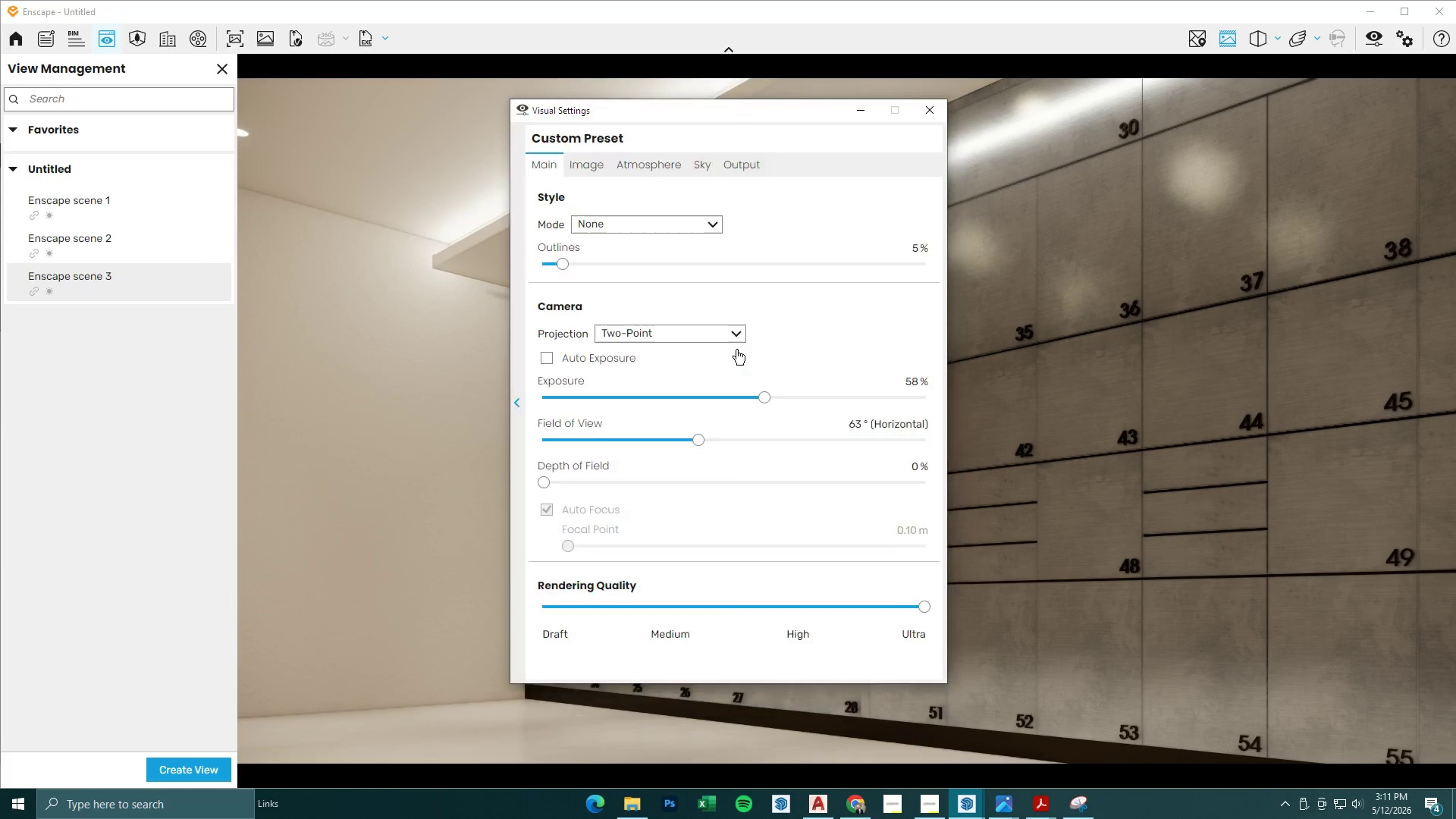 
left_click([645, 162])
 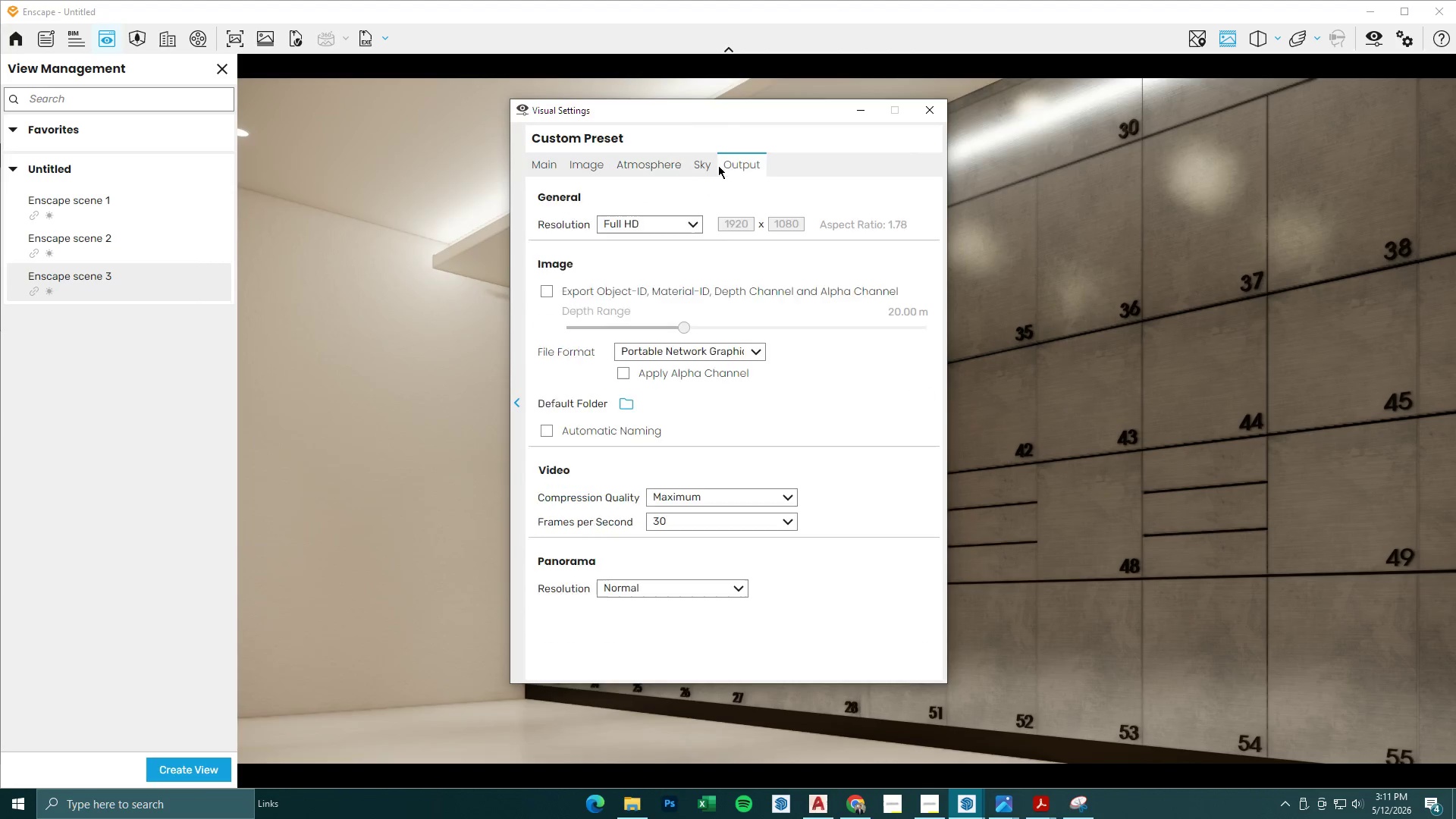 
double_click([707, 165])
 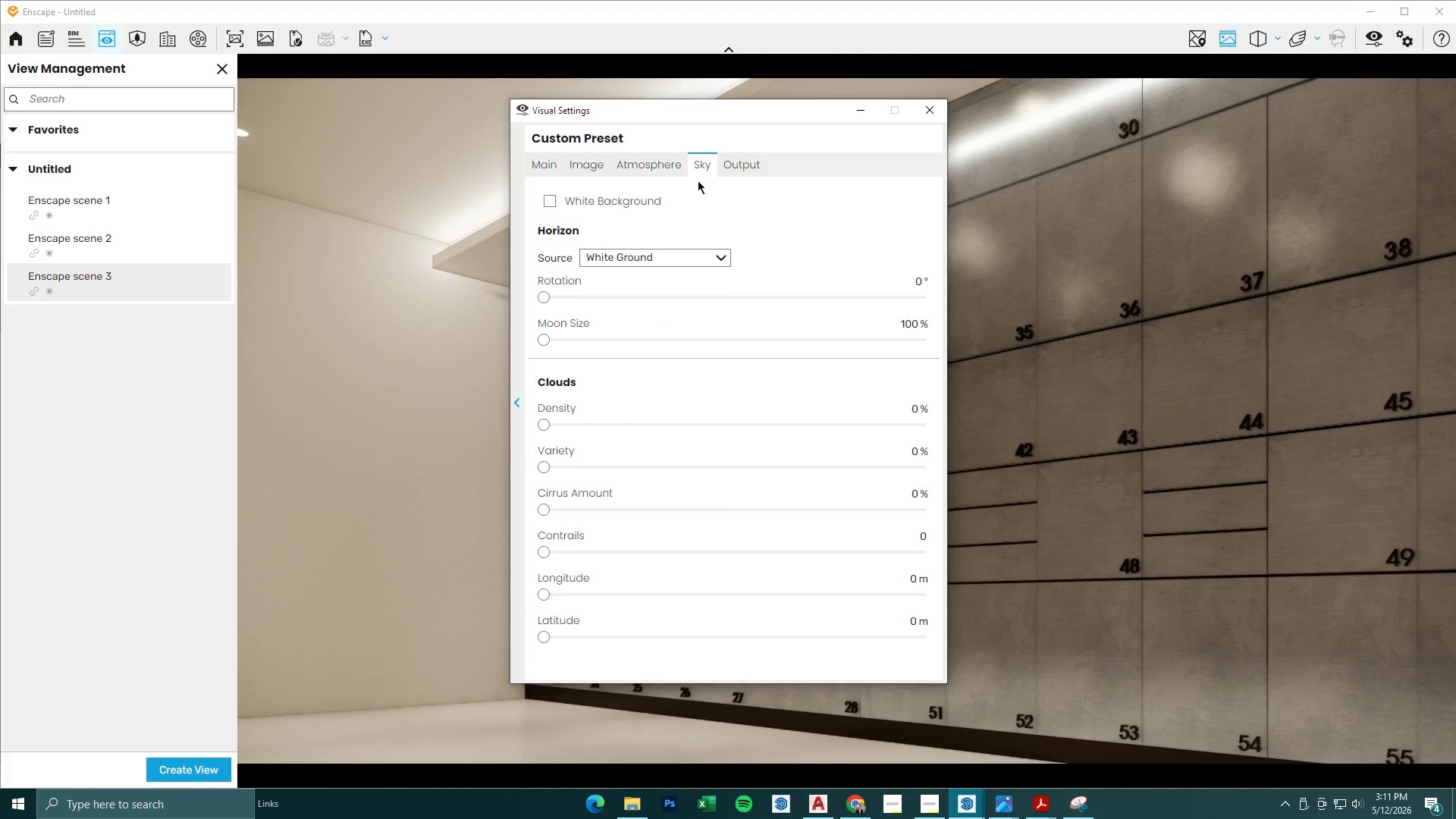 
left_click([664, 161])
 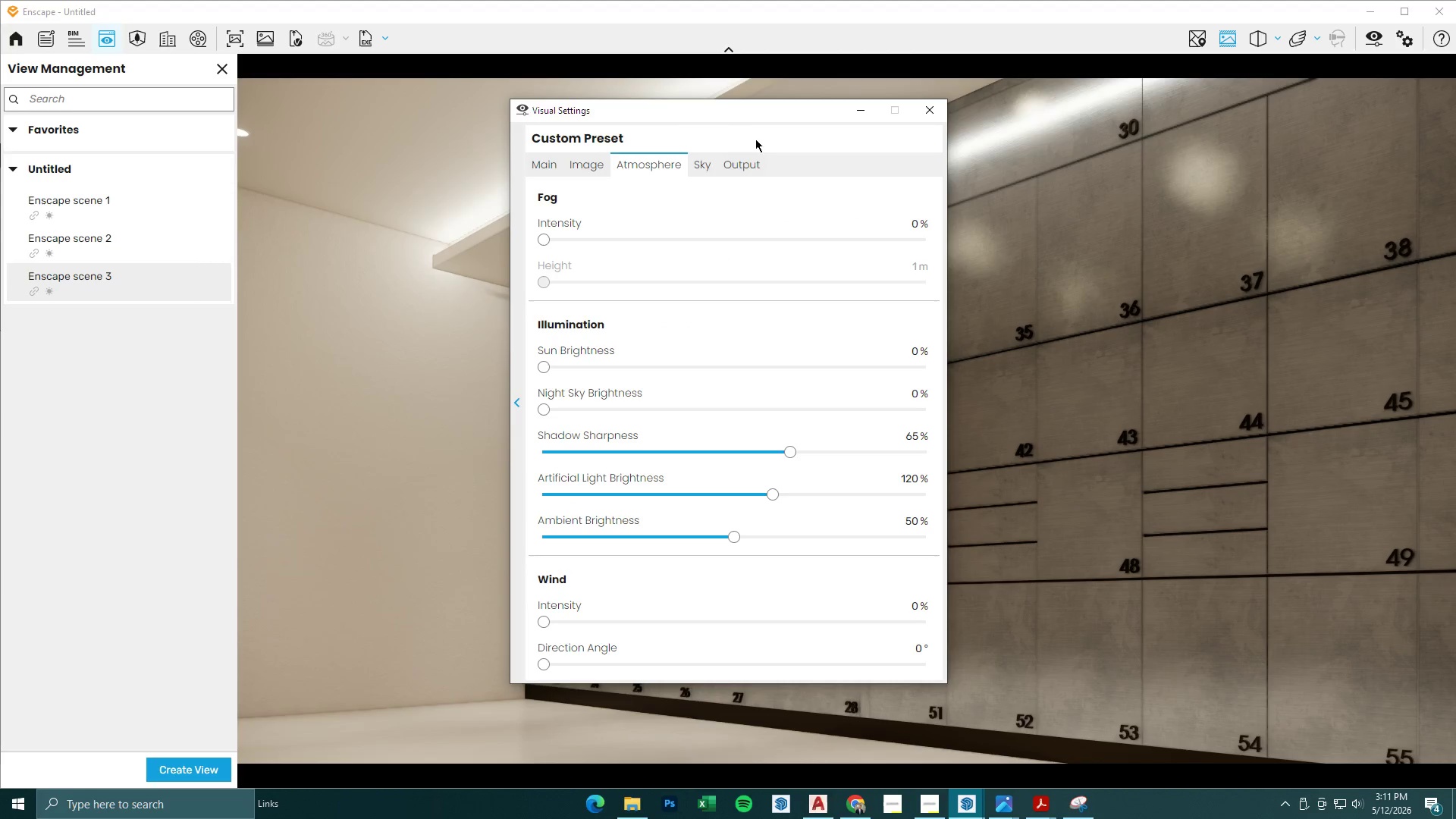 
left_click([541, 156])
 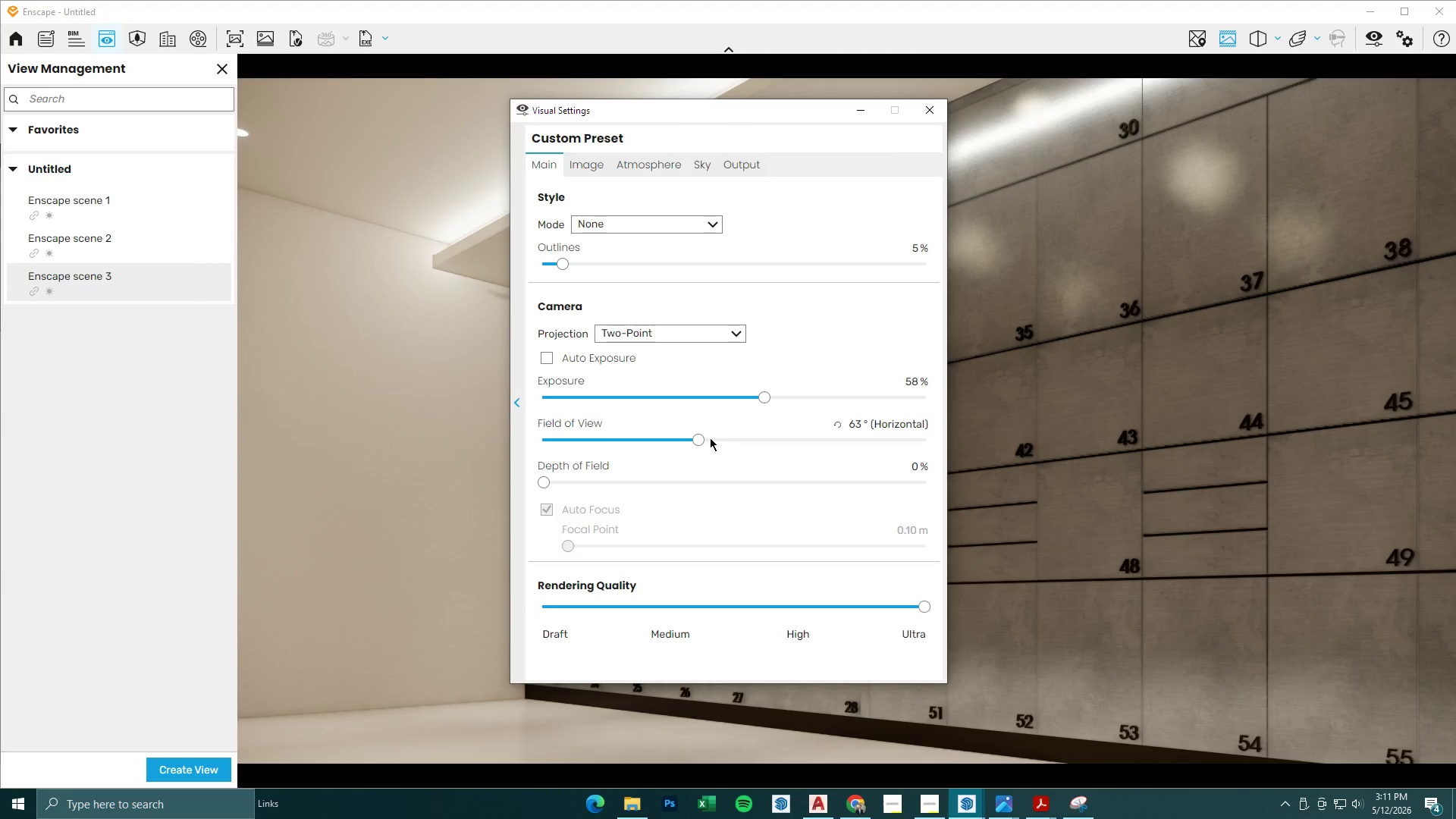 
left_click_drag(start_coordinate=[696, 438], to_coordinate=[581, 441])
 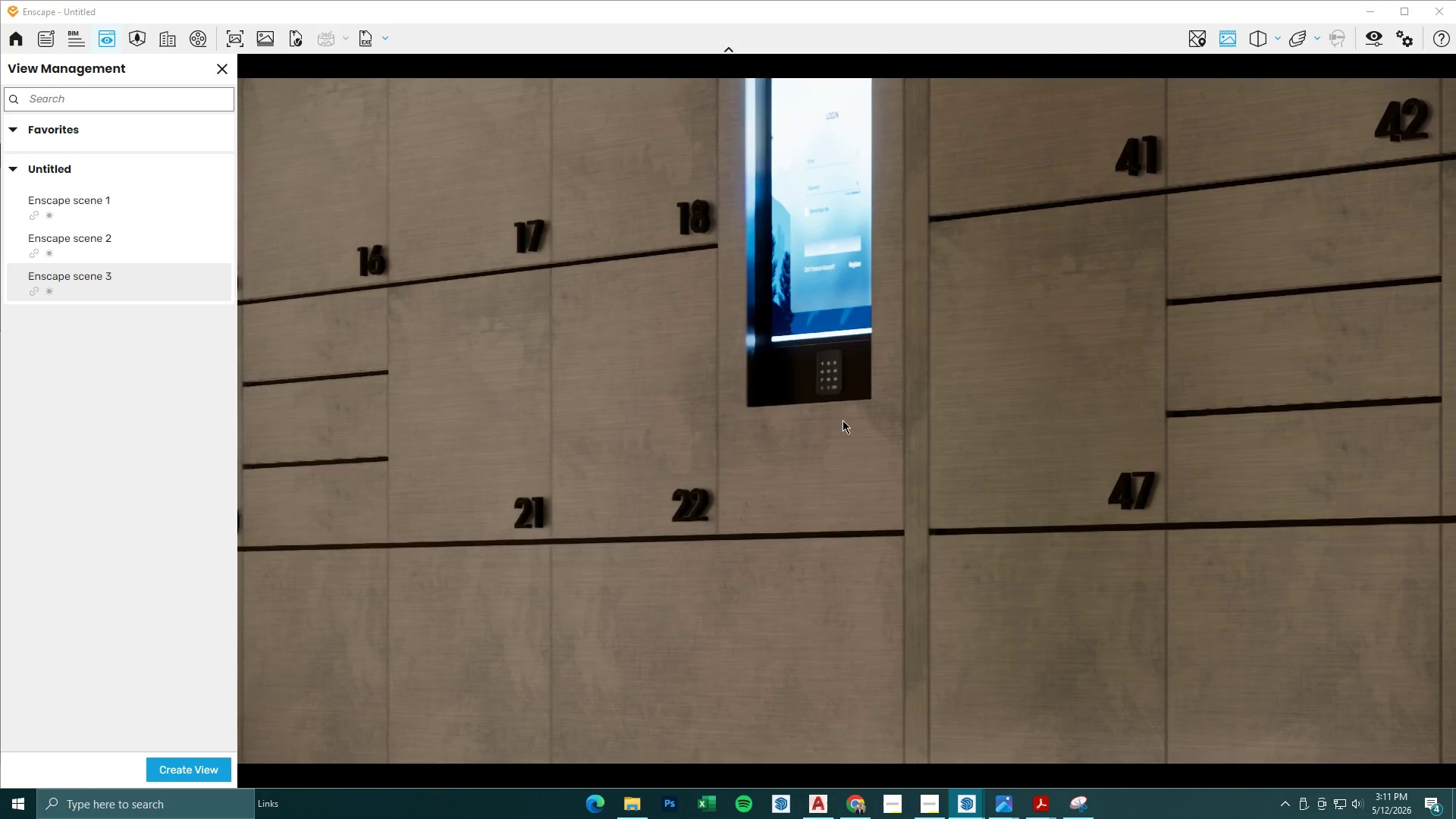 
type(eawdqwd)
 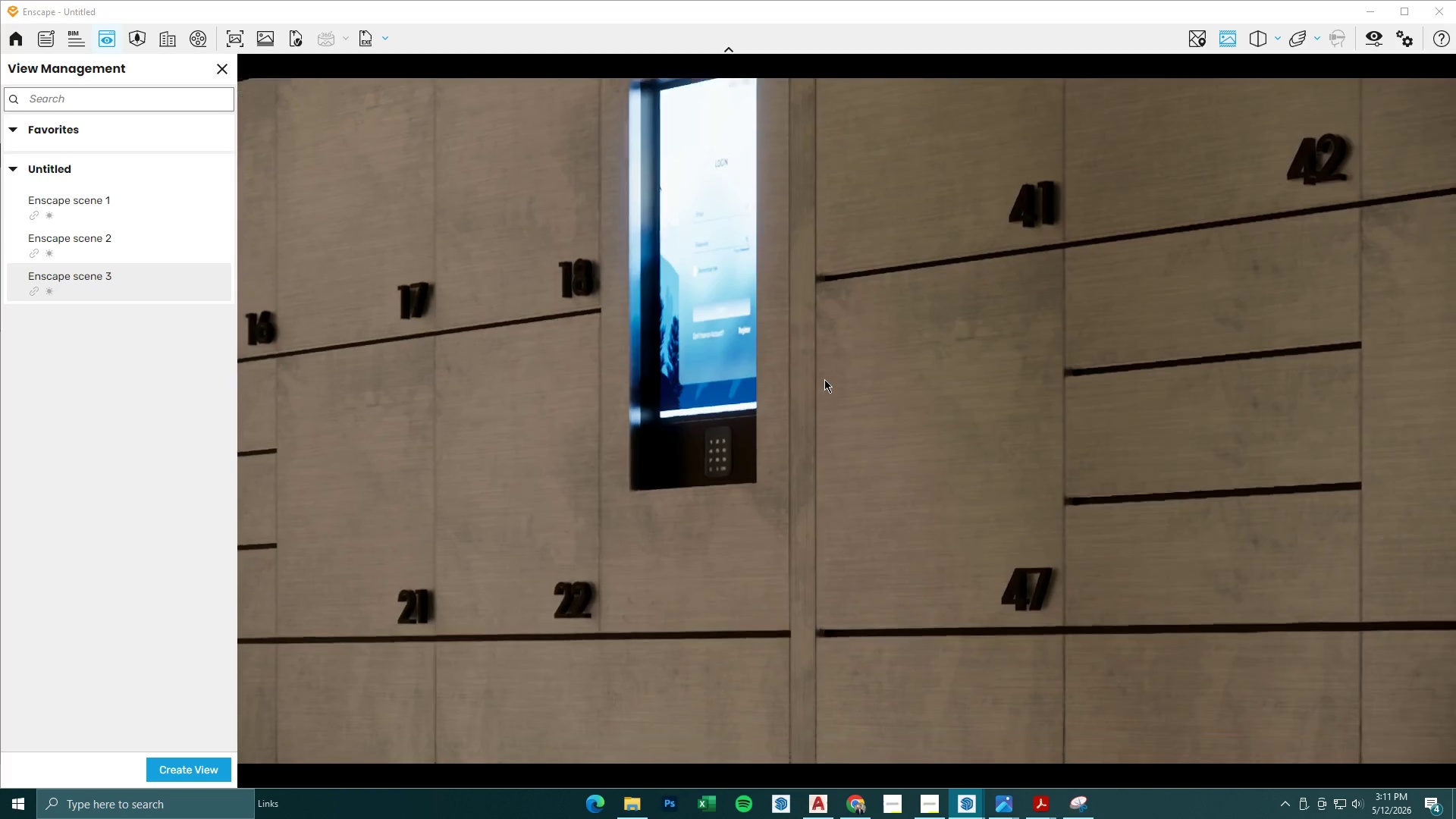 
type(eeq)
 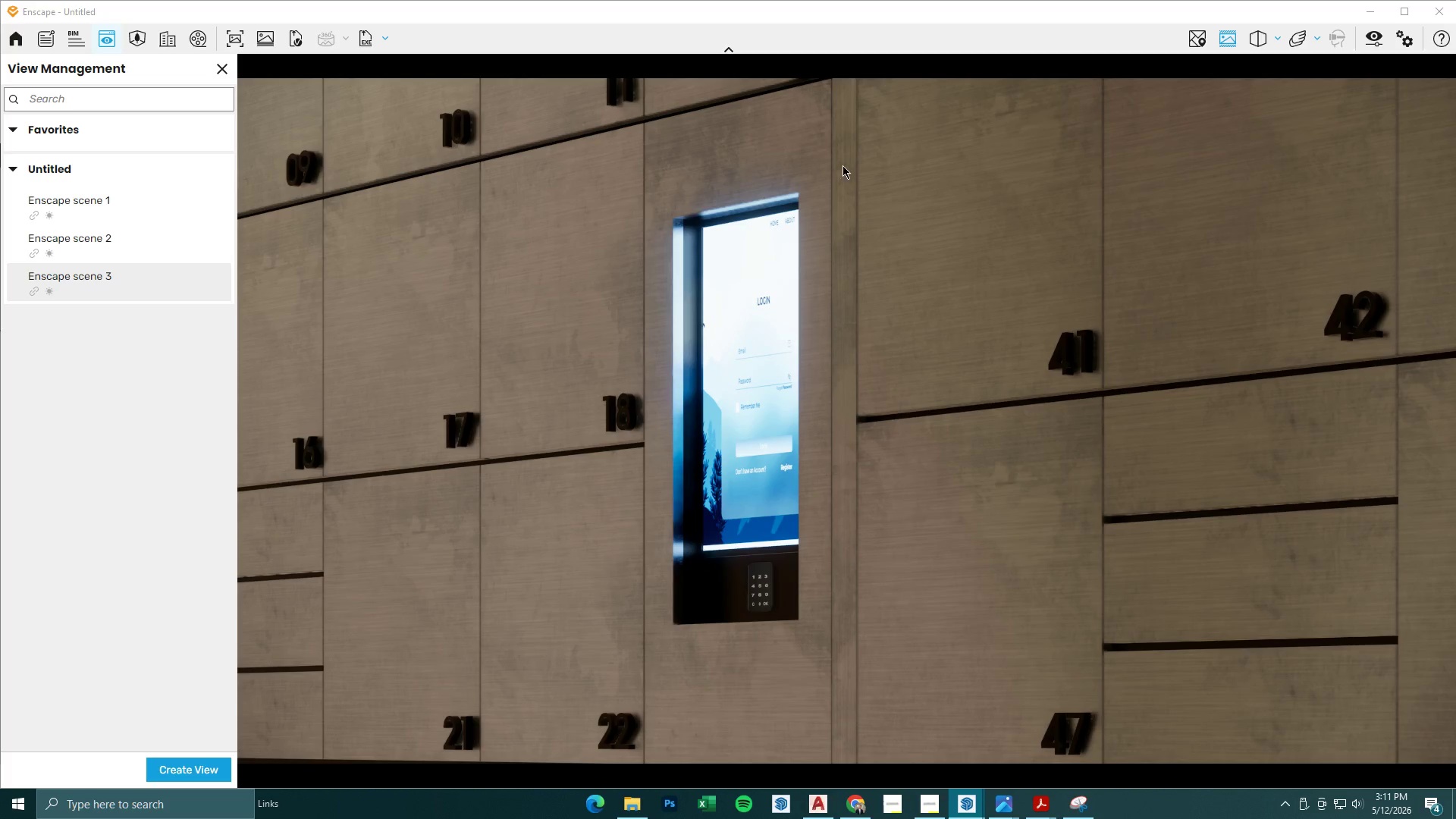 
double_click([115, 768])
 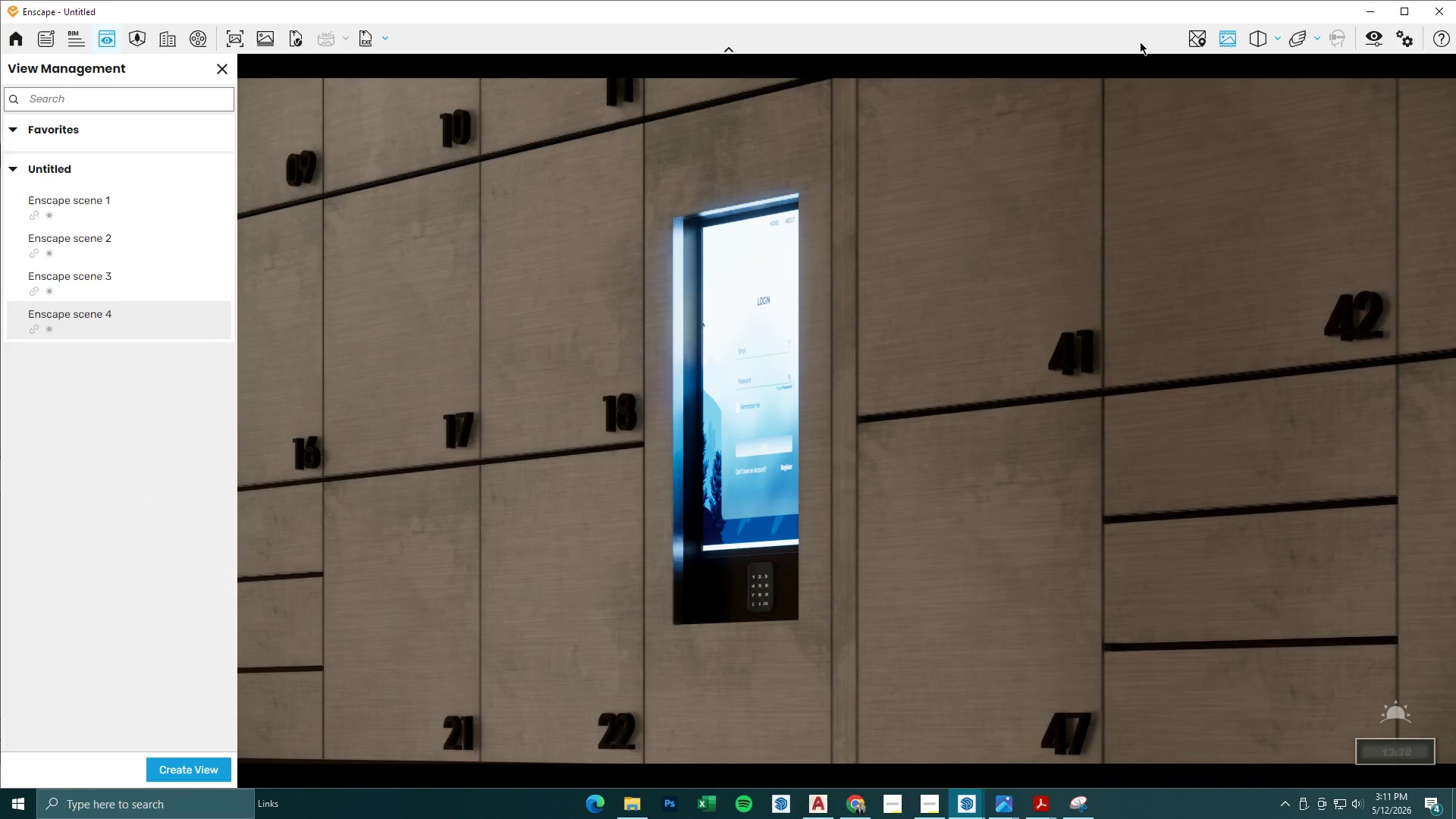 
left_click([1369, 30])
 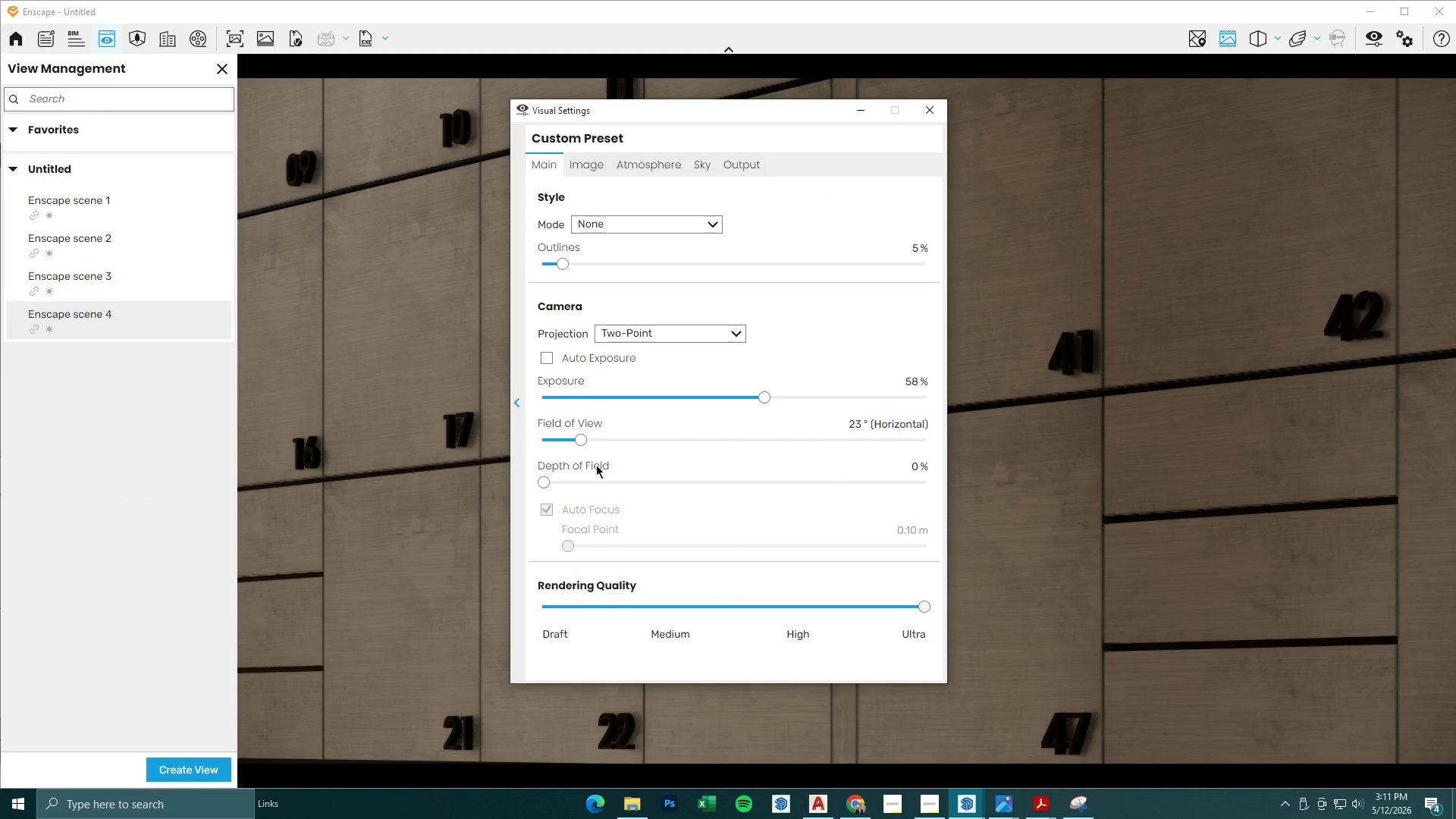 
left_click_drag(start_coordinate=[538, 482], to_coordinate=[587, 476])
 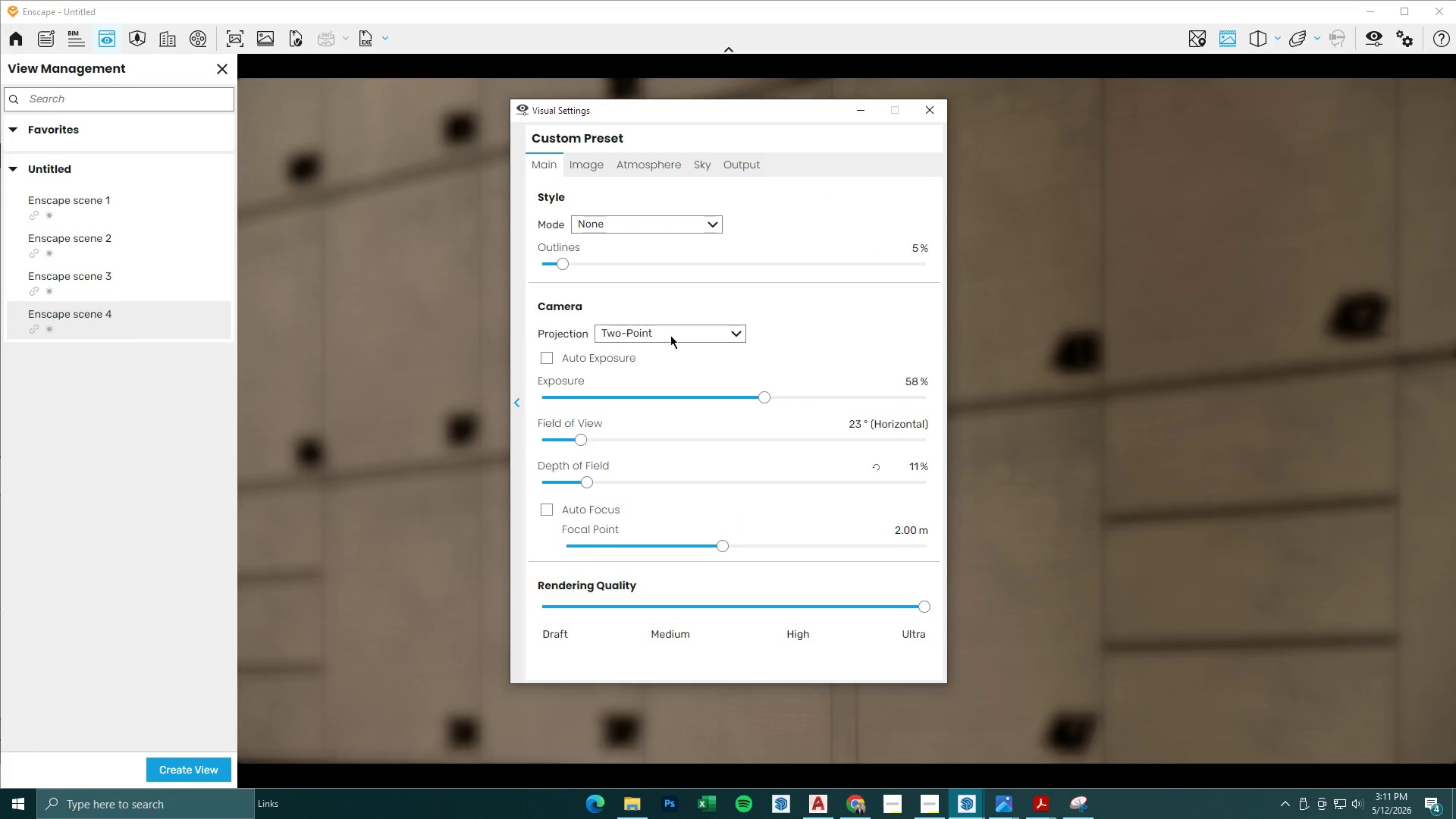 
left_click_drag(start_coordinate=[689, 108], to_coordinate=[234, 121])
 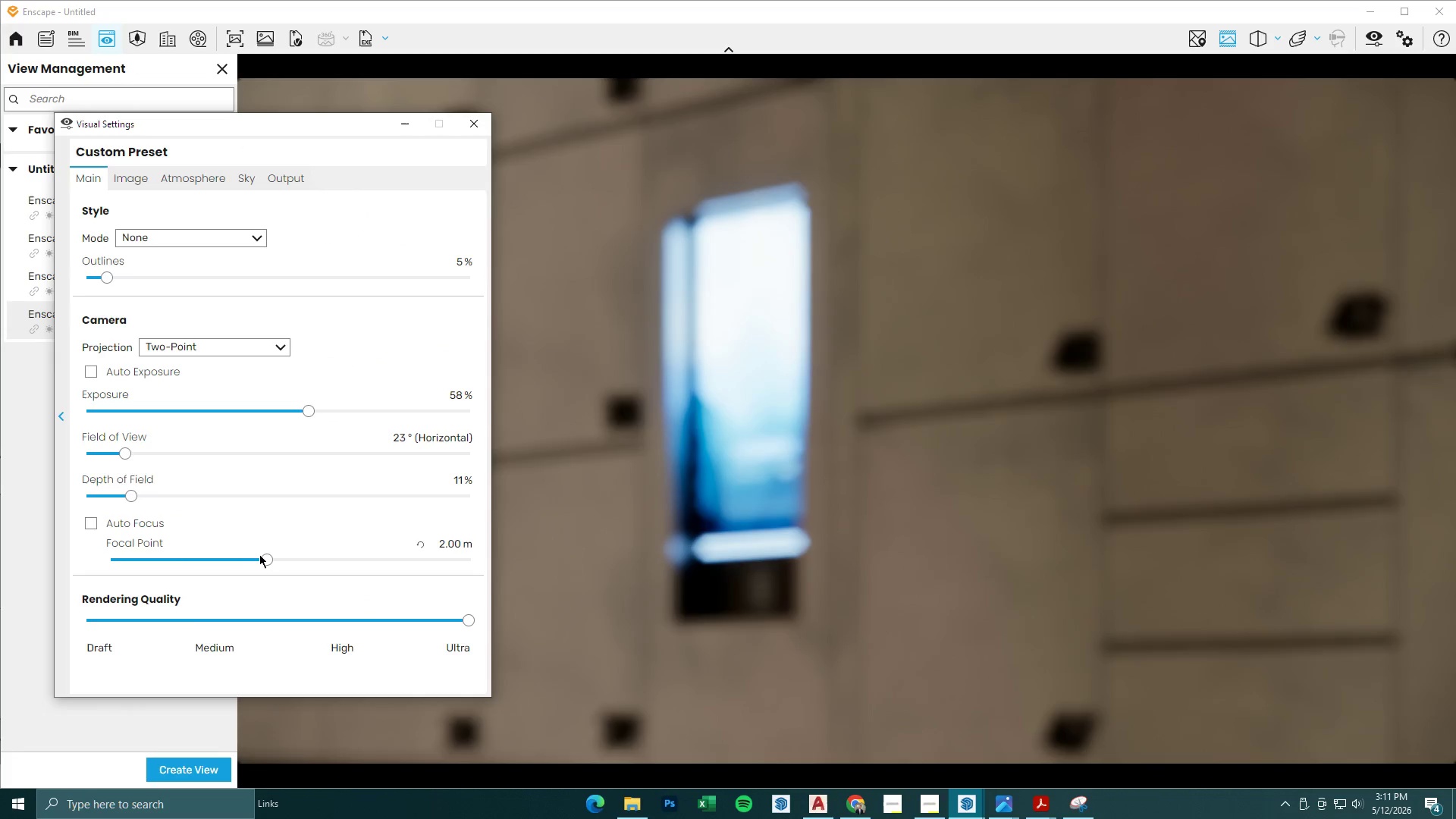 
left_click_drag(start_coordinate=[266, 557], to_coordinate=[305, 563])
 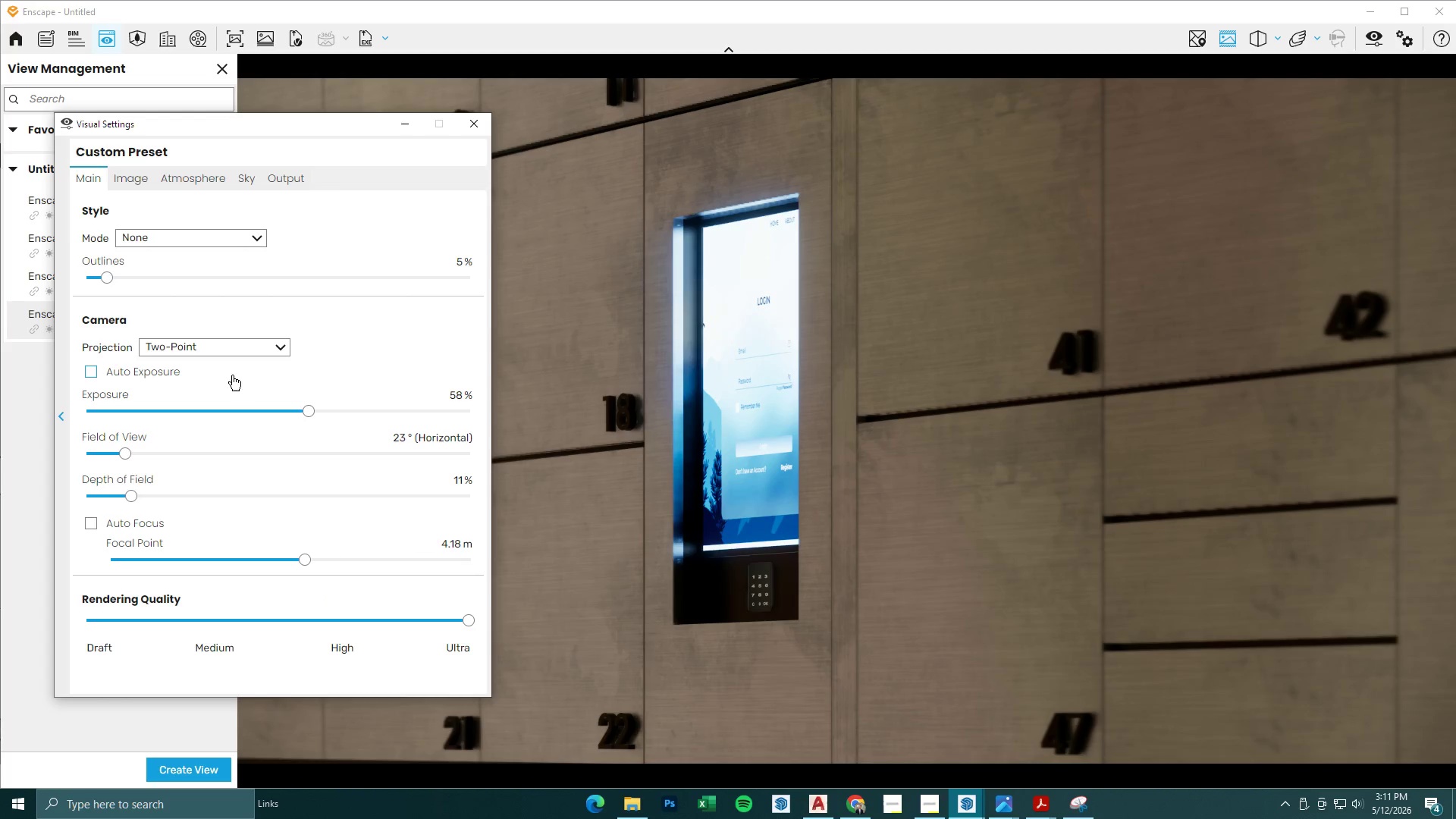 
left_click_drag(start_coordinate=[134, 492], to_coordinate=[148, 495])
 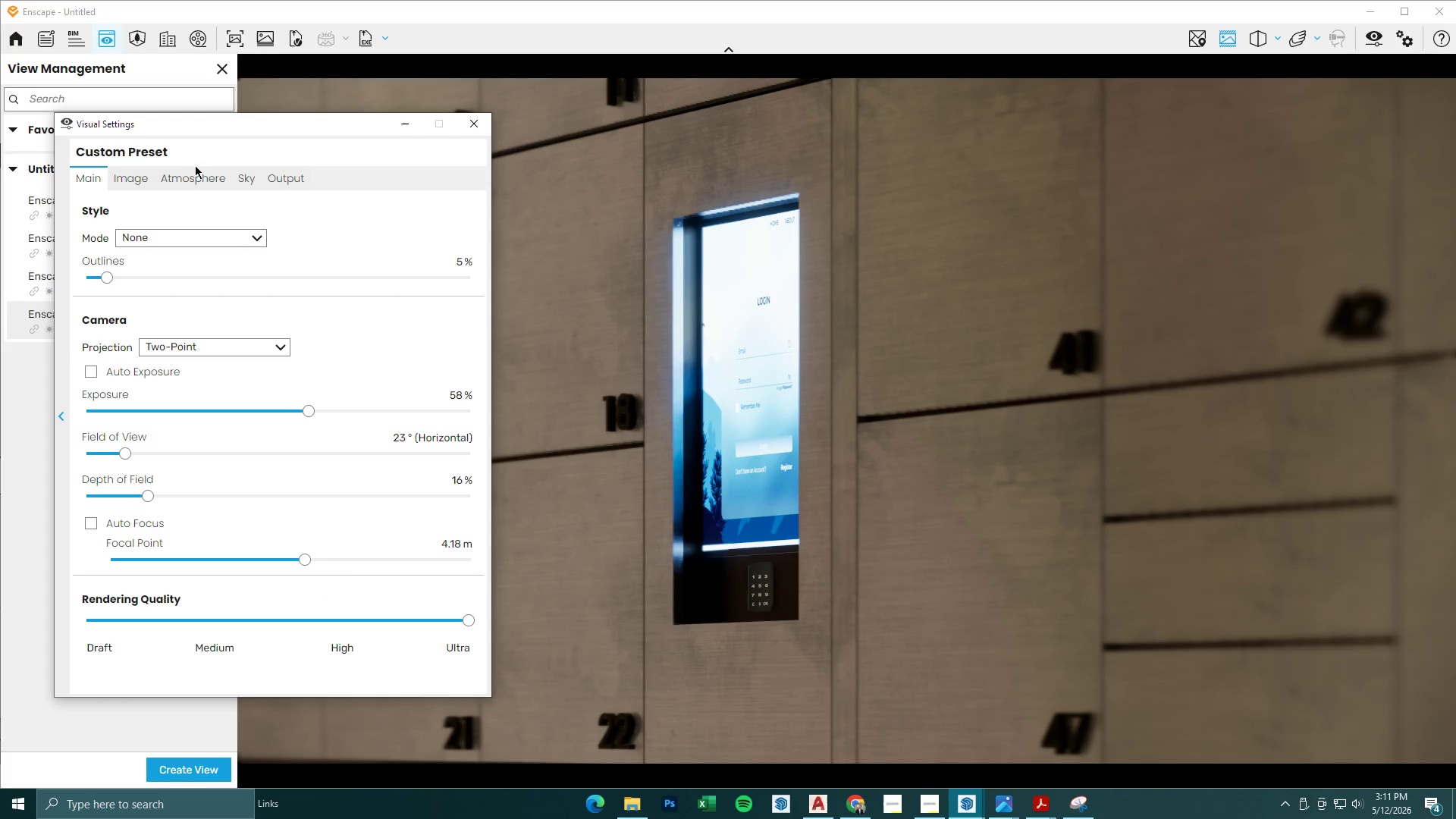 
left_click([400, 124])
 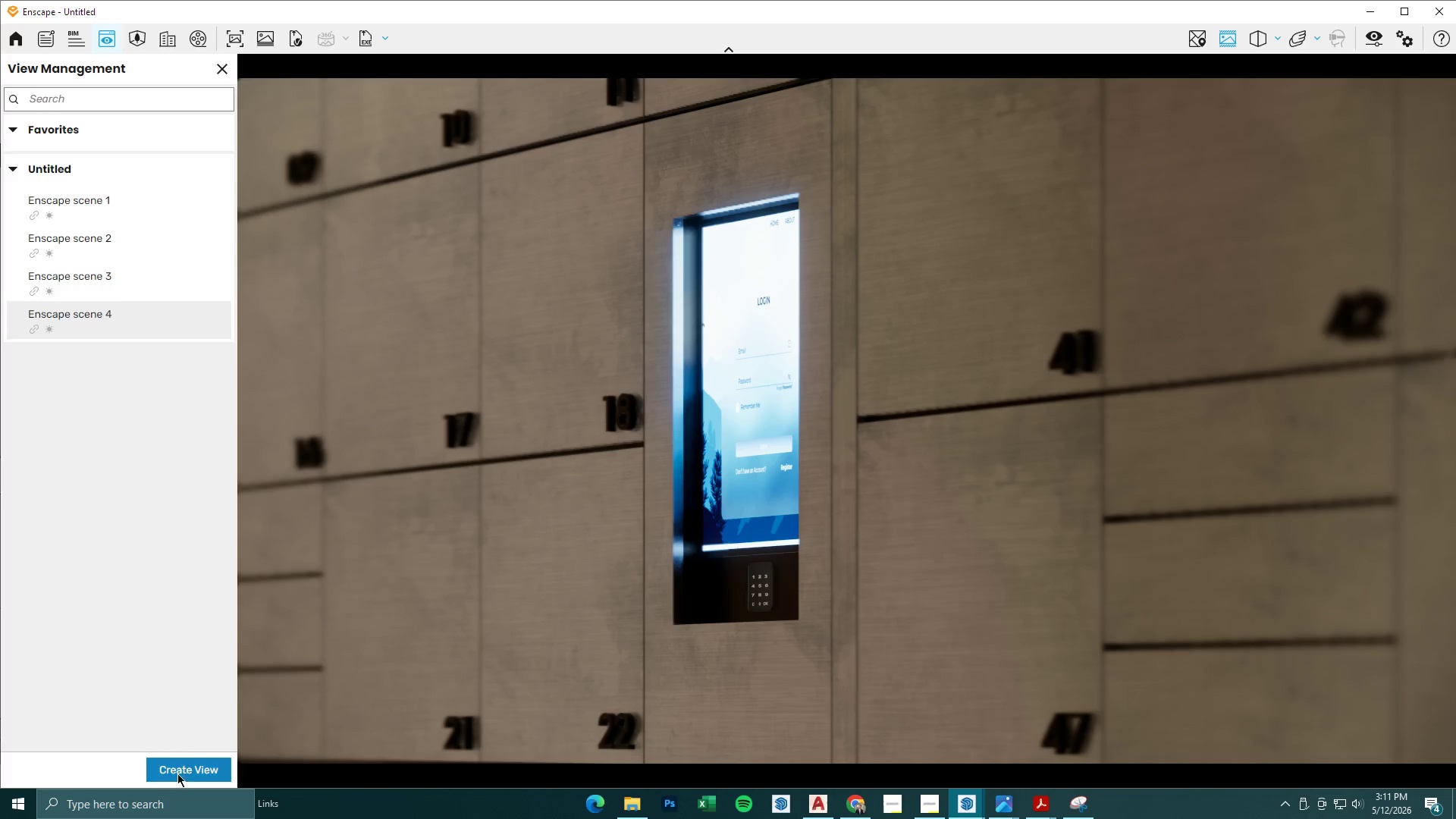 
double_click([144, 766])
 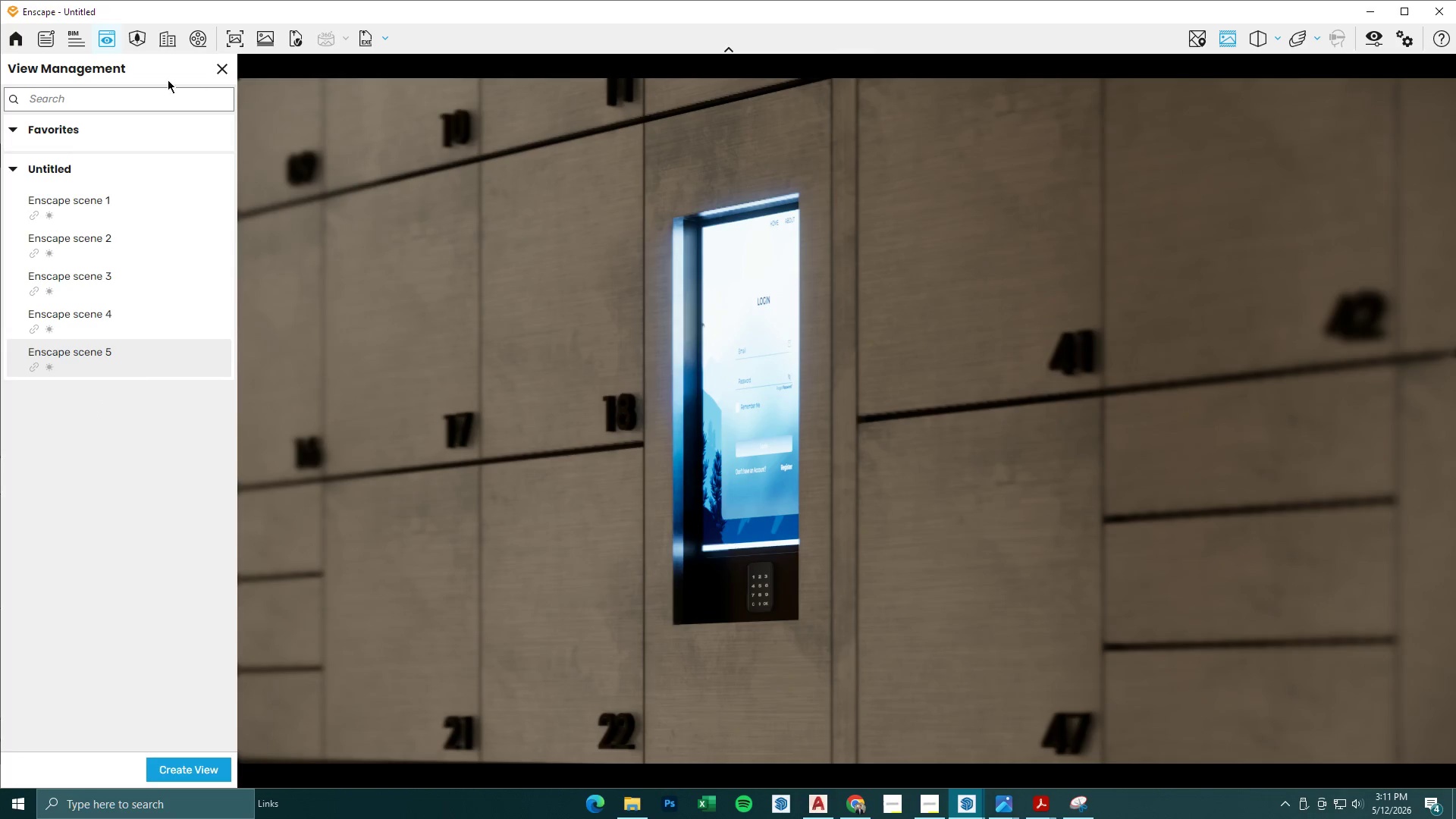 
left_click([234, 35])
 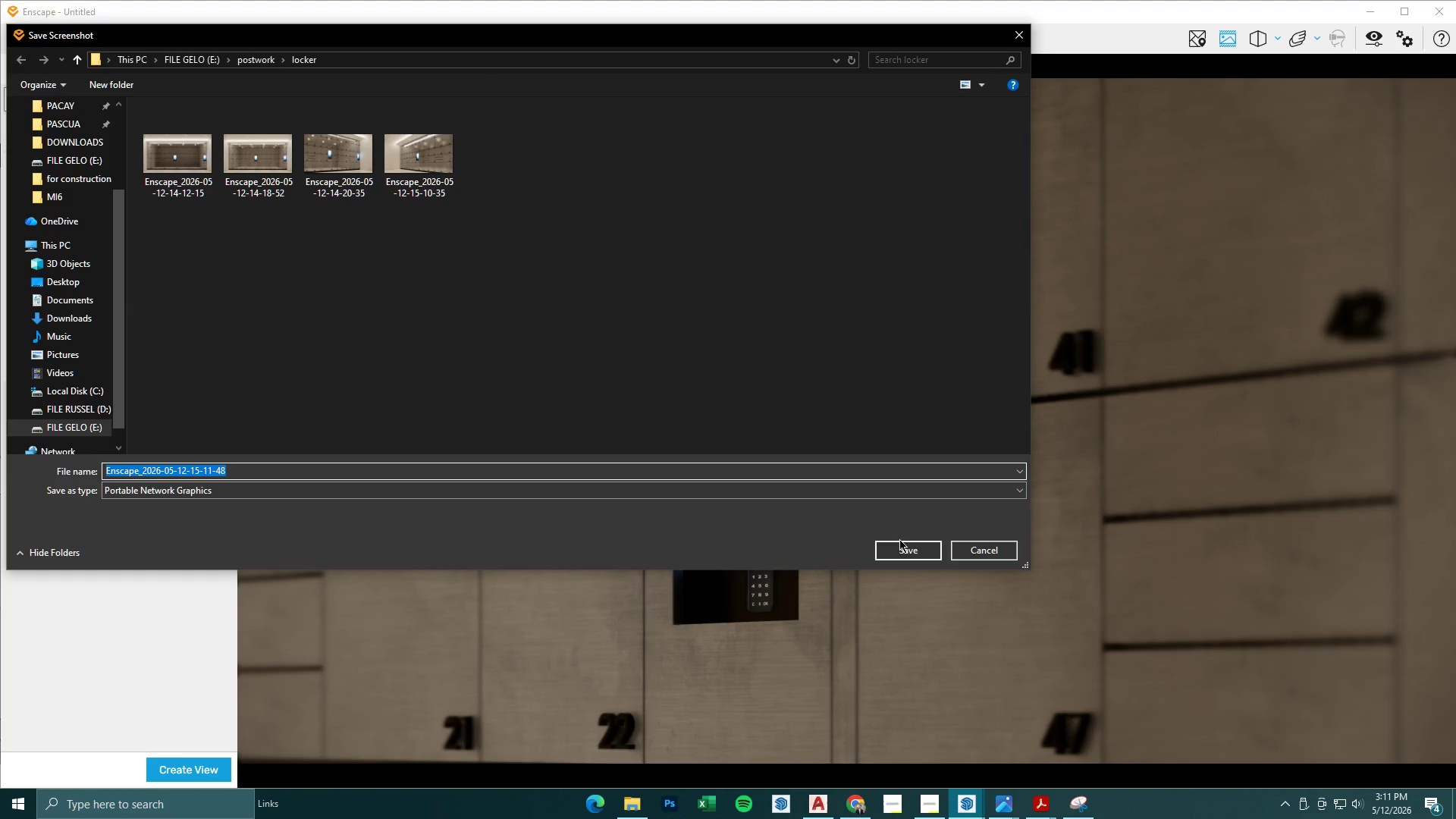 
left_click([909, 548])
 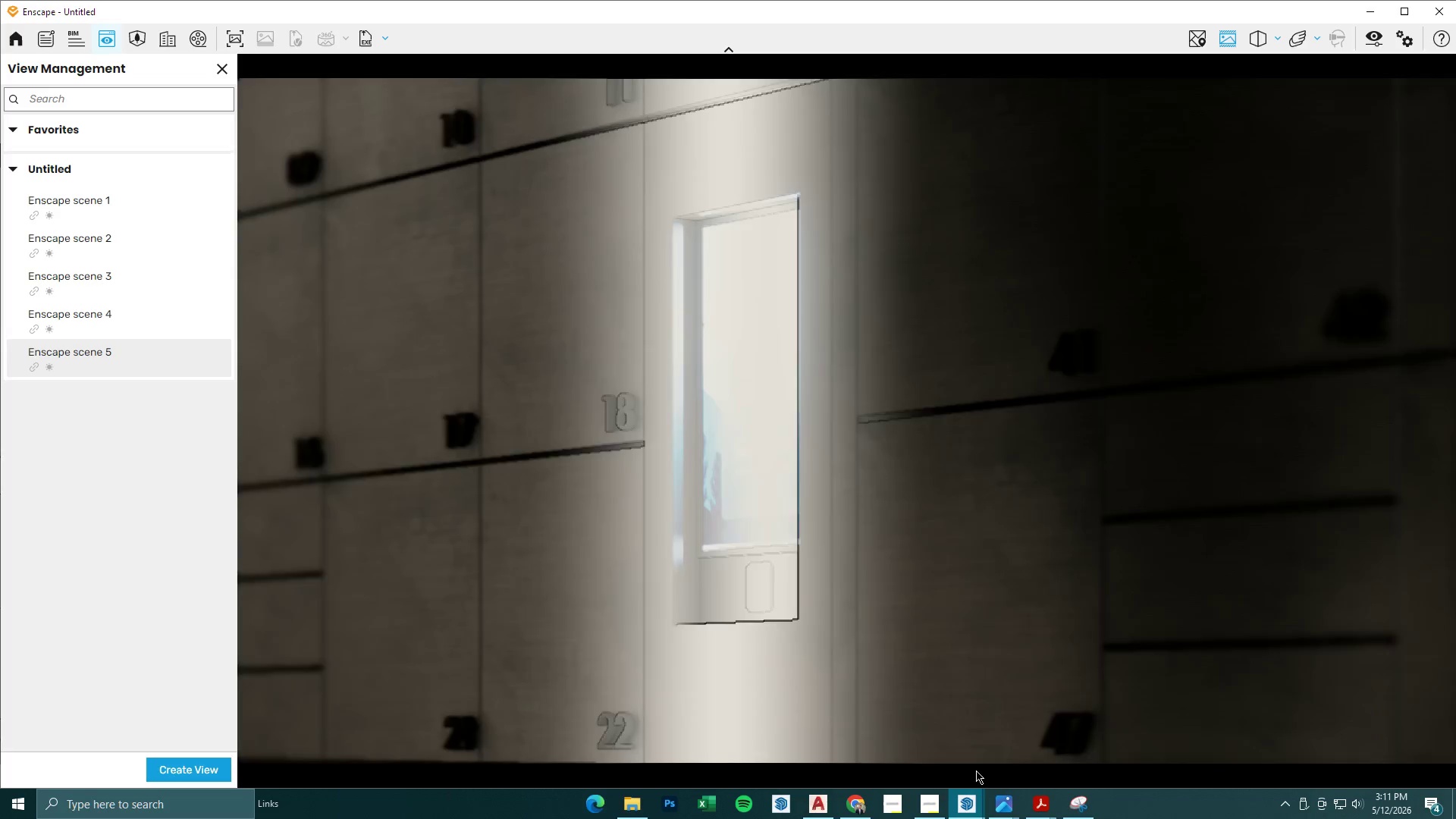 
wait(12.34)
 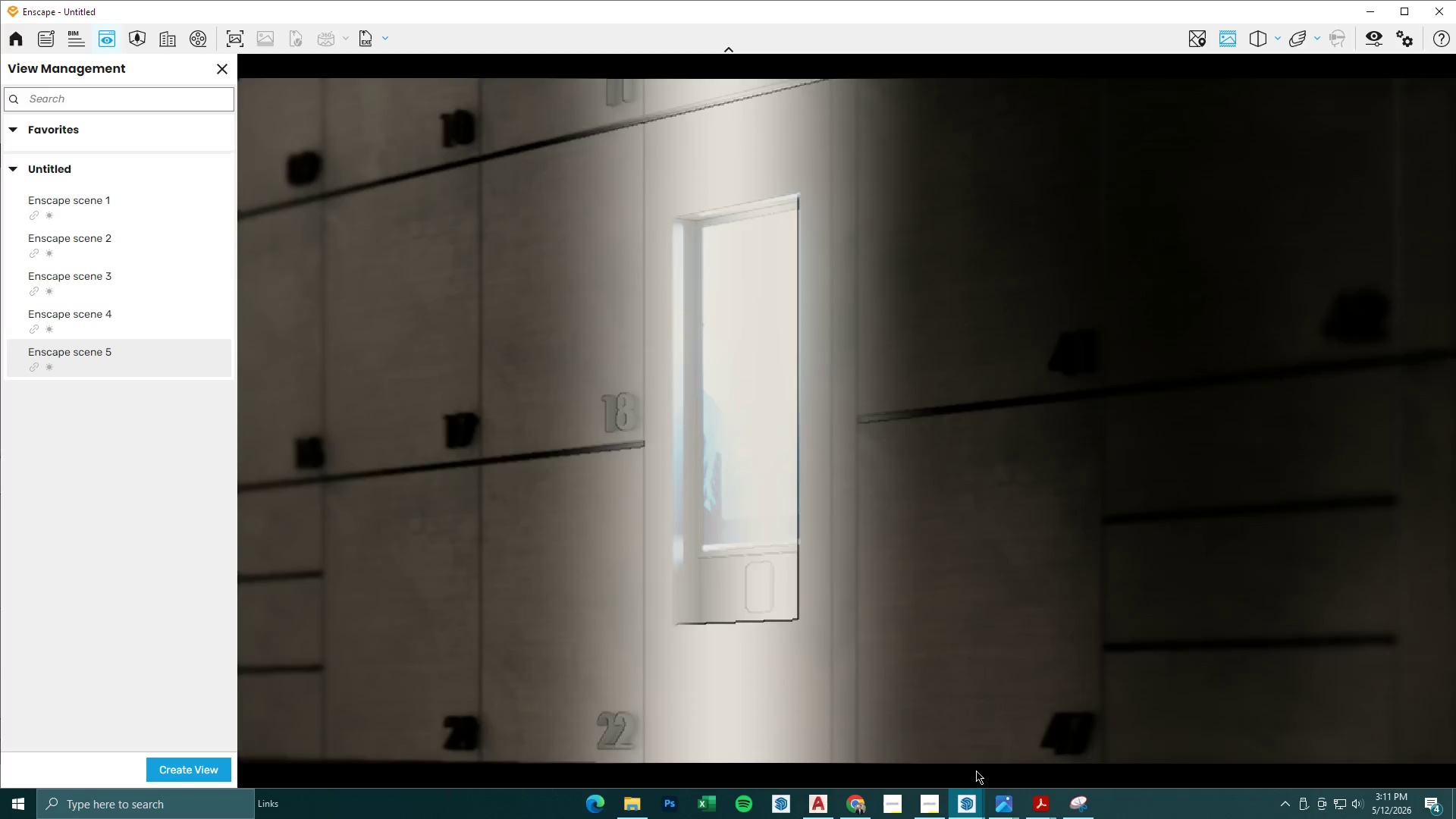 
left_click([119, 558])
 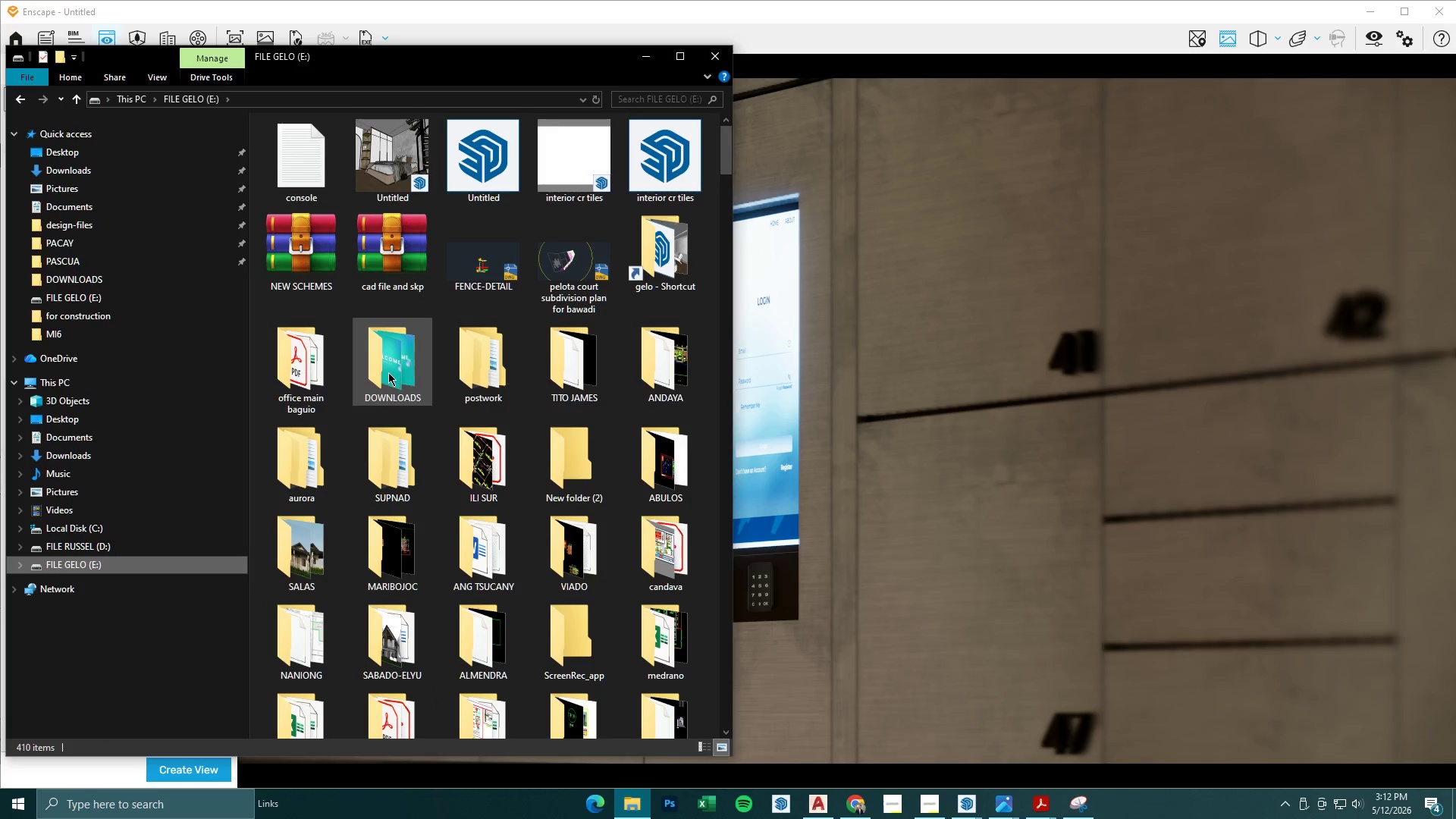 
double_click([471, 354])
 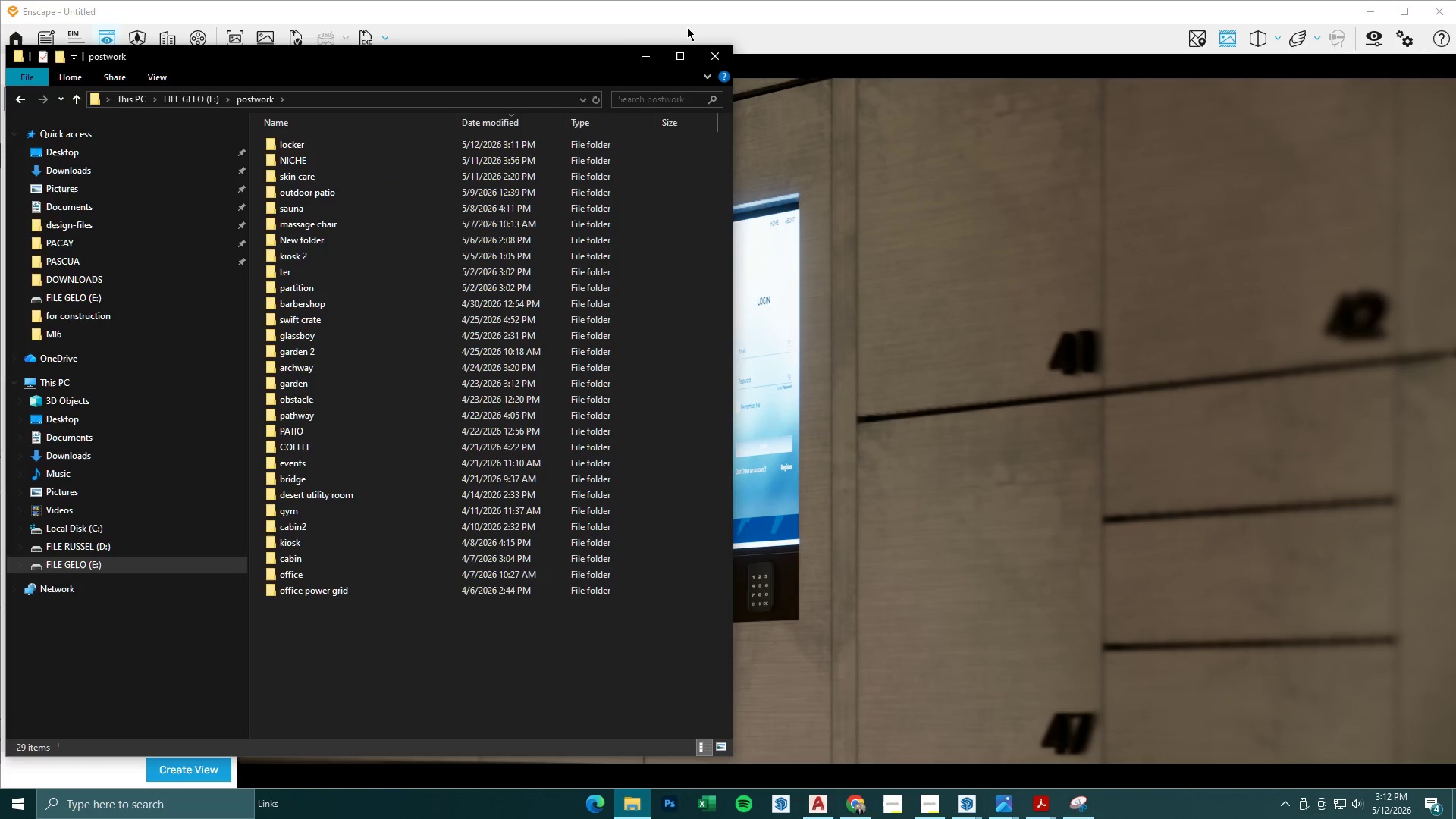 
left_click([653, 57])
 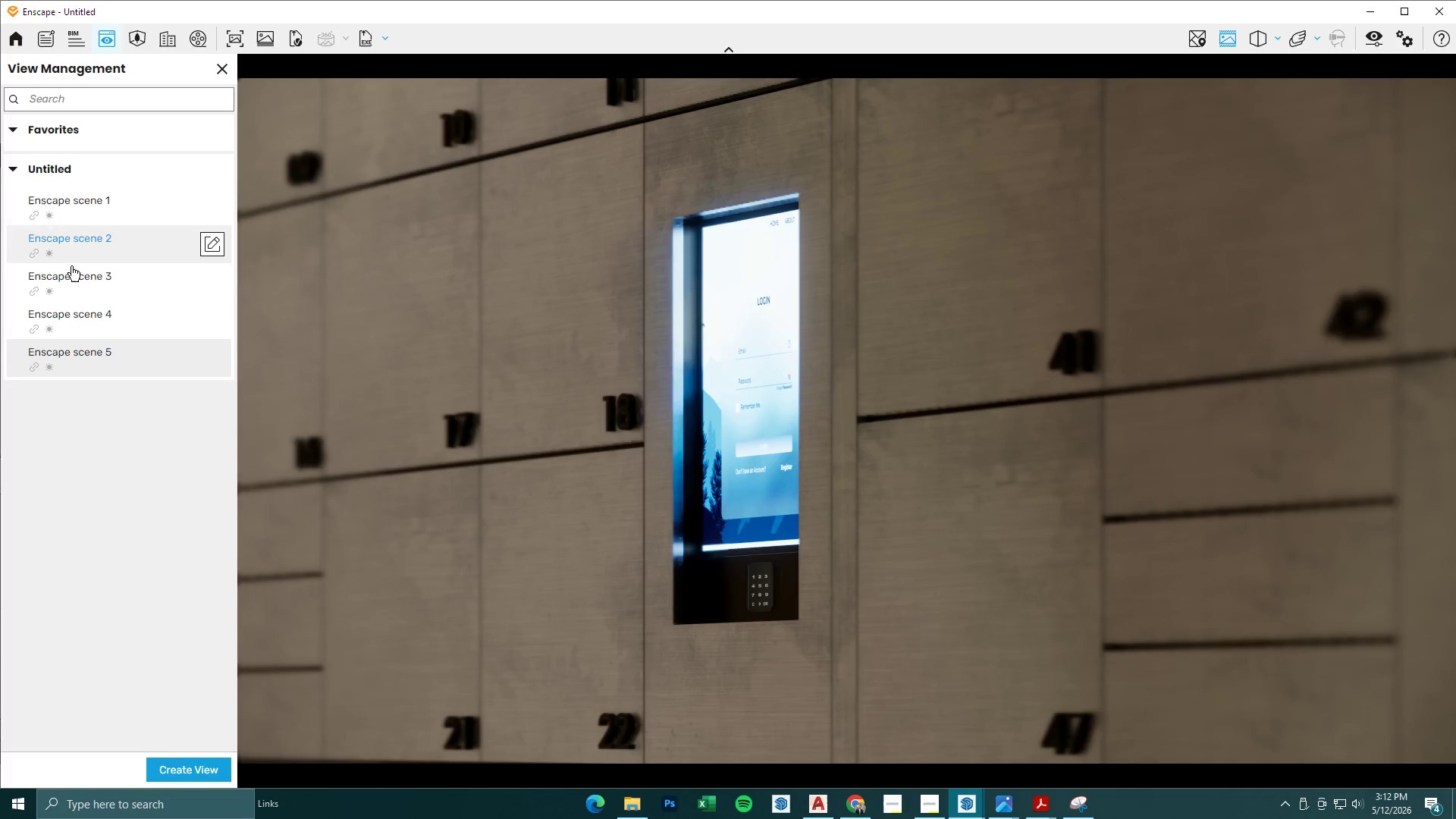 
left_click([67, 320])
 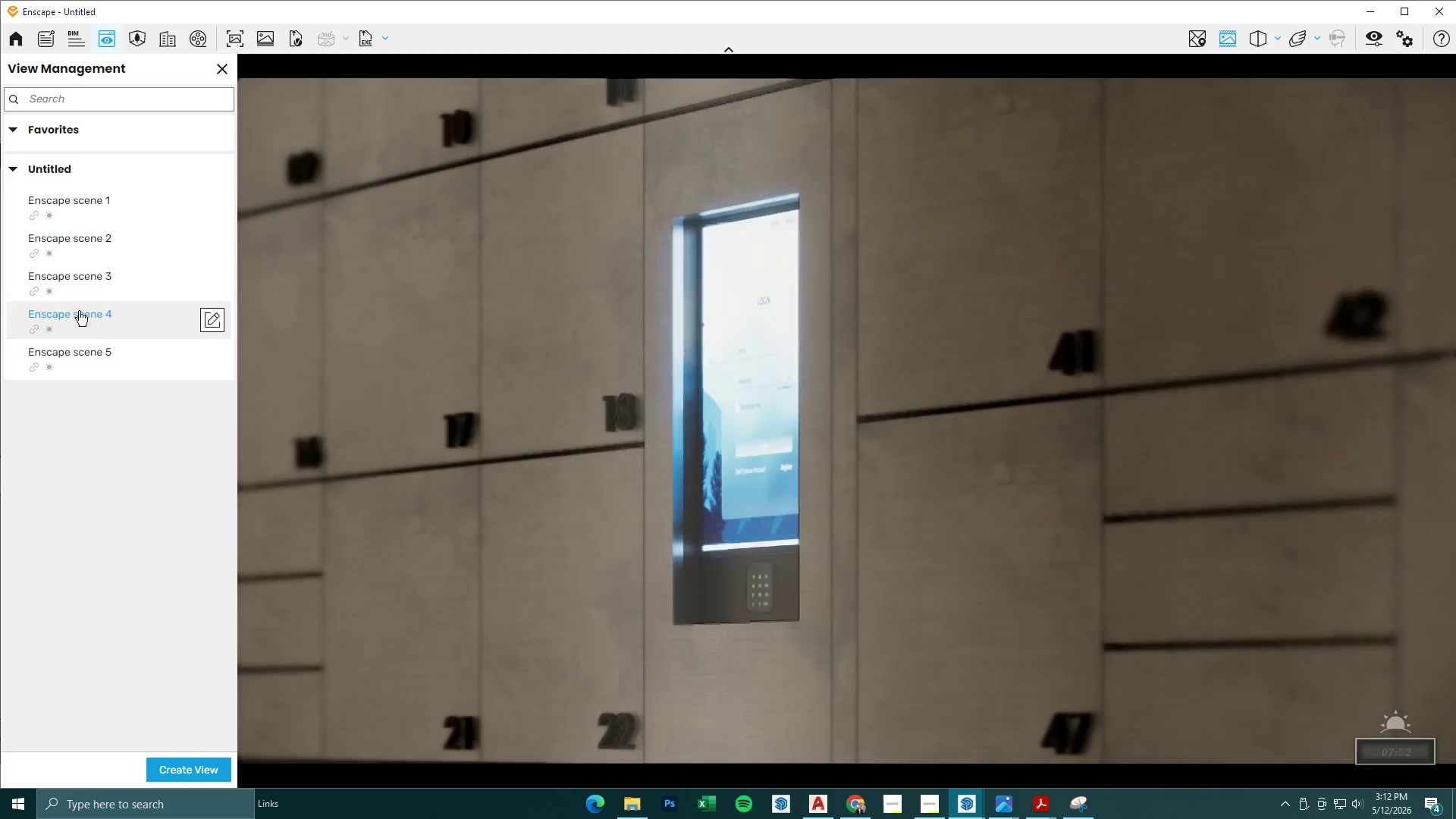 
left_click([97, 285])
 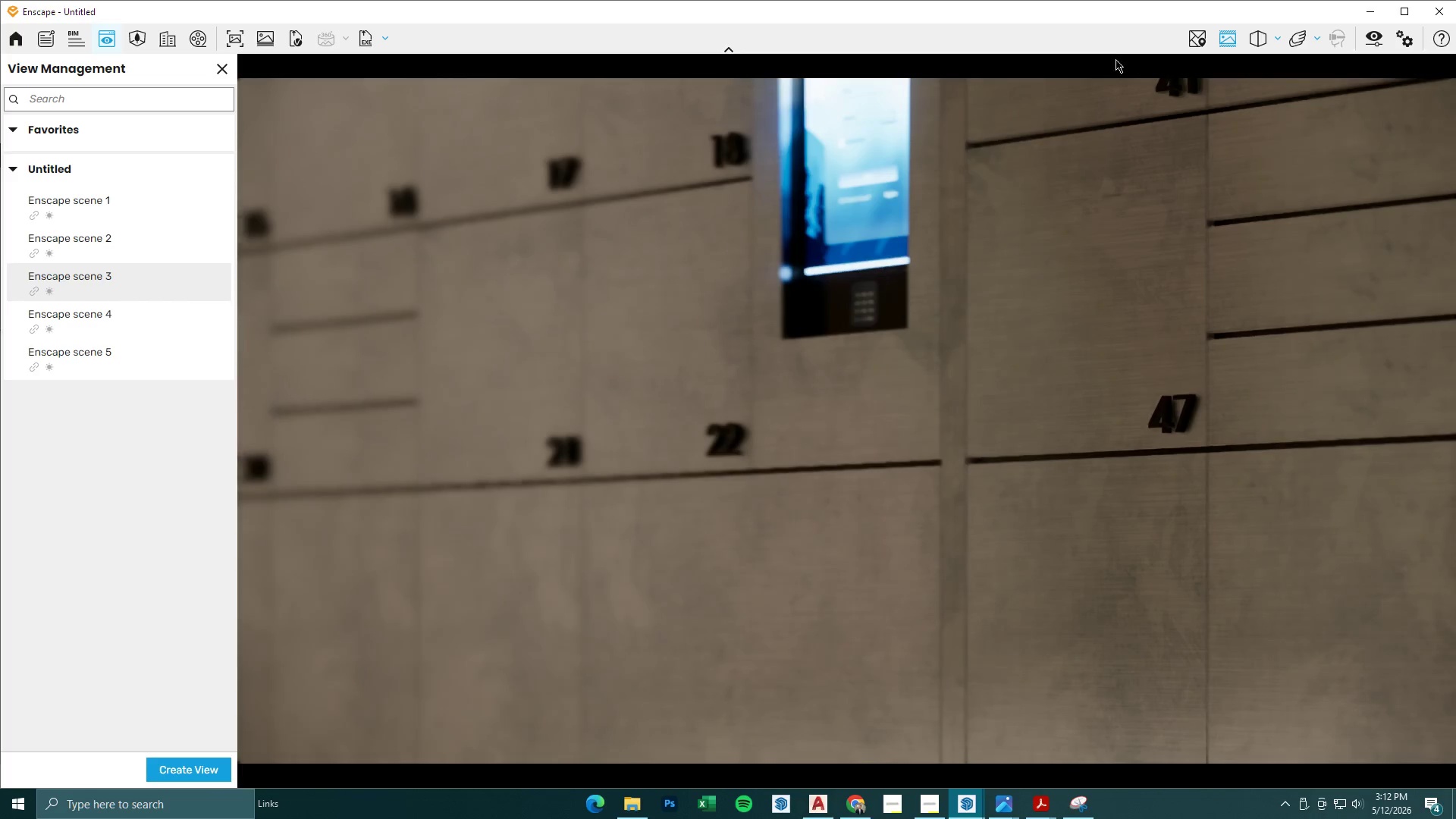 
left_click([1378, 41])
 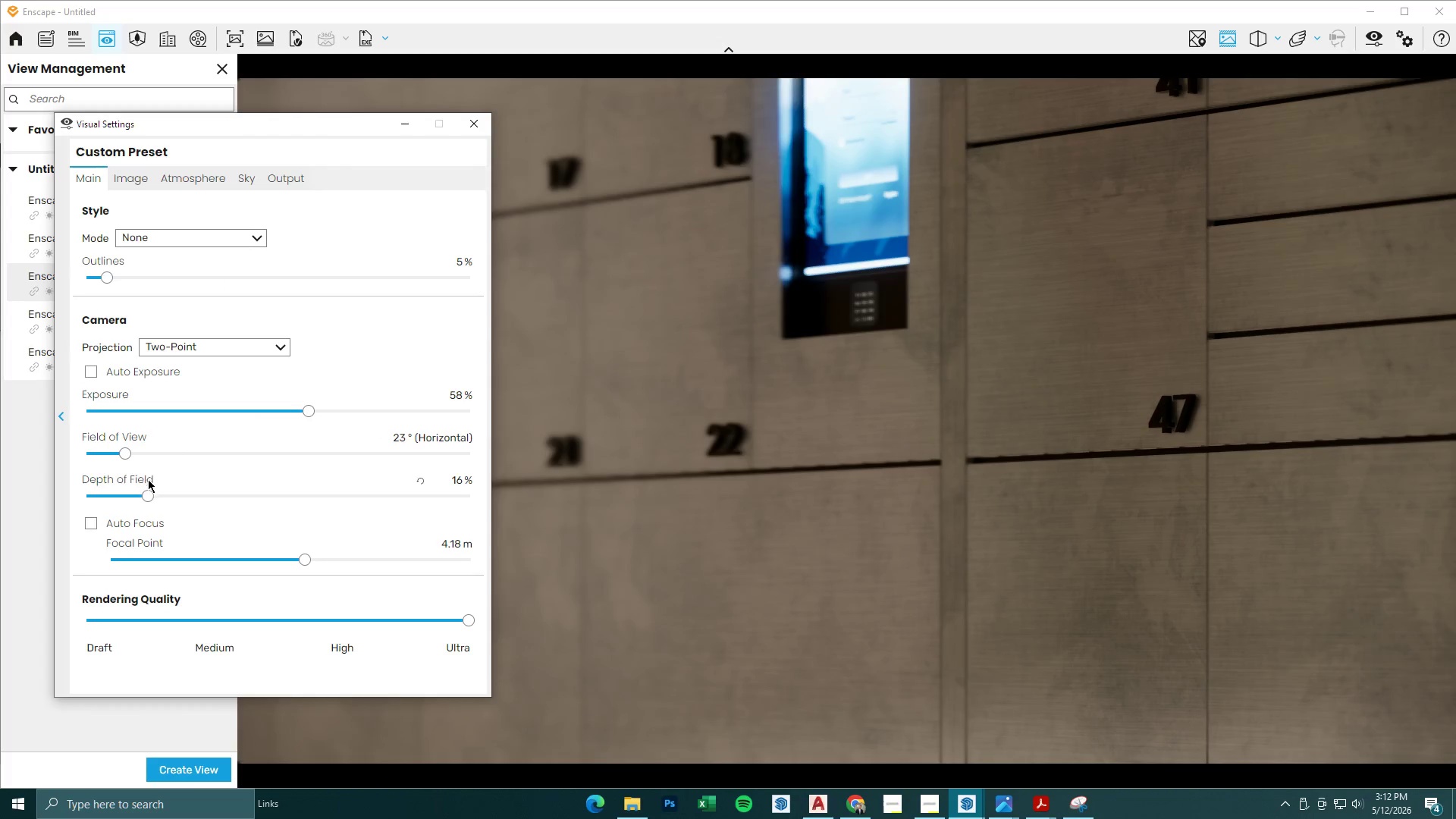 
left_click_drag(start_coordinate=[127, 456], to_coordinate=[184, 463])
 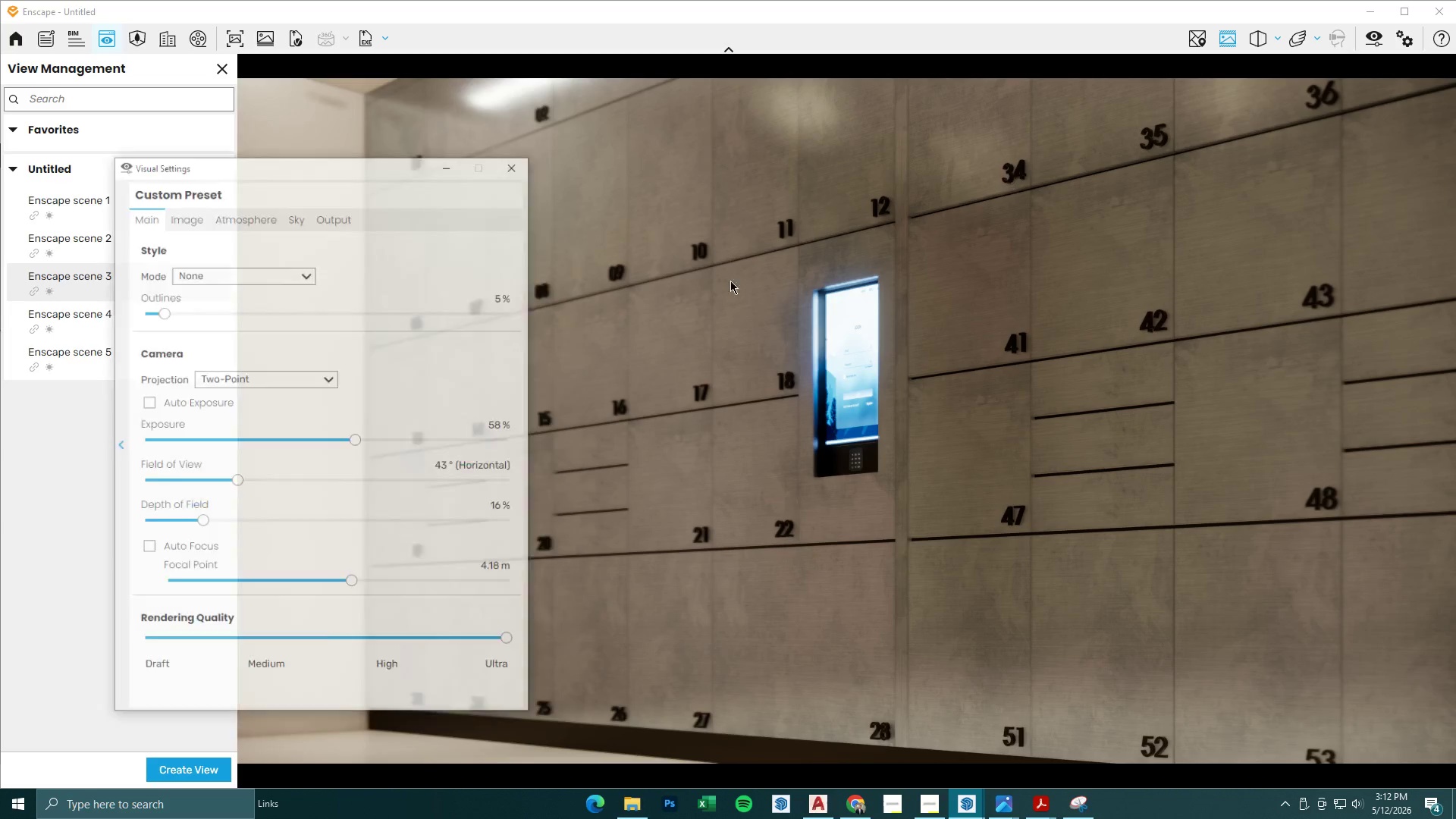 
left_click_drag(start_coordinate=[182, 450], to_coordinate=[209, 457])
 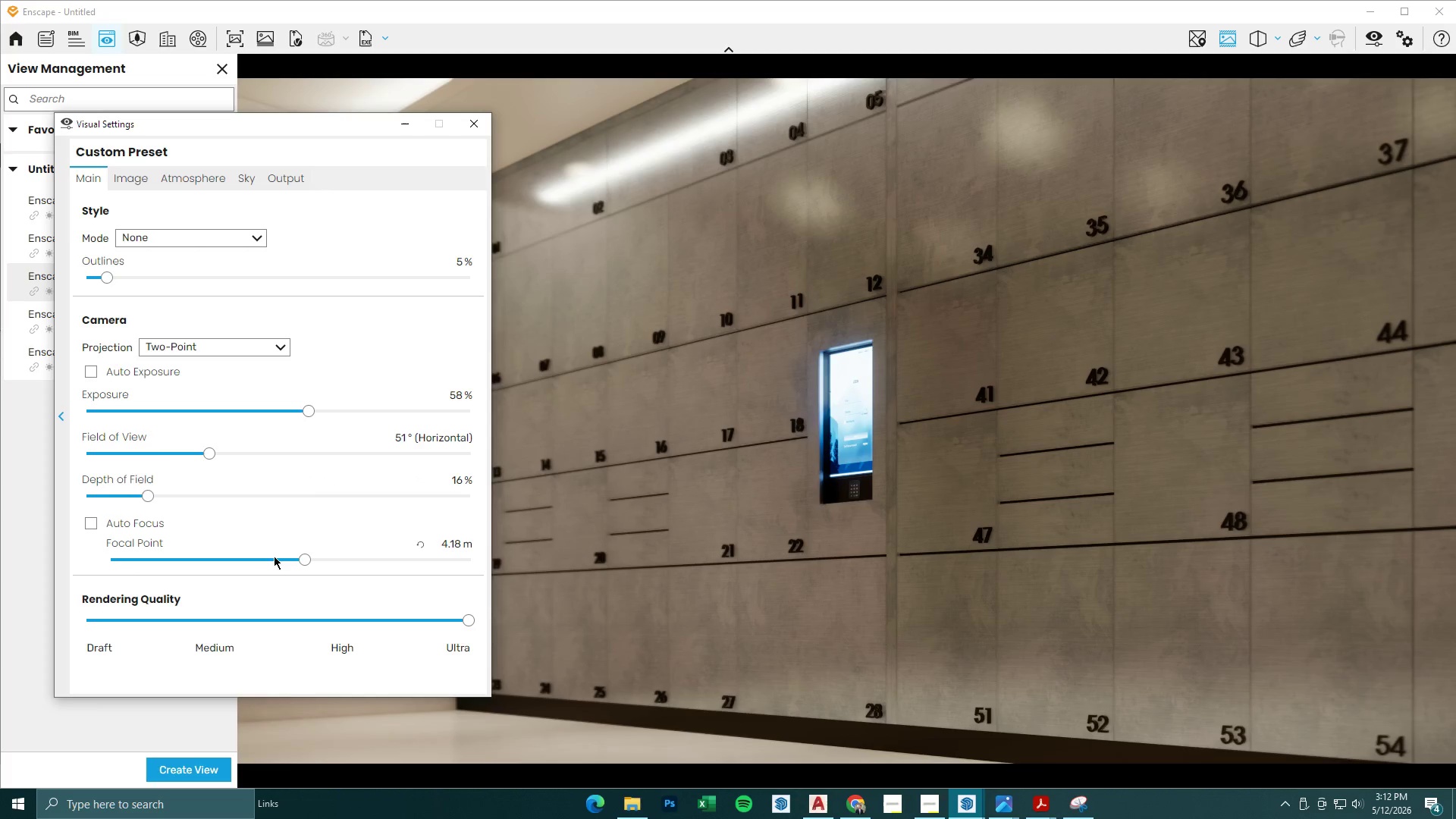 
left_click_drag(start_coordinate=[302, 561], to_coordinate=[310, 565])
 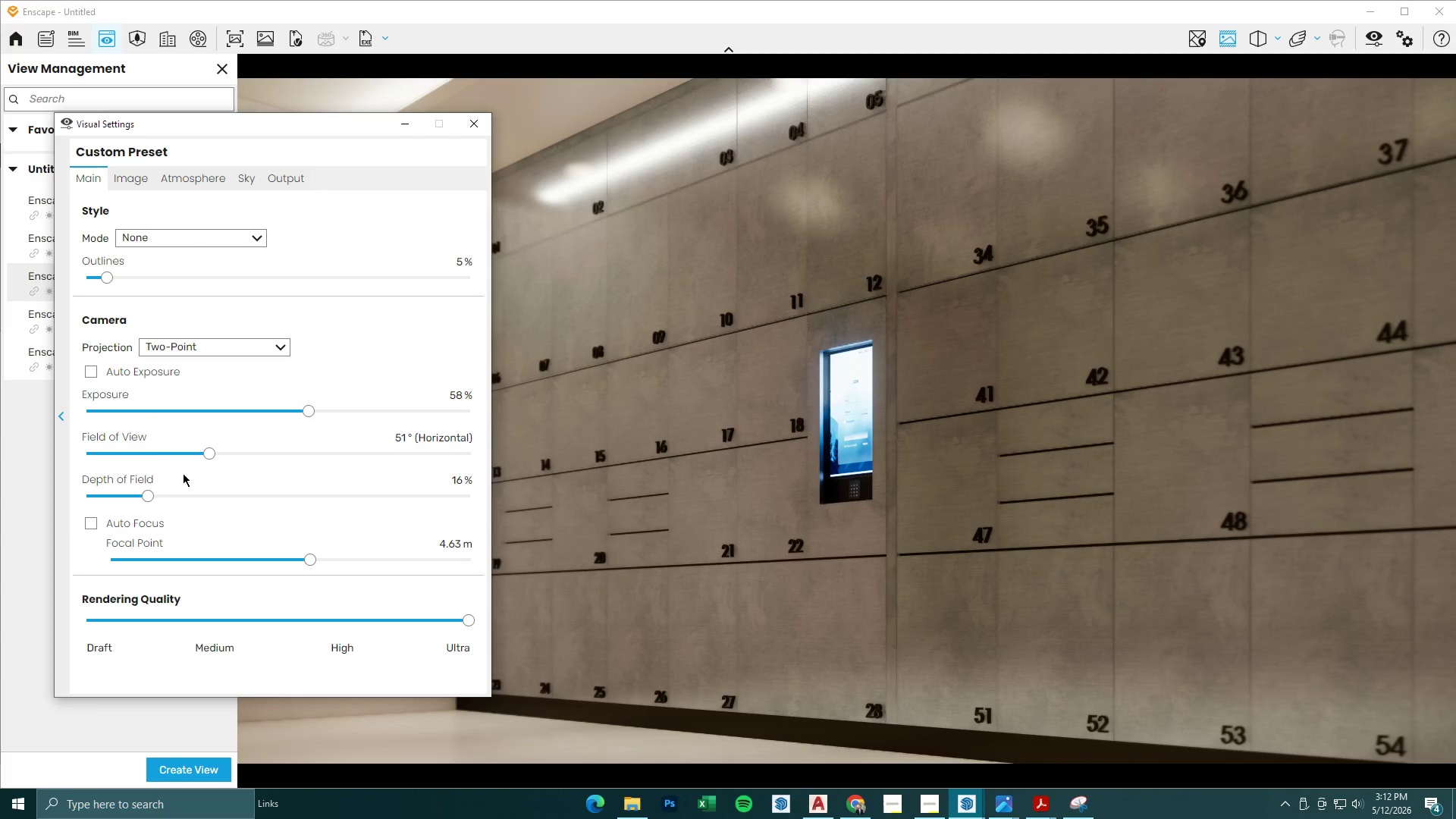 
left_click_drag(start_coordinate=[146, 497], to_coordinate=[190, 497])
 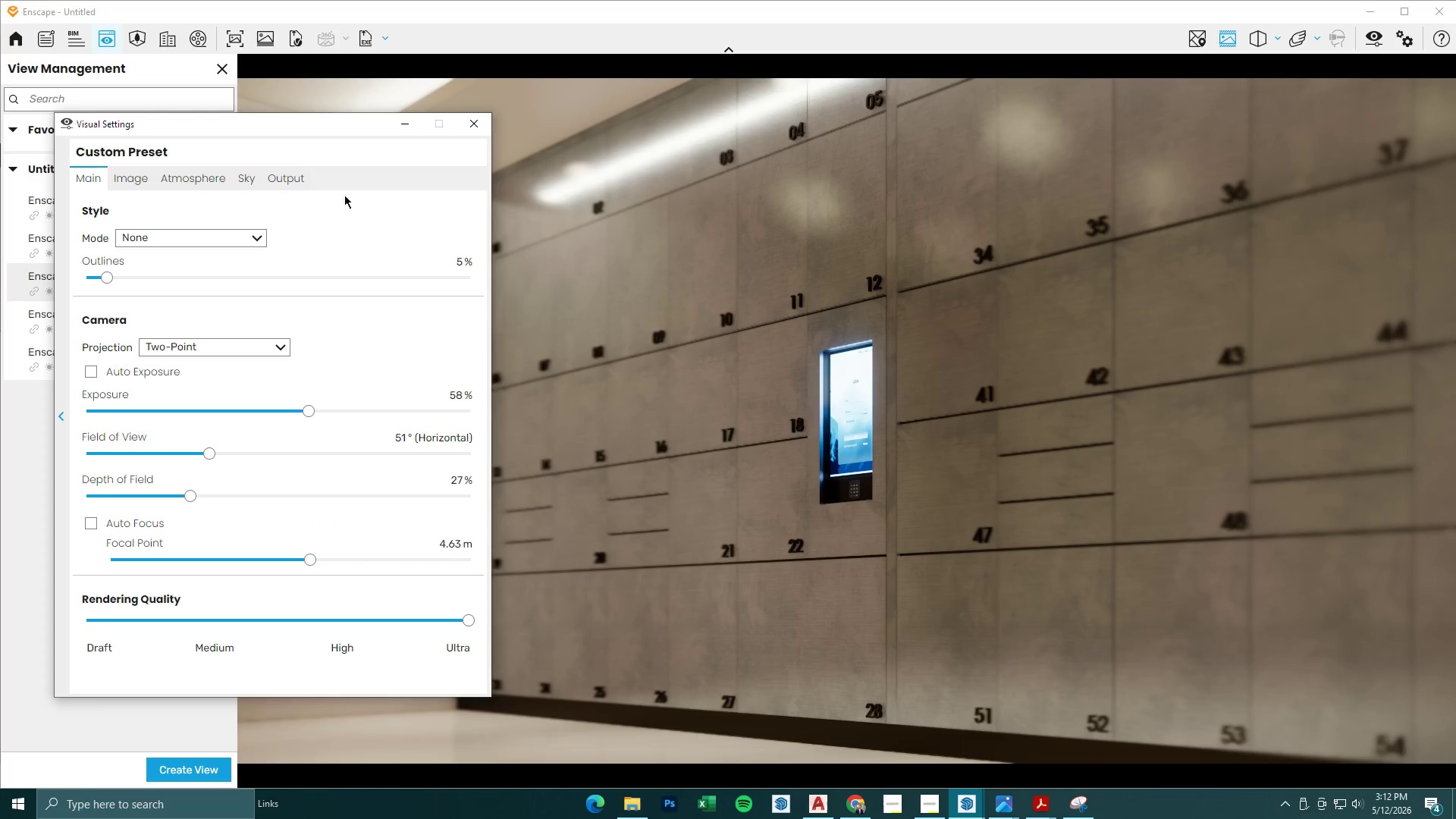 
left_click([409, 116])
 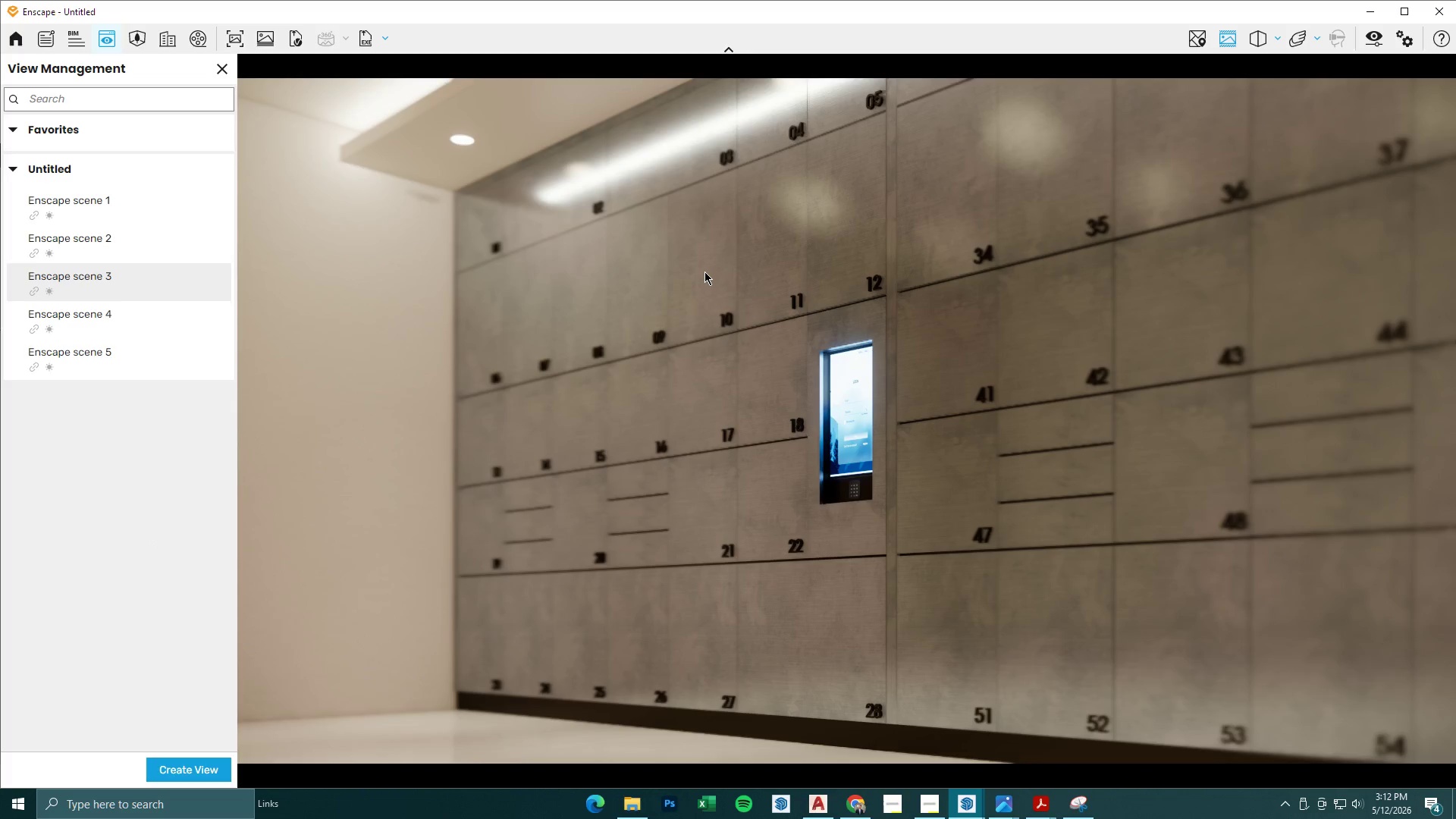 
left_click([243, 34])
 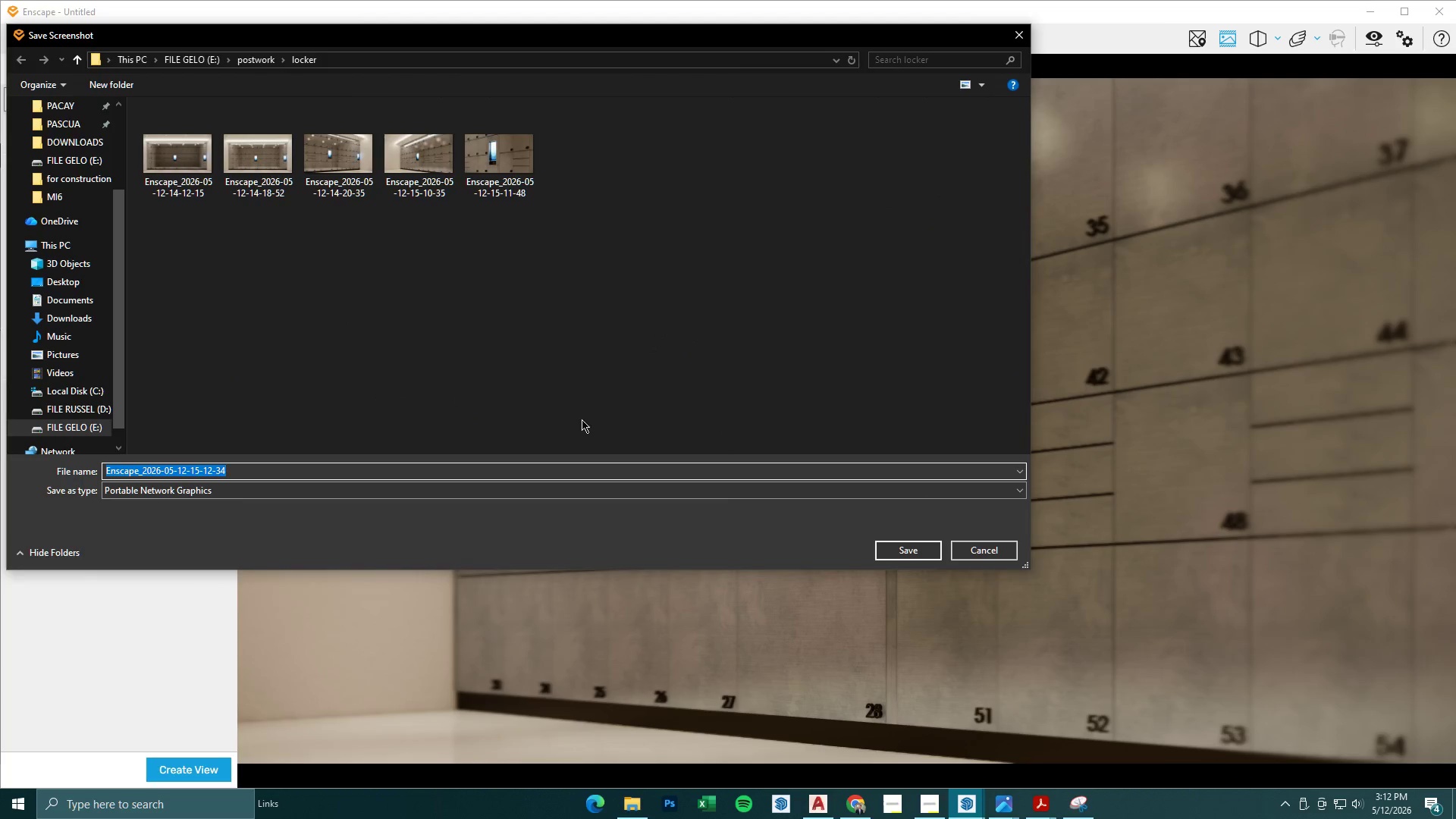 
left_click([555, 388])
 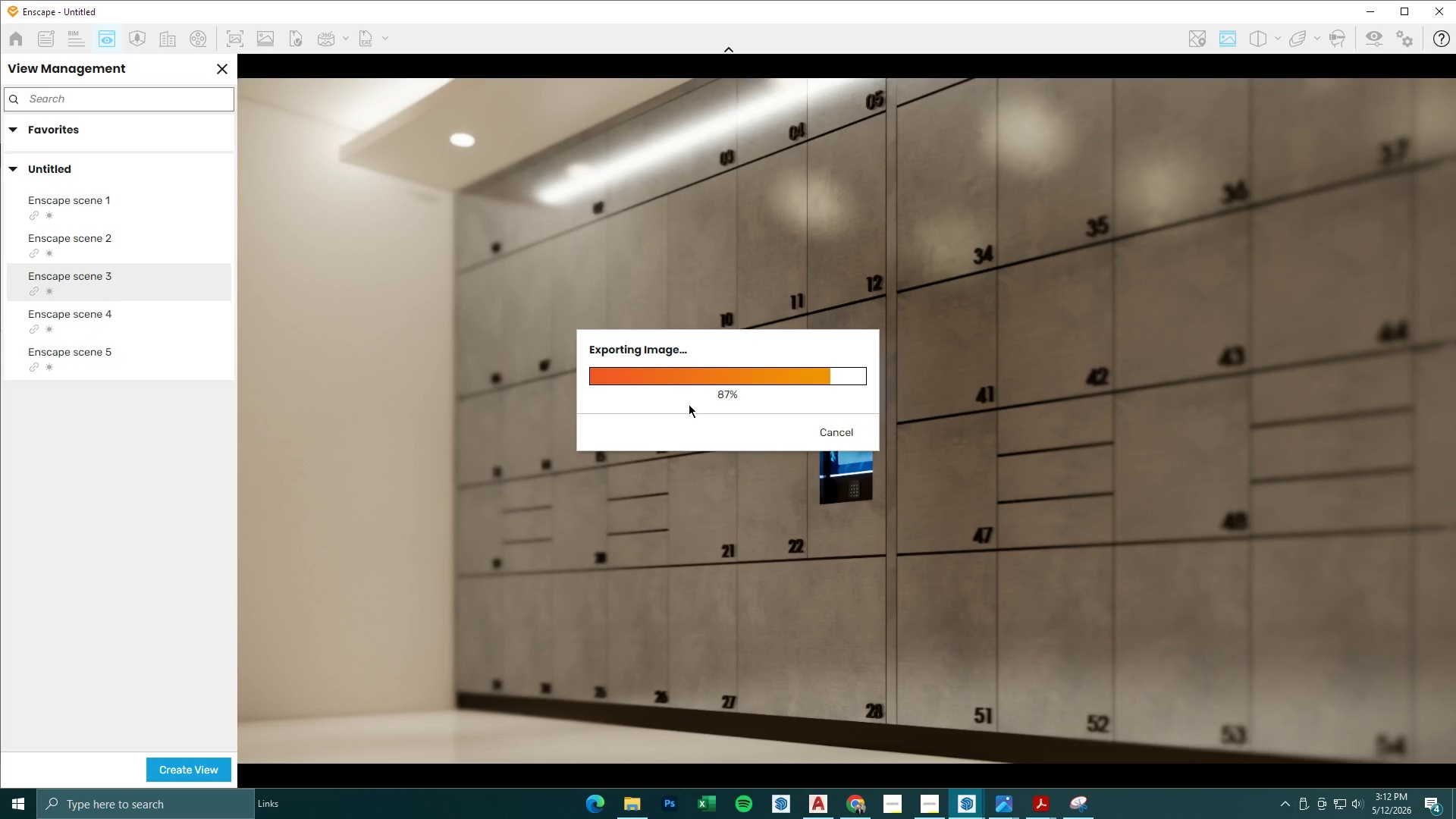 
wait(11.5)
 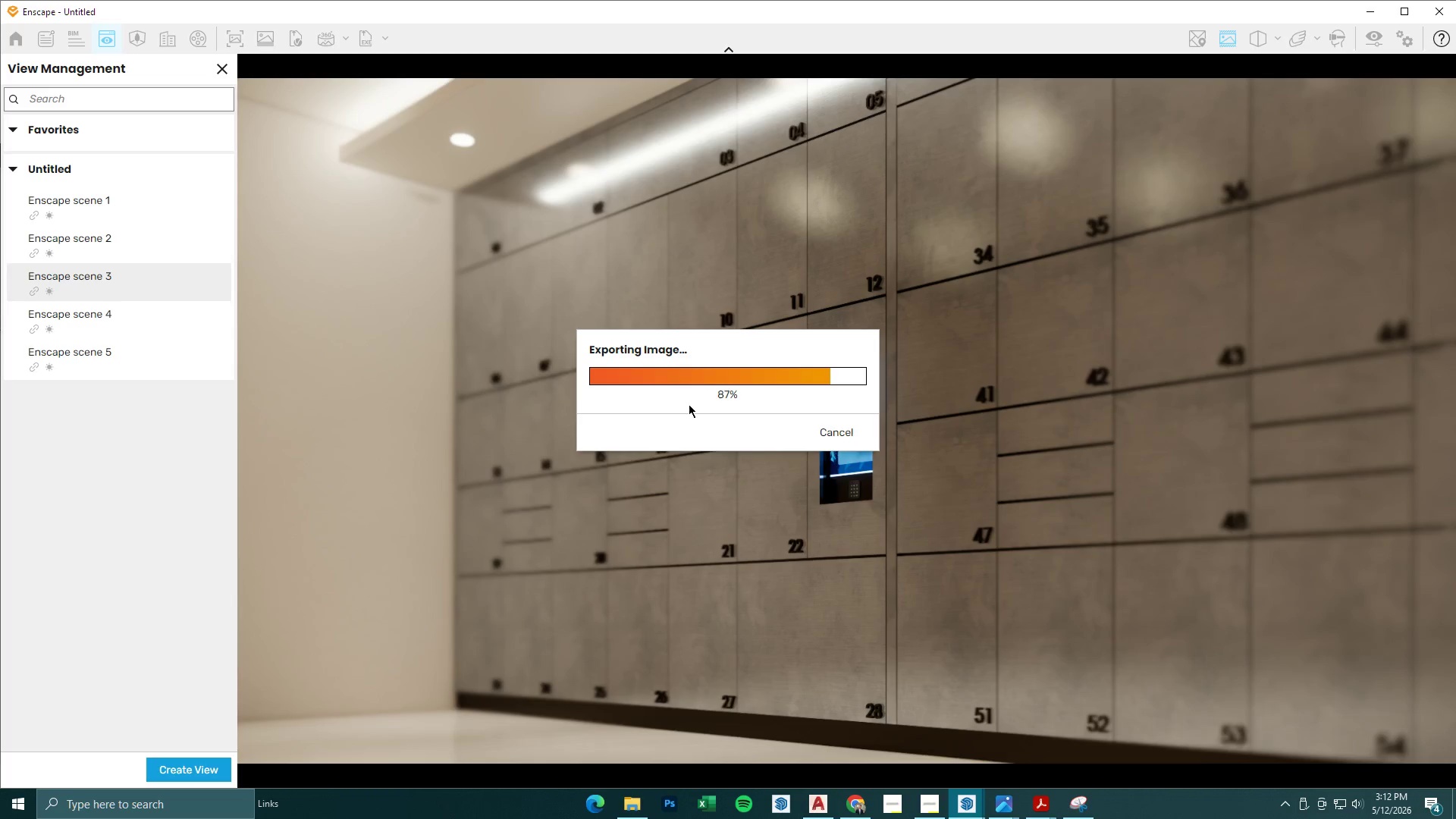 
left_click([861, 813])
 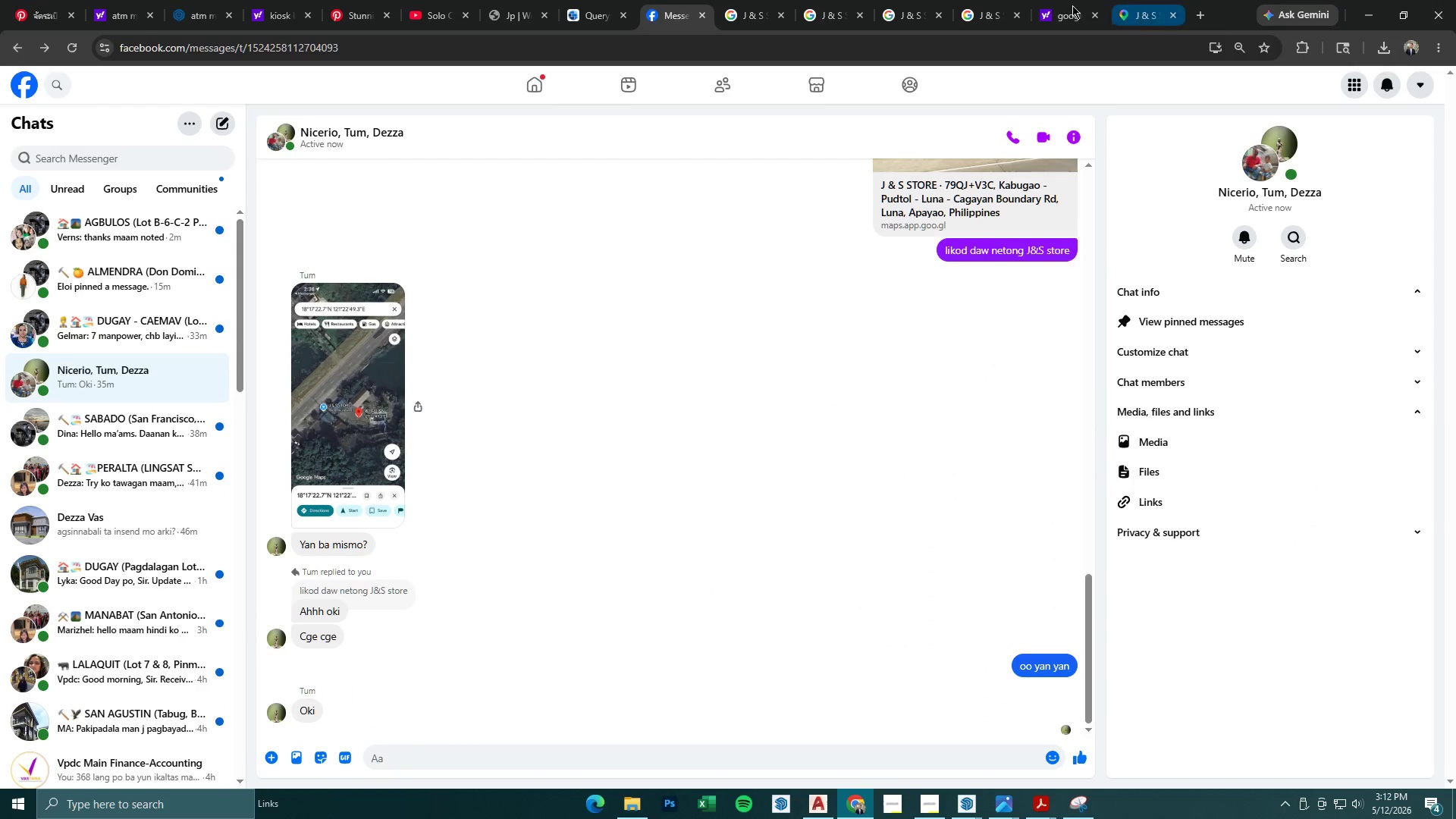 
double_click([1022, 43])
 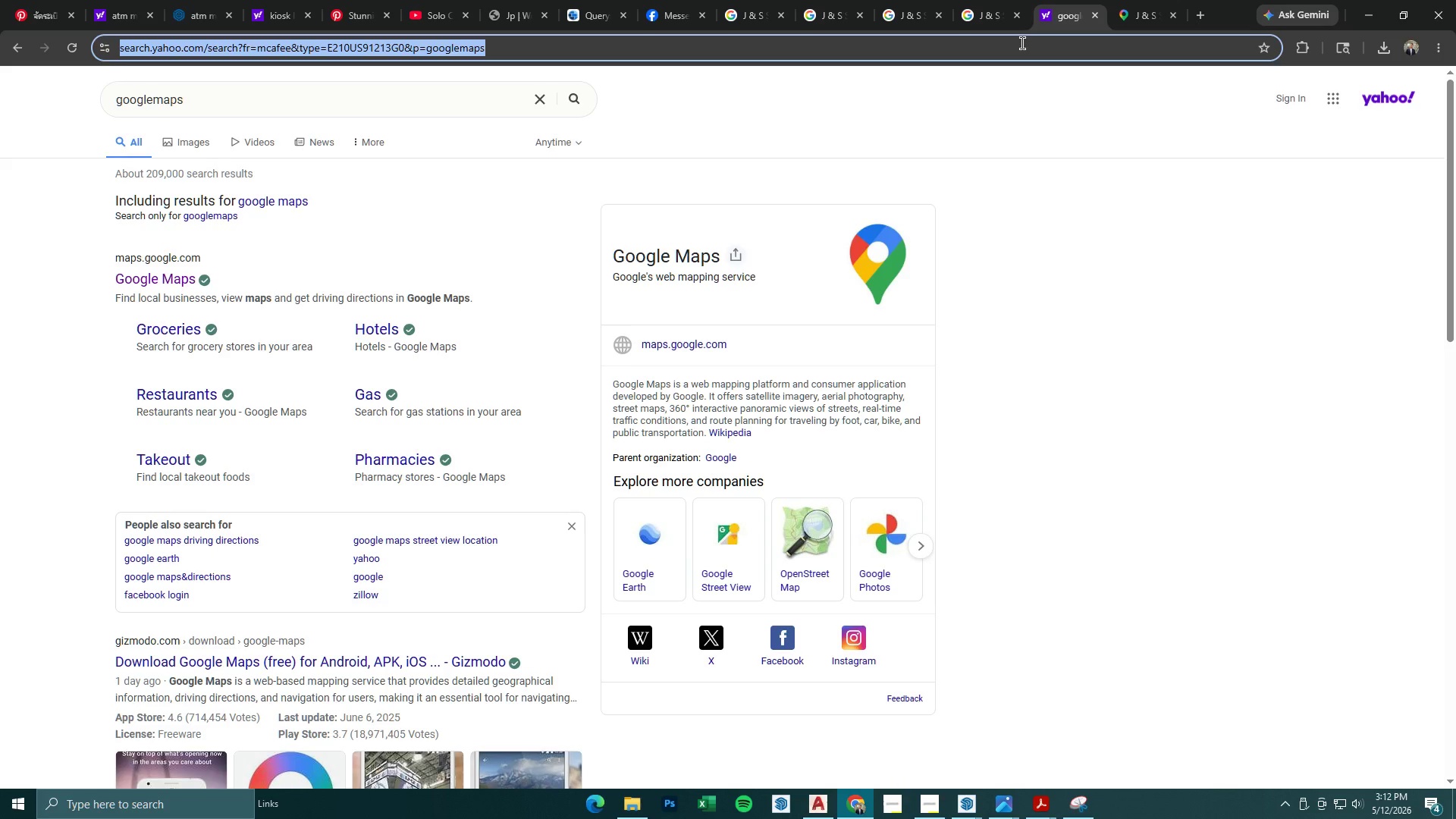 
type(leather bench skp)
 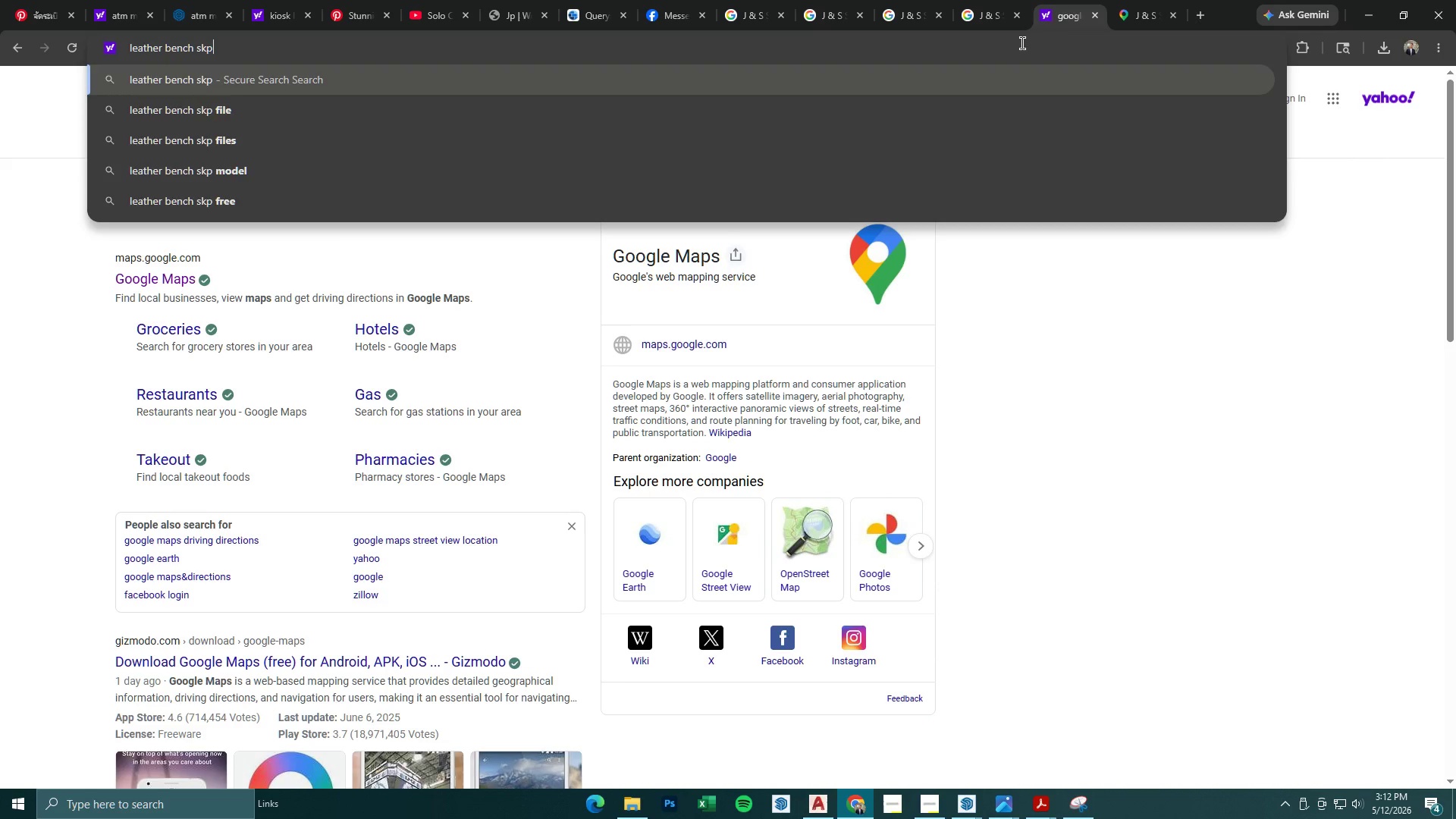 
key(Enter)
 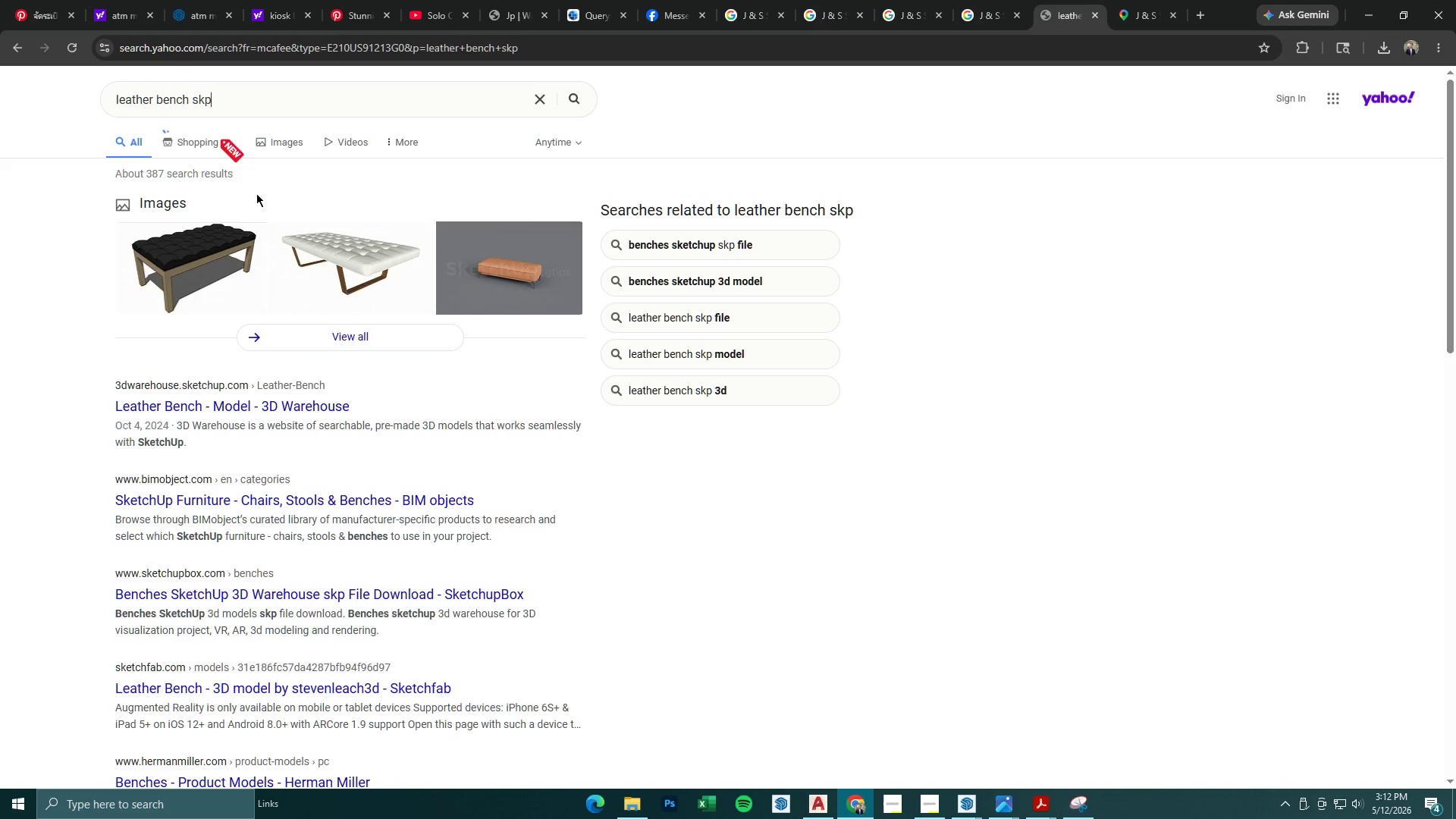 
left_click([216, 416])
 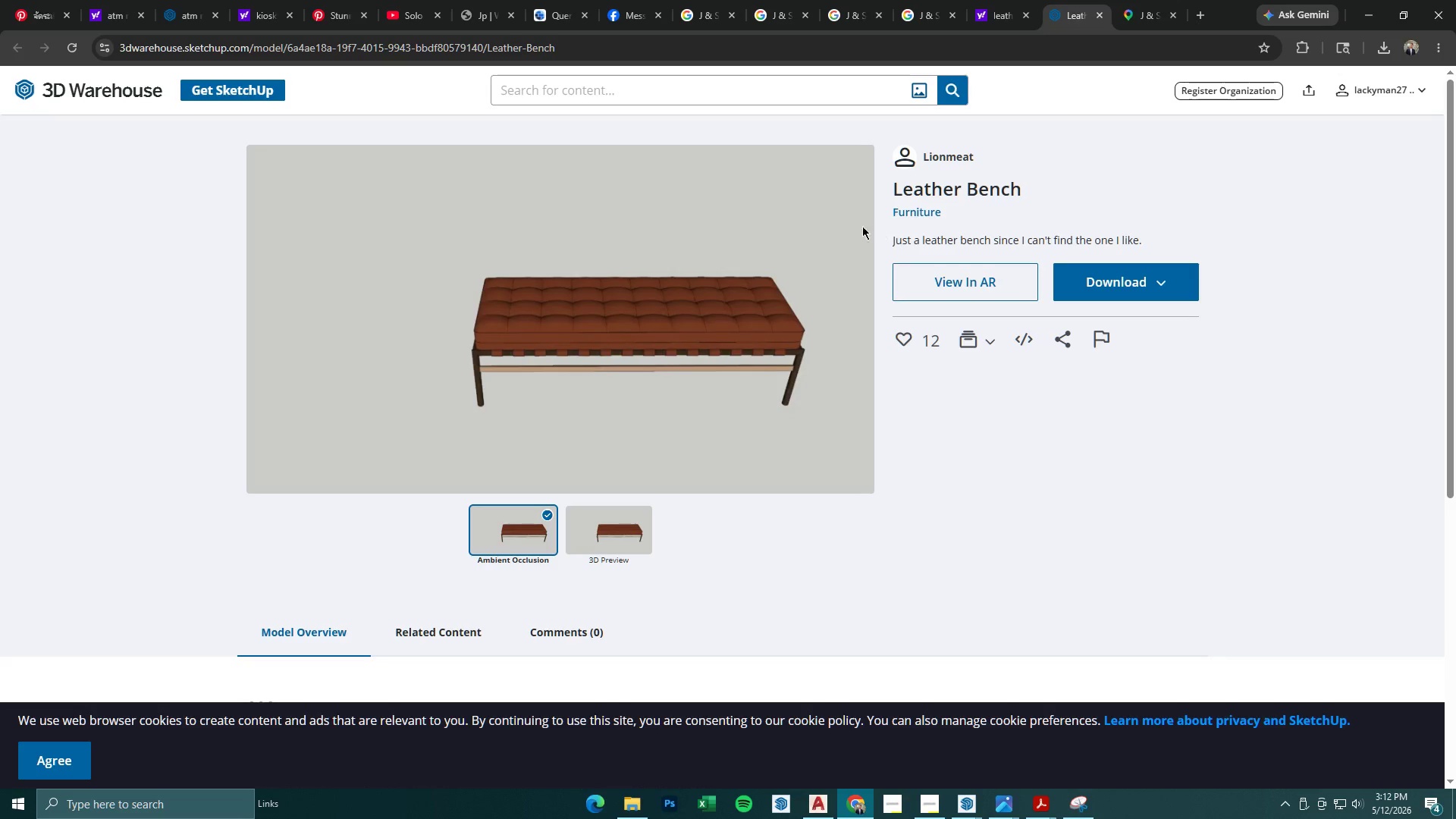 
left_click([107, 86])
 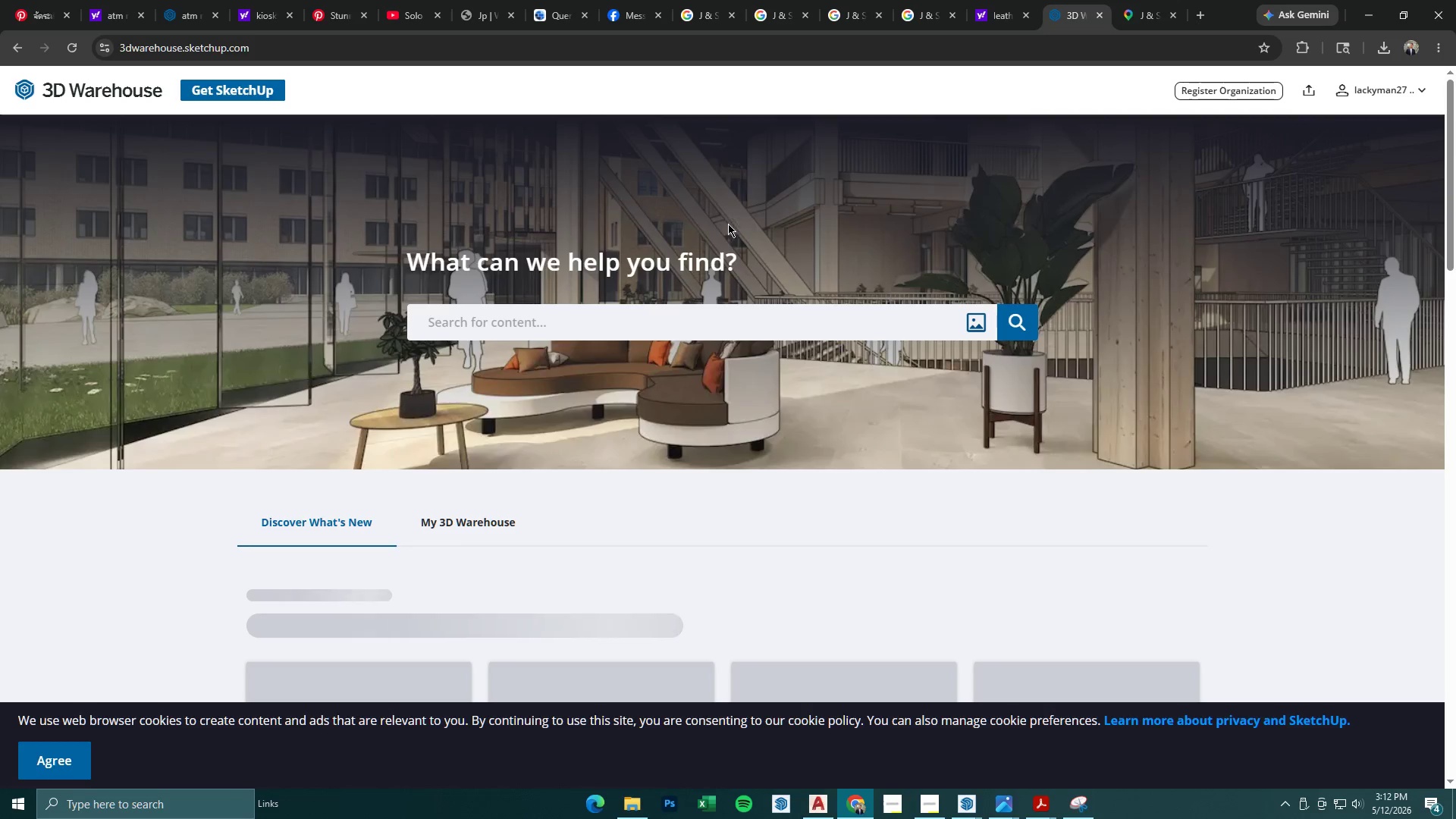 
left_click([615, 334])
 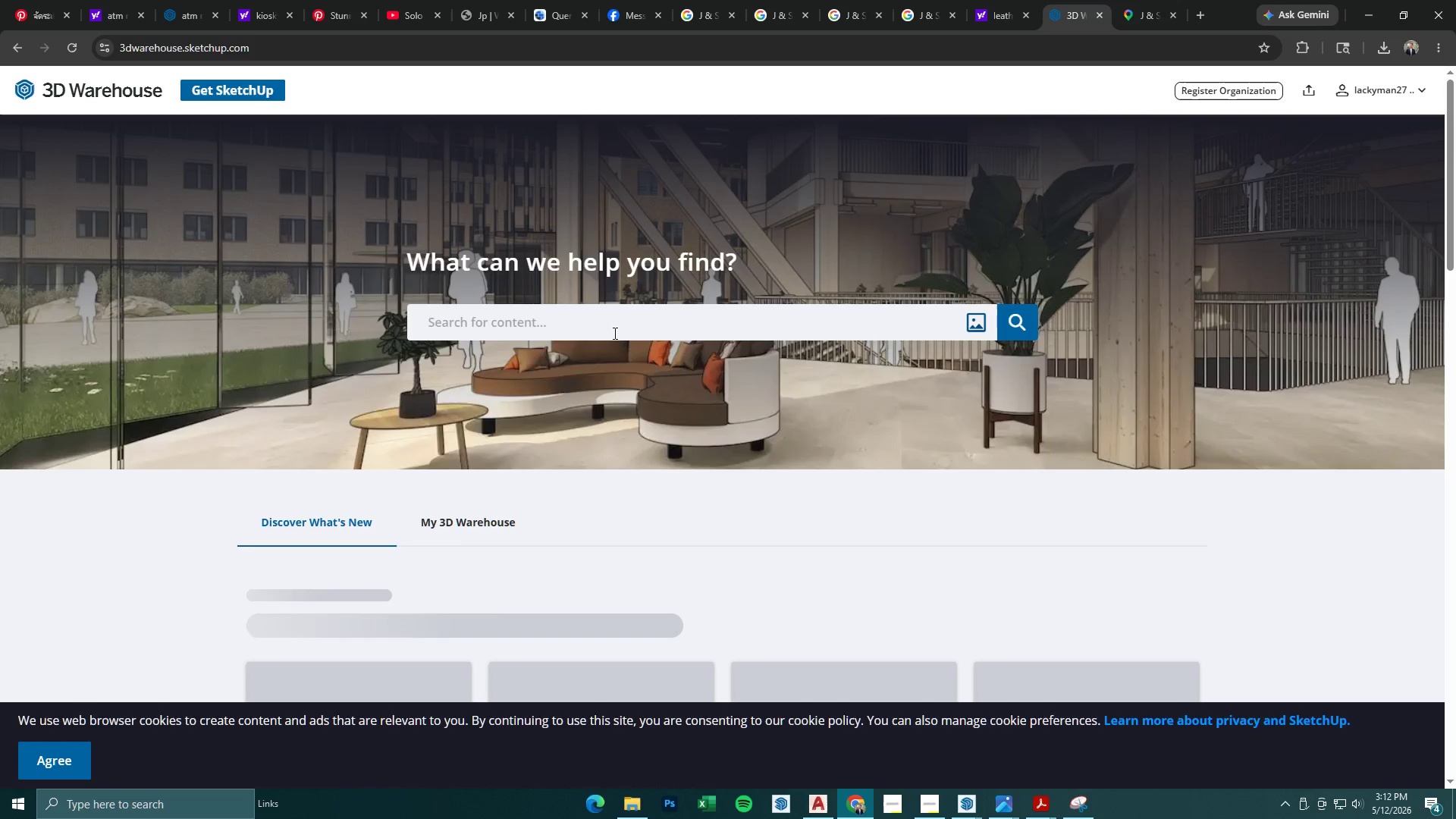 
type(bench leather)
 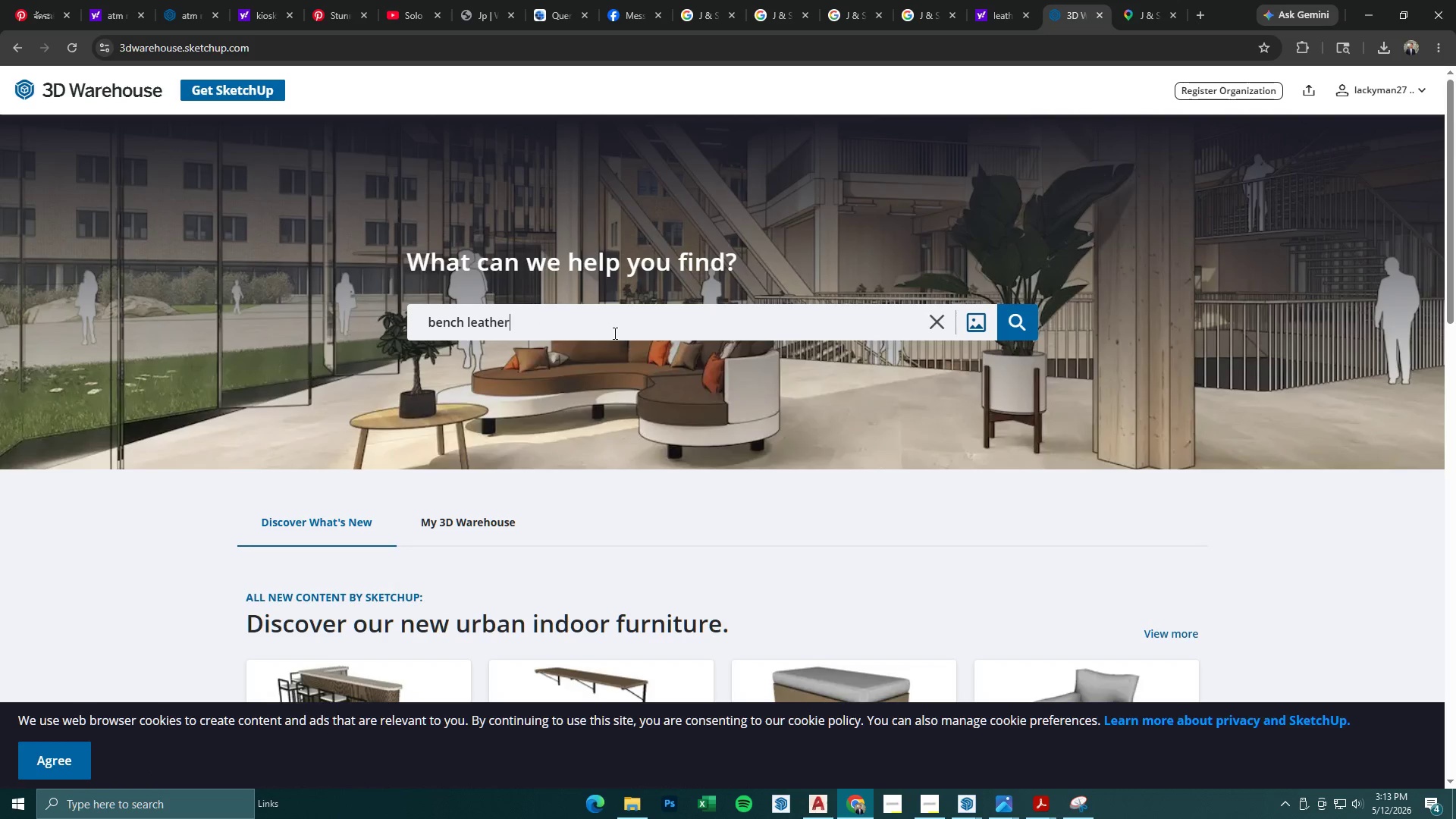 
key(Enter)
 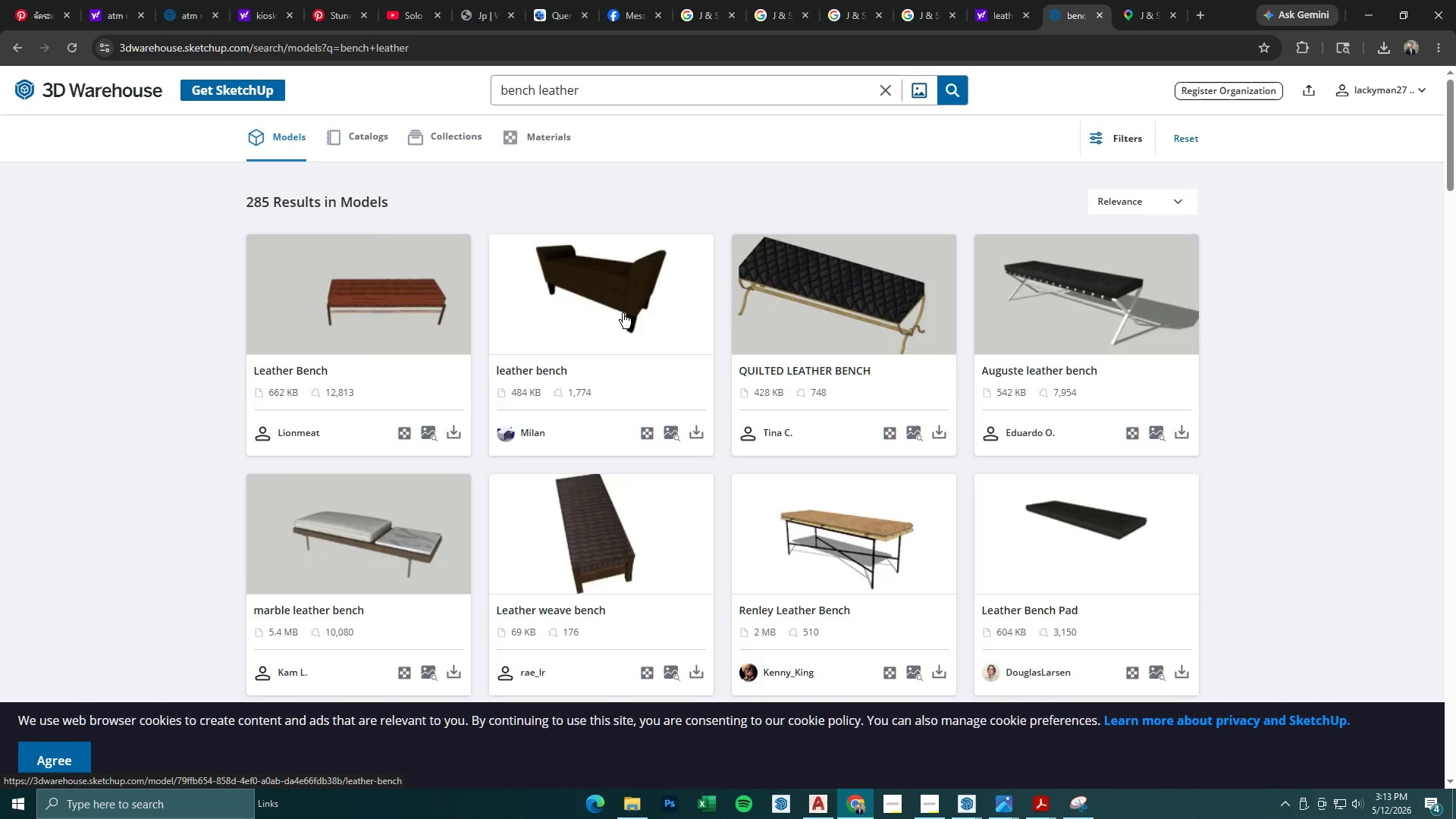 
scroll: coordinate [607, 309], scroll_direction: down, amount: 9.0
 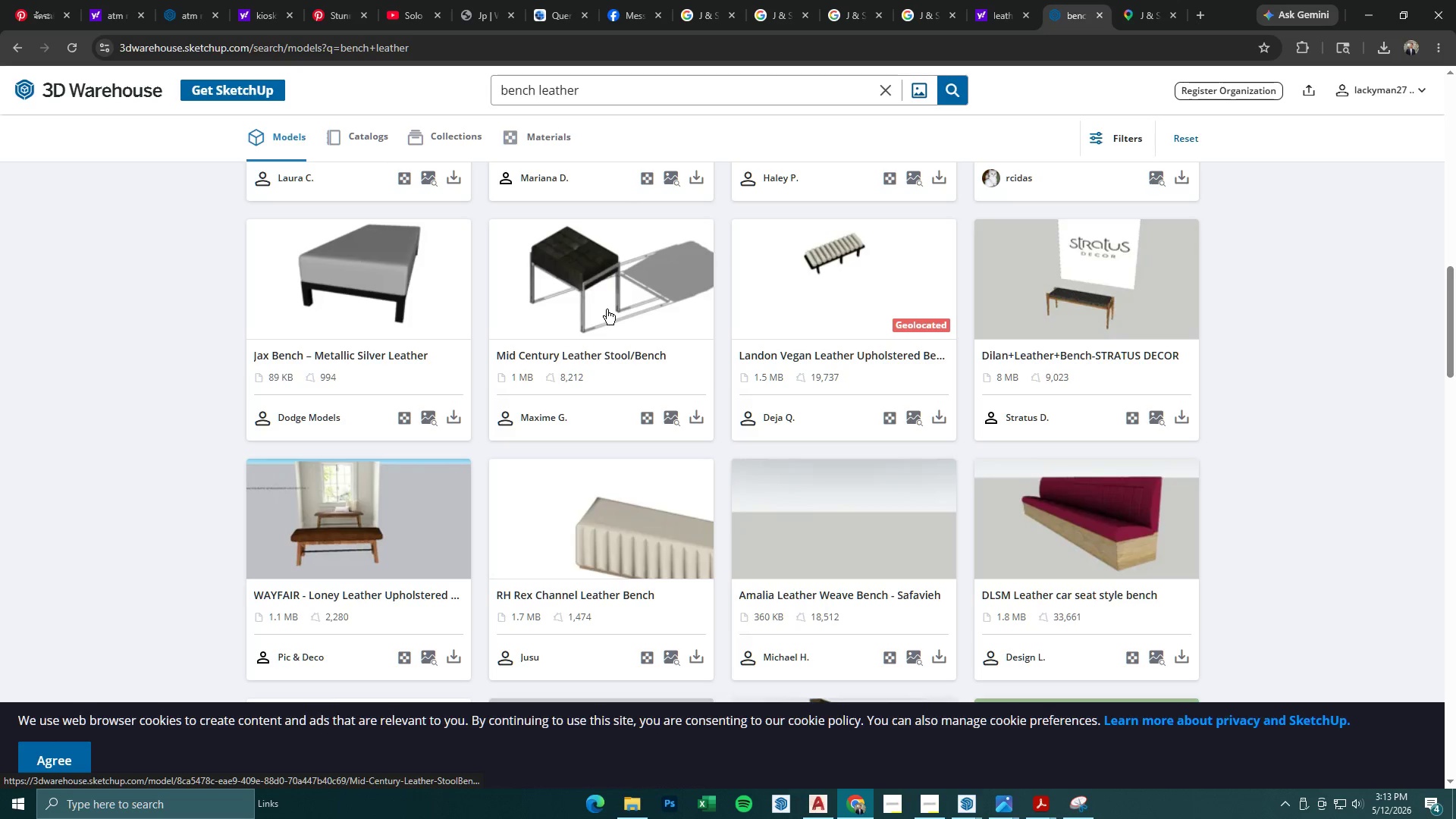 
wait(21.56)
 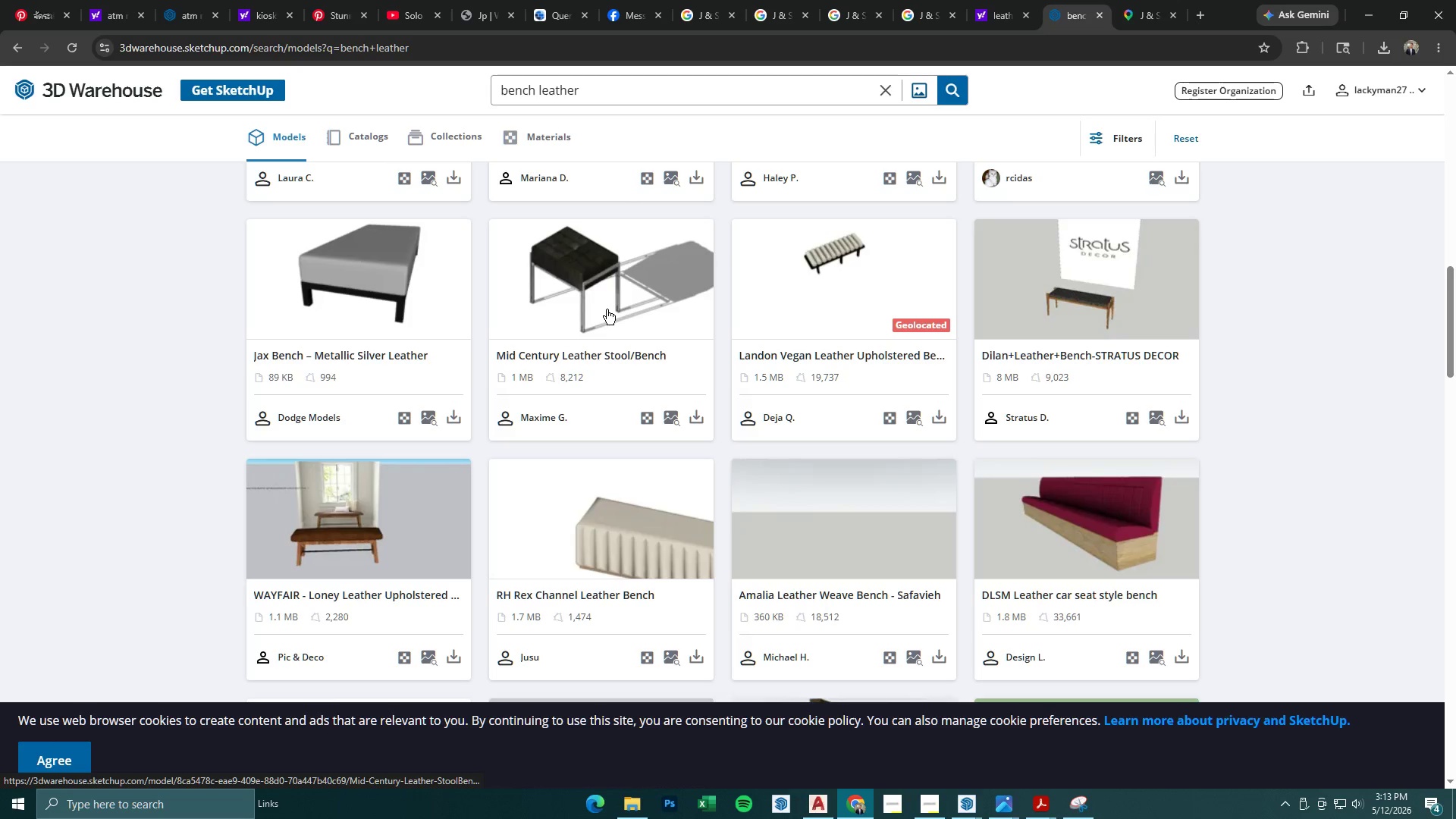 
scroll: coordinate [717, 435], scroll_direction: down, amount: 9.0
 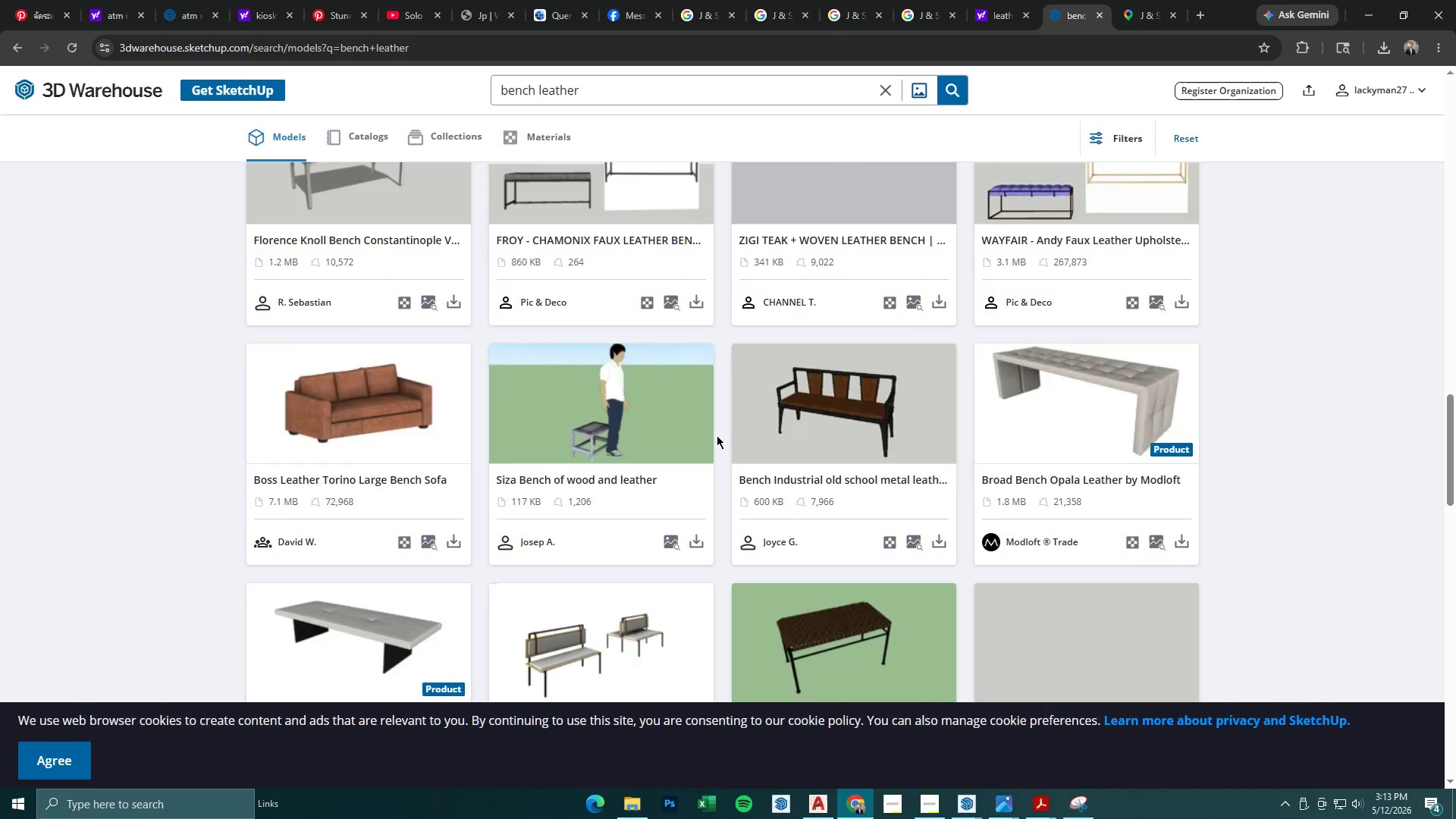 
scroll: coordinate [717, 435], scroll_direction: up, amount: 2.0
 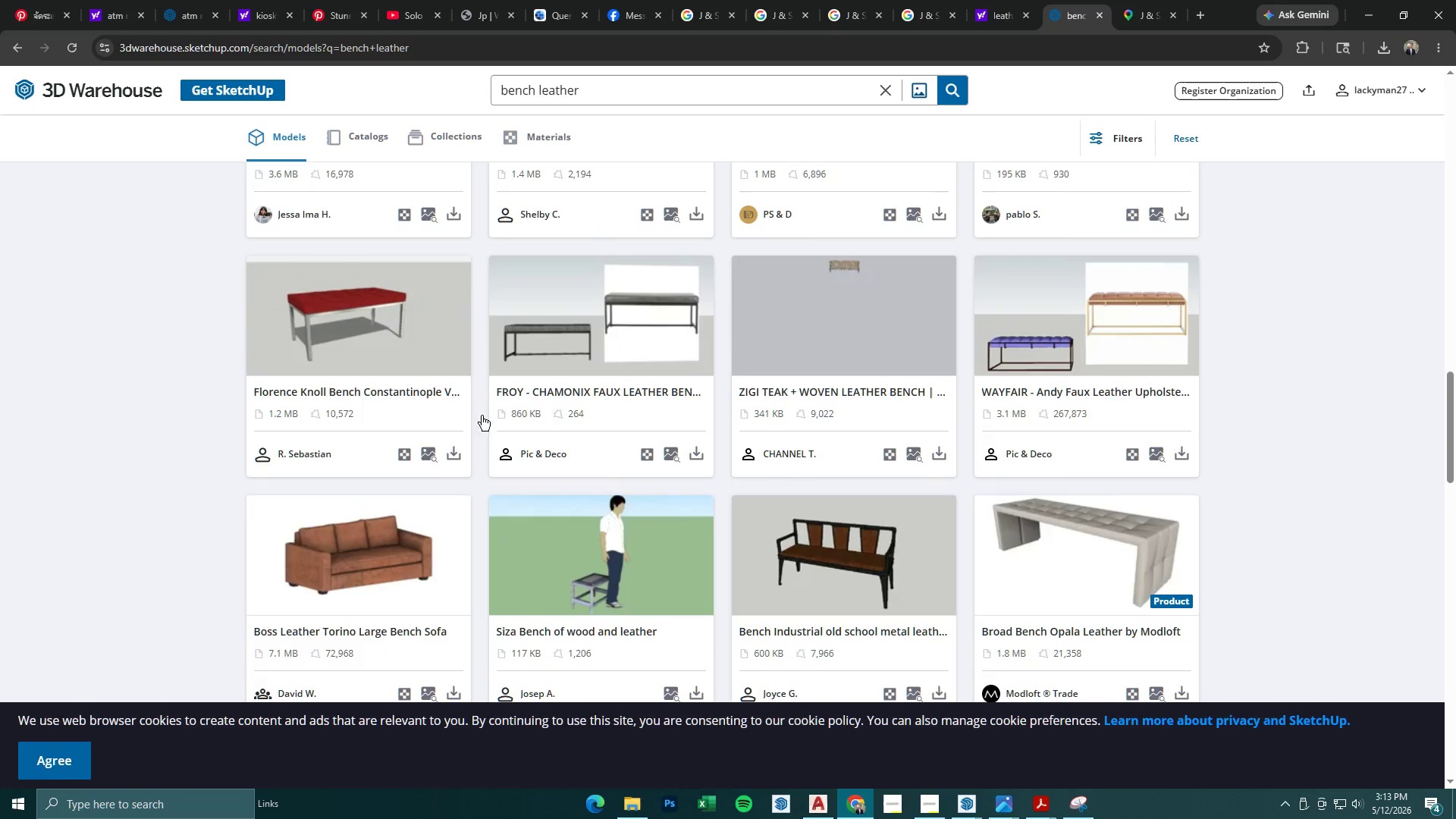 
scroll: coordinate [695, 504], scroll_direction: down, amount: 3.0
 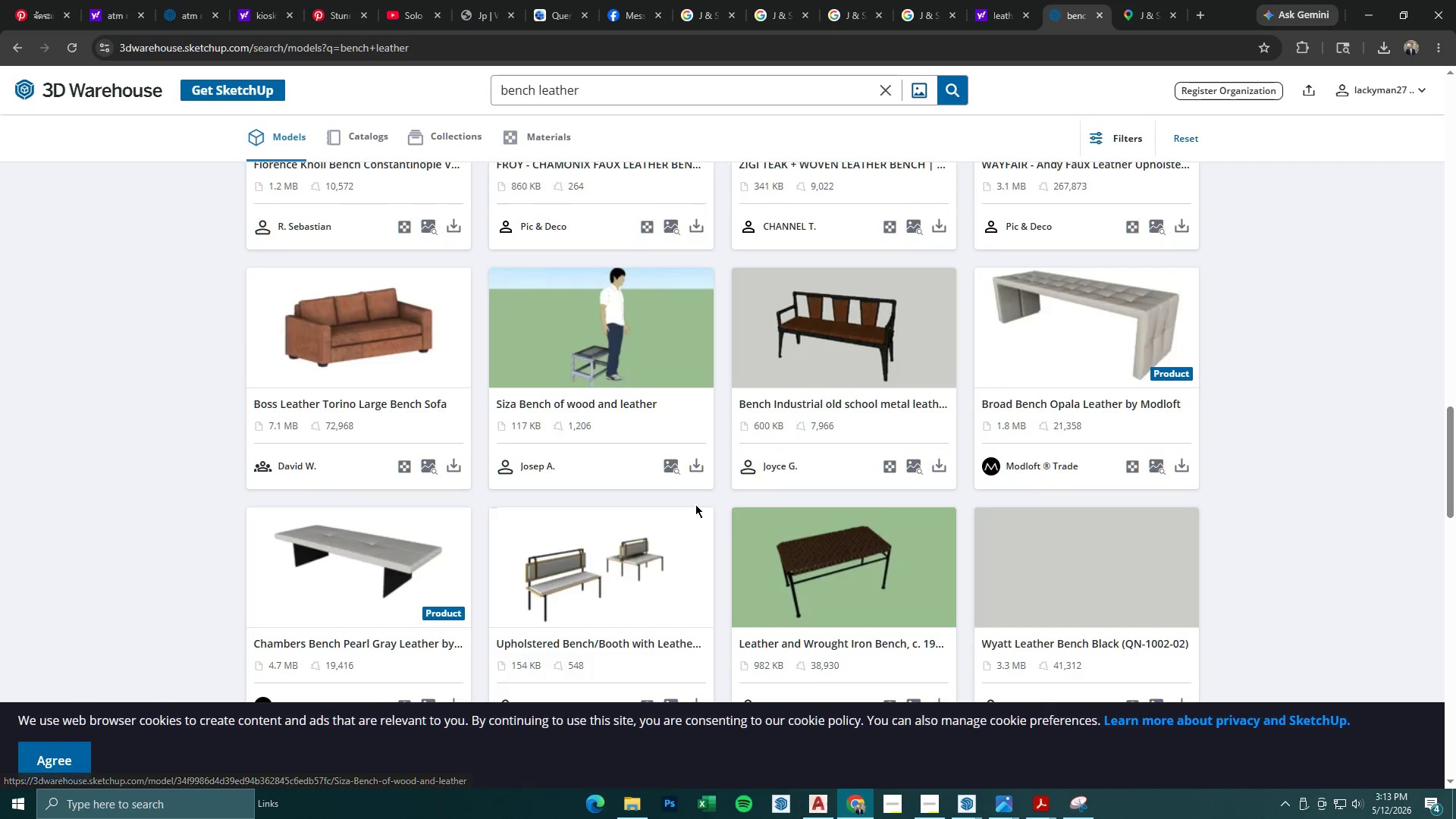 
scroll: coordinate [695, 504], scroll_direction: up, amount: 2.0
 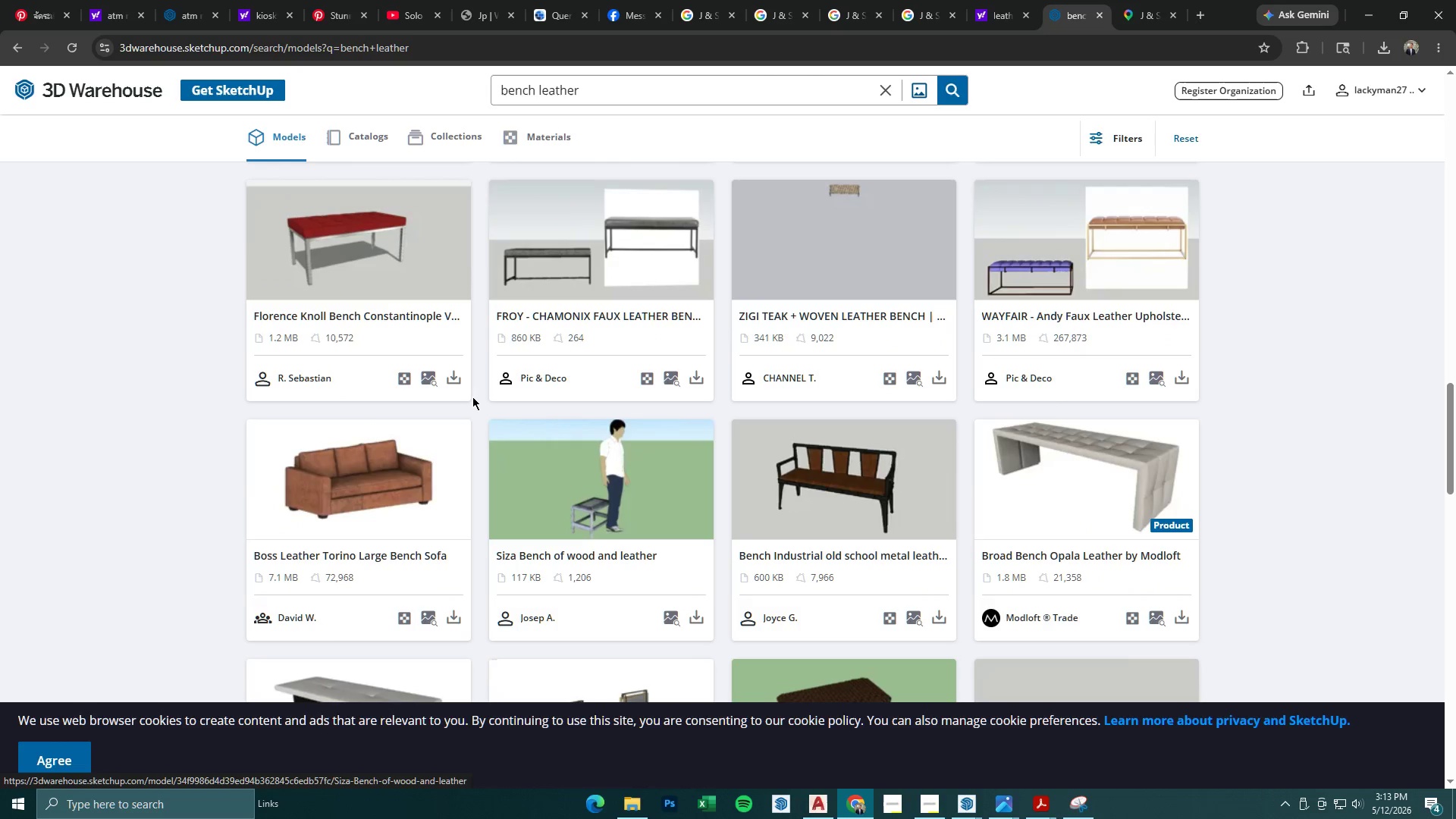 
left_click([385, 264])
 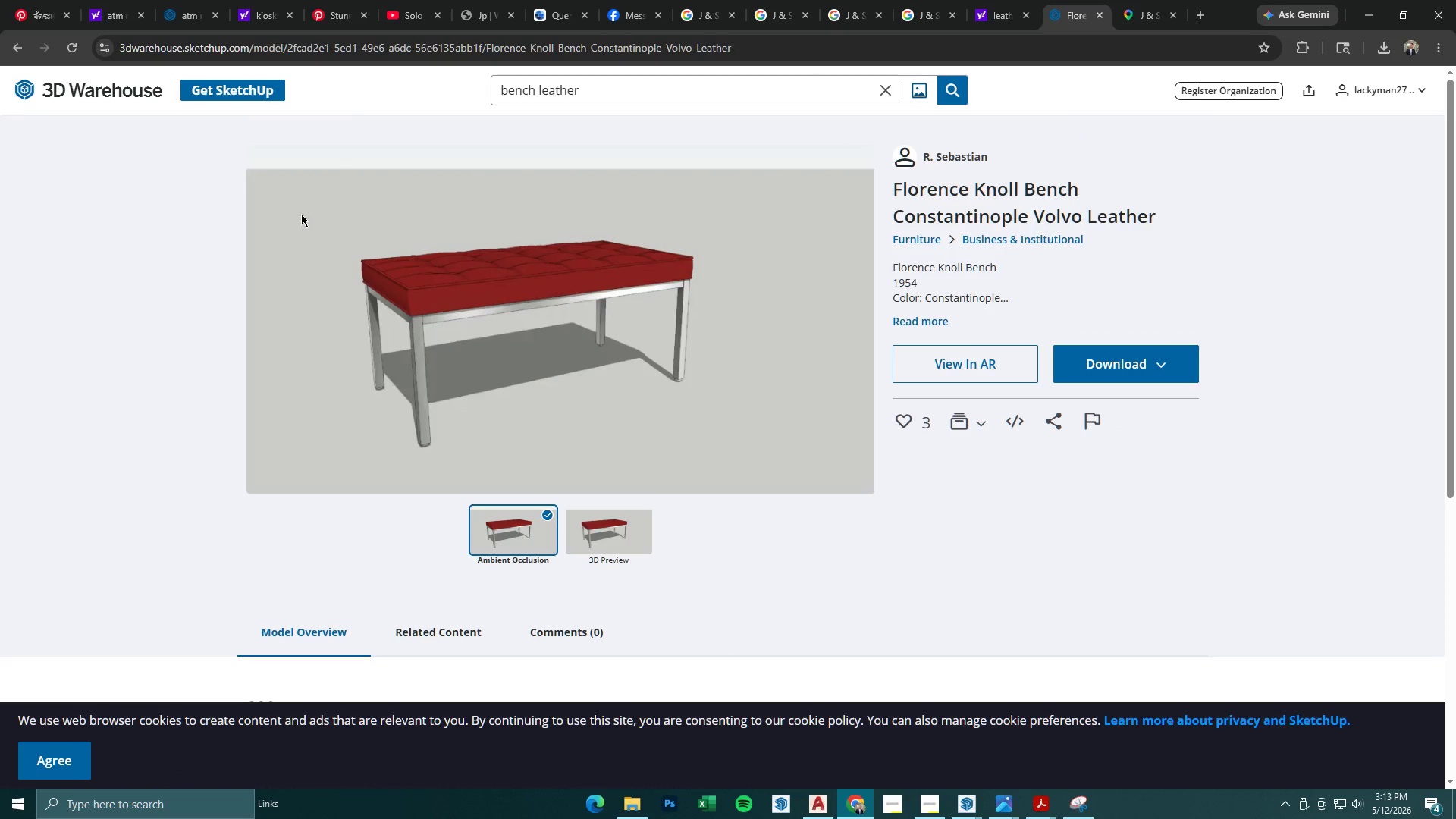 
left_click([1141, 368])
 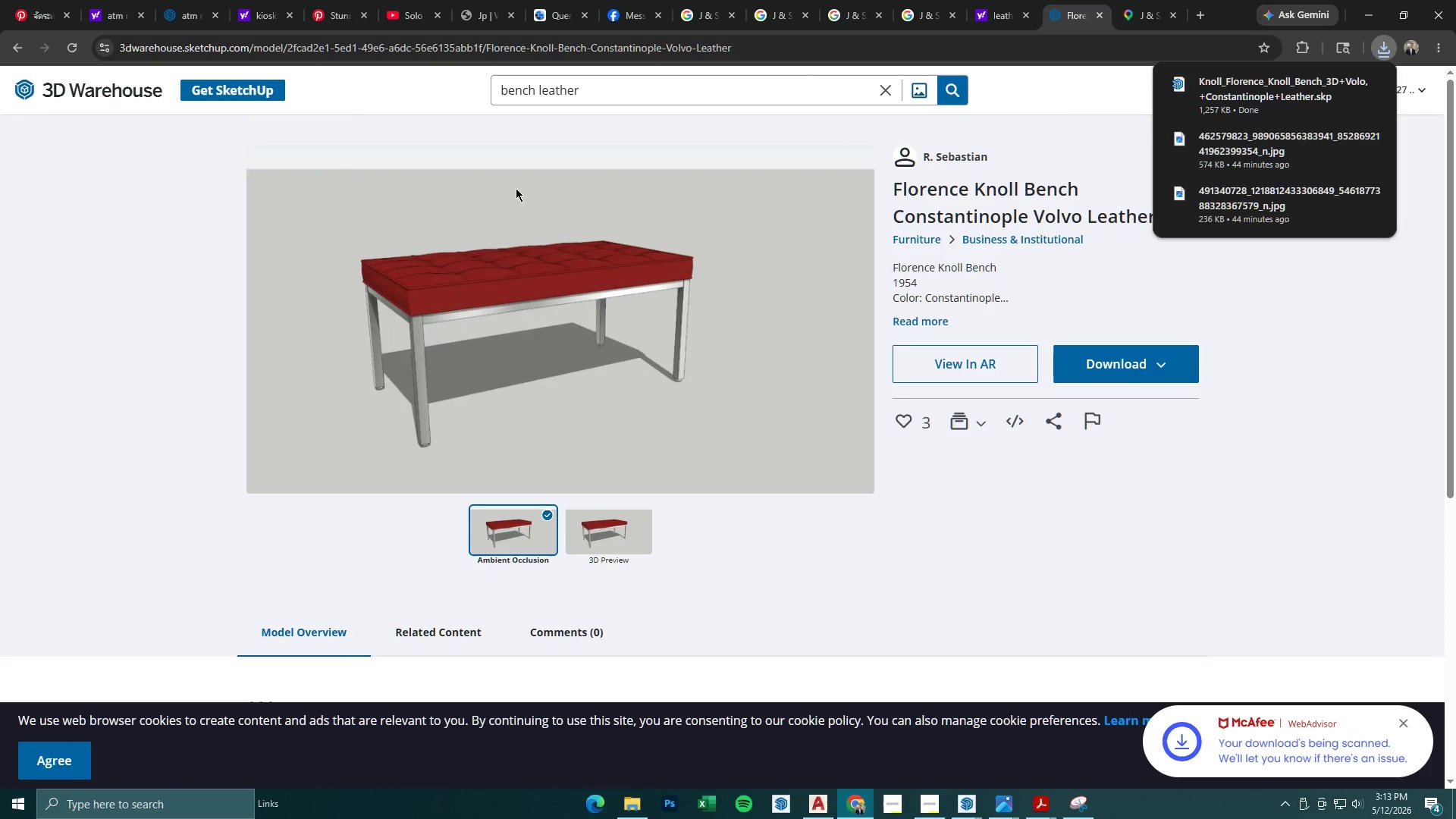 
left_click([1238, 97])
 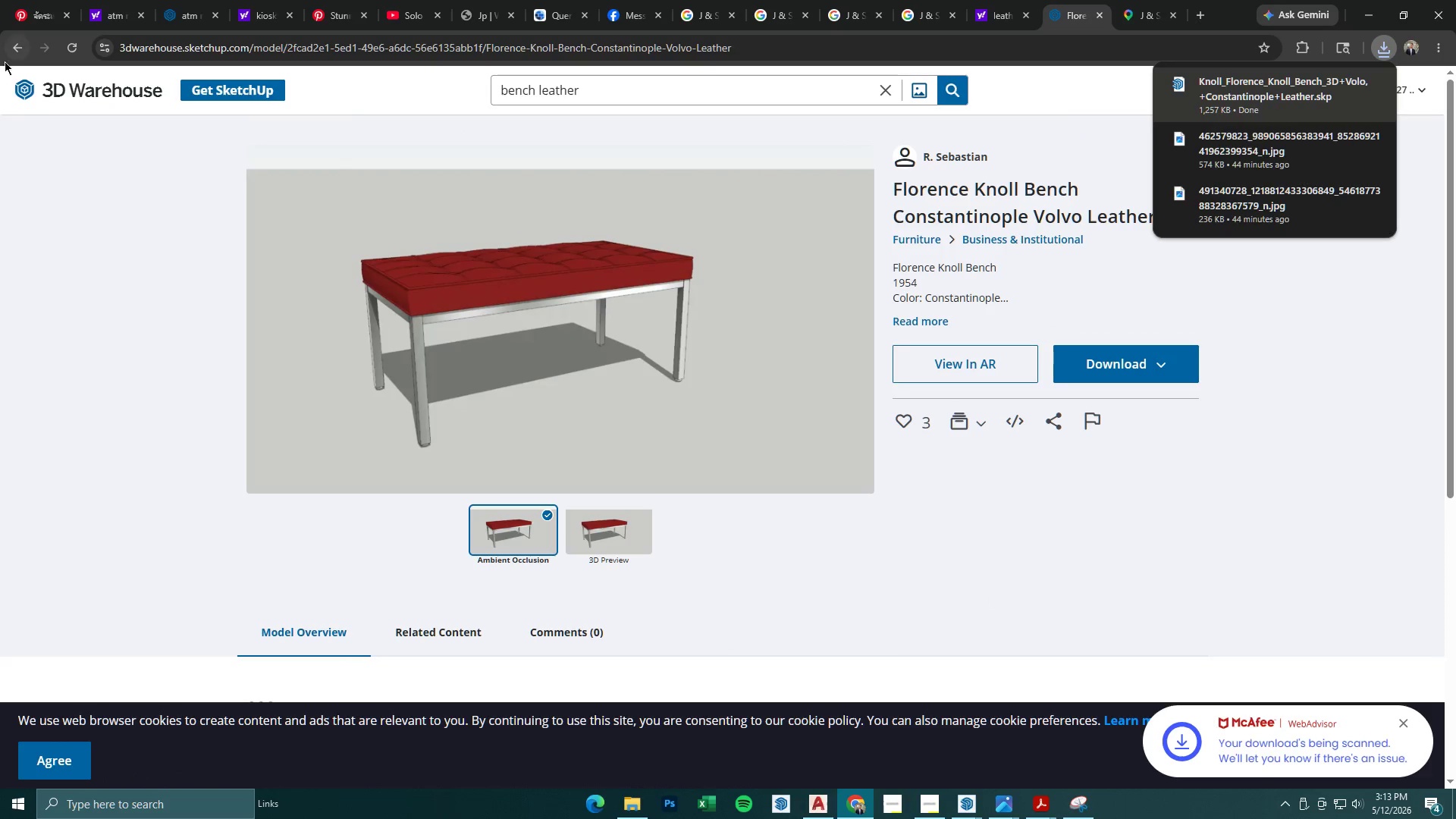 
double_click([8, 56])
 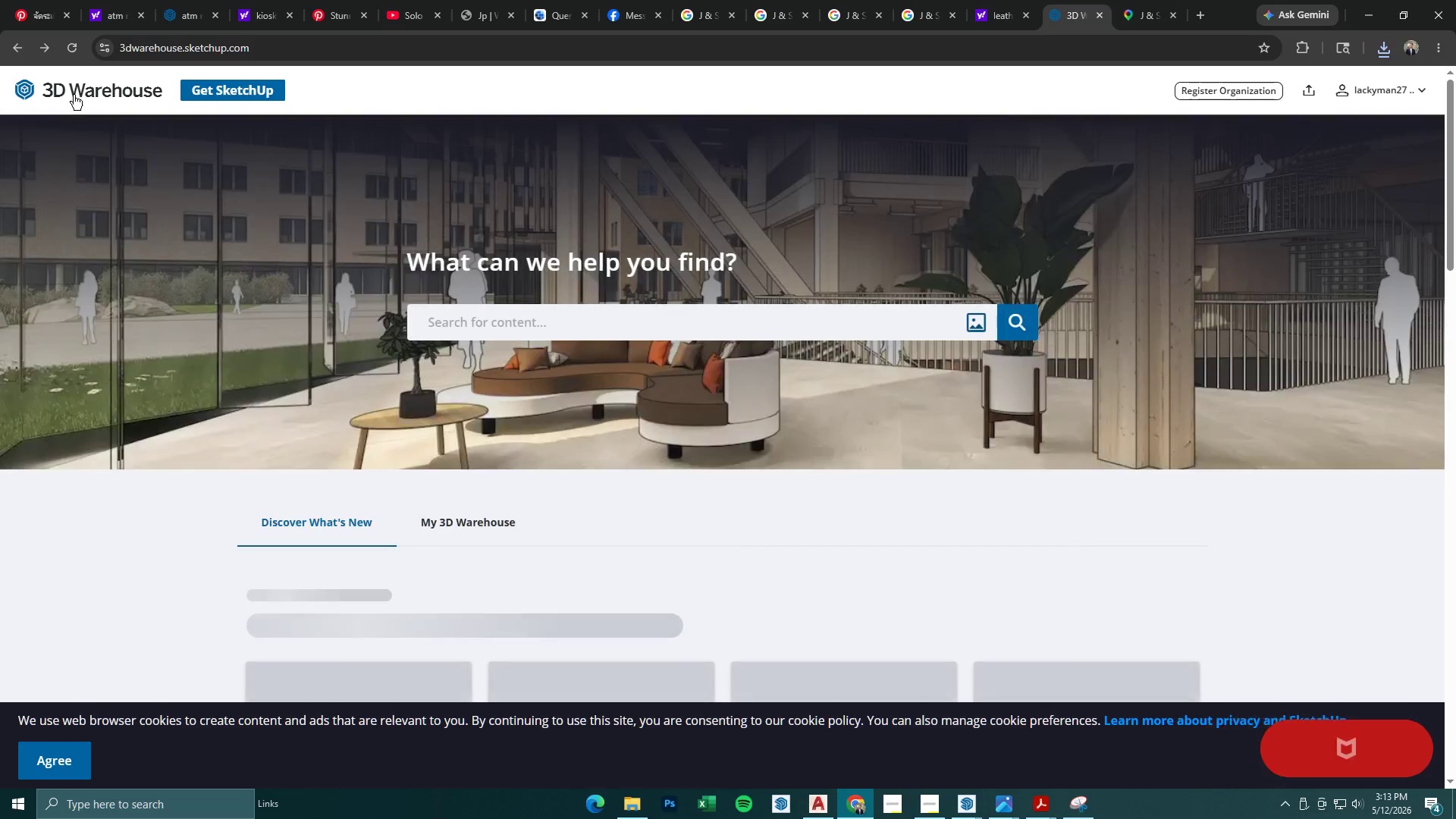 
left_click([42, 47])
 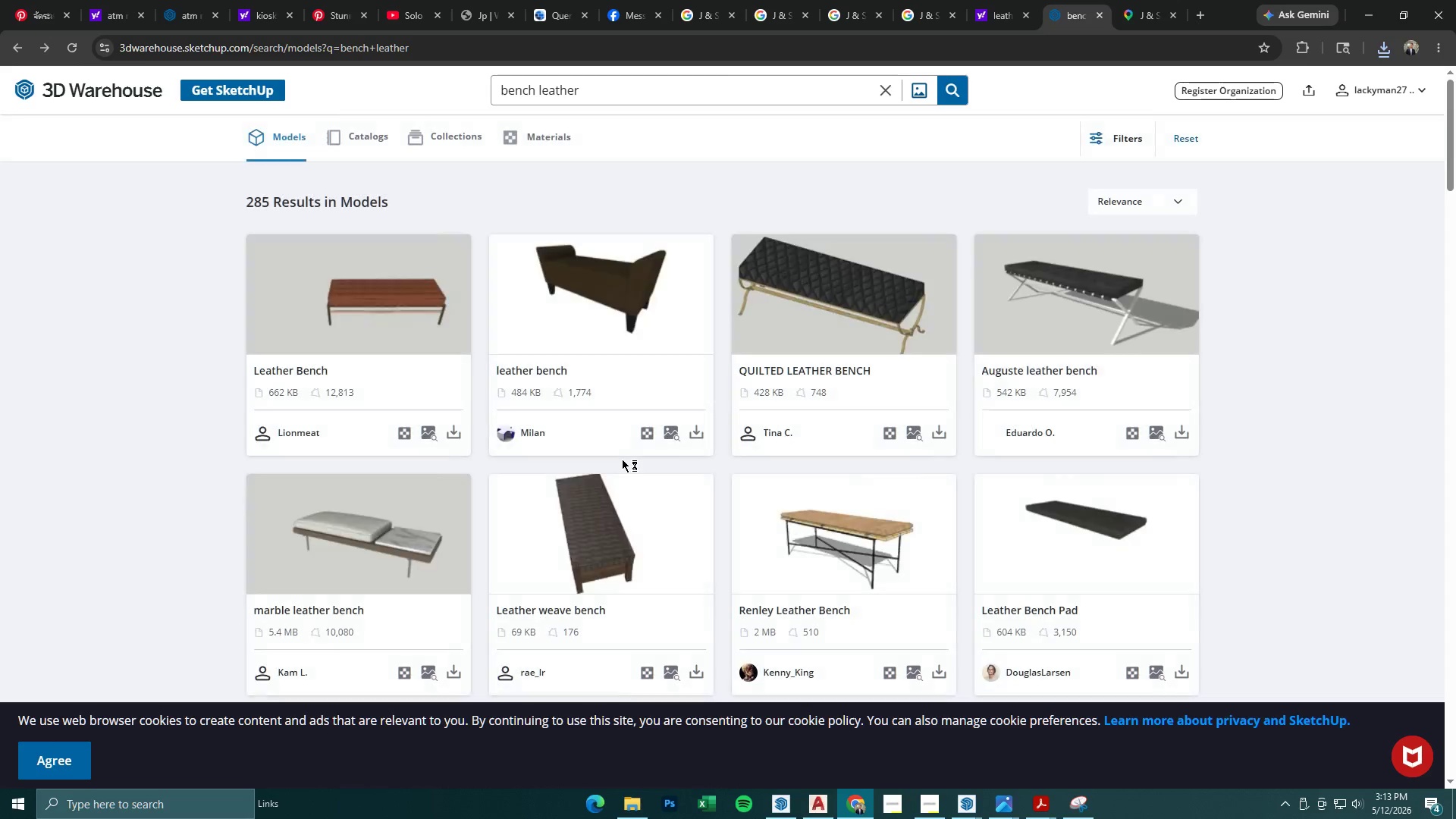 
scroll: coordinate [622, 459], scroll_direction: down, amount: 4.0
 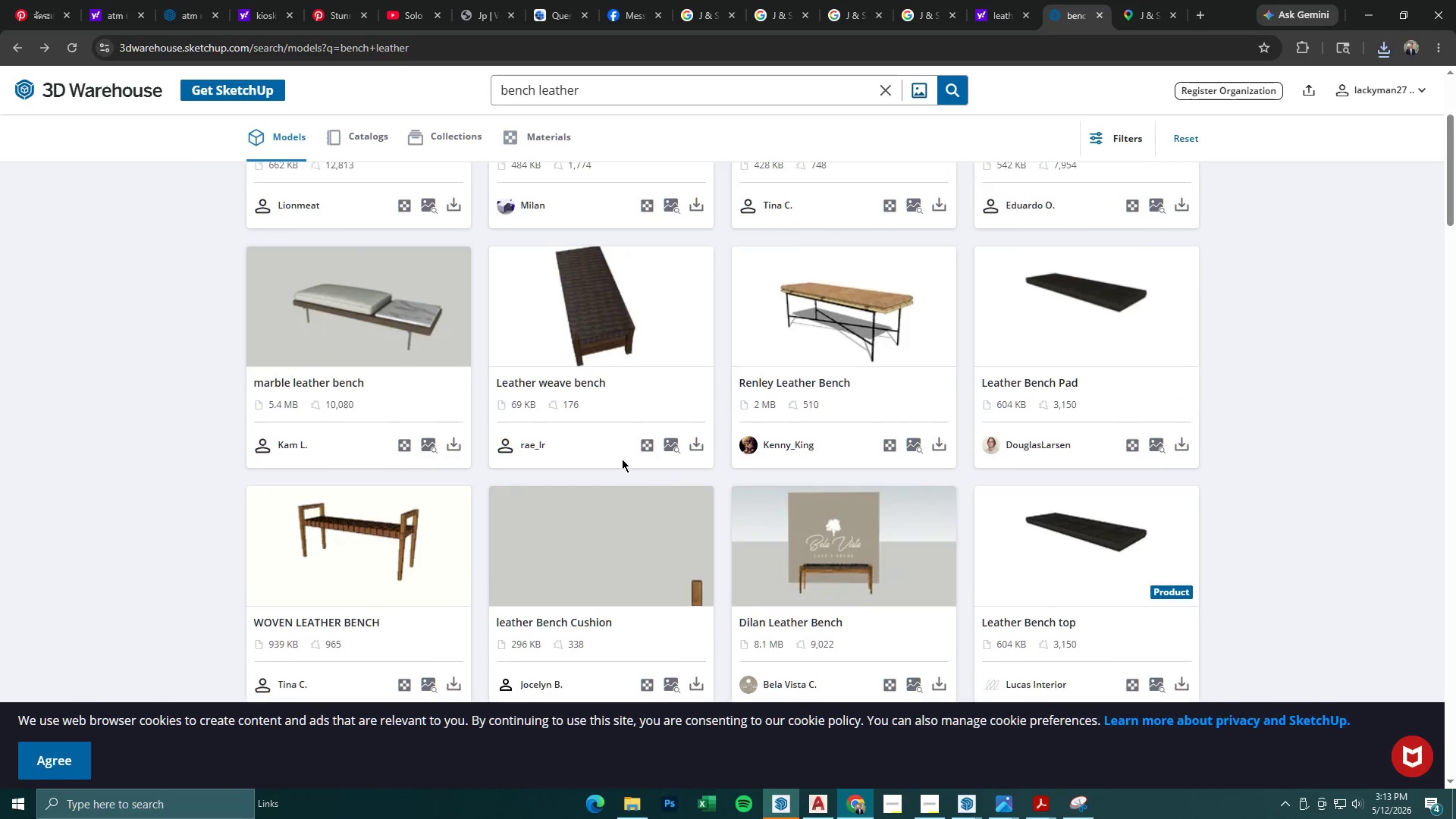 
scroll: coordinate [622, 460], scroll_direction: up, amount: 4.0
 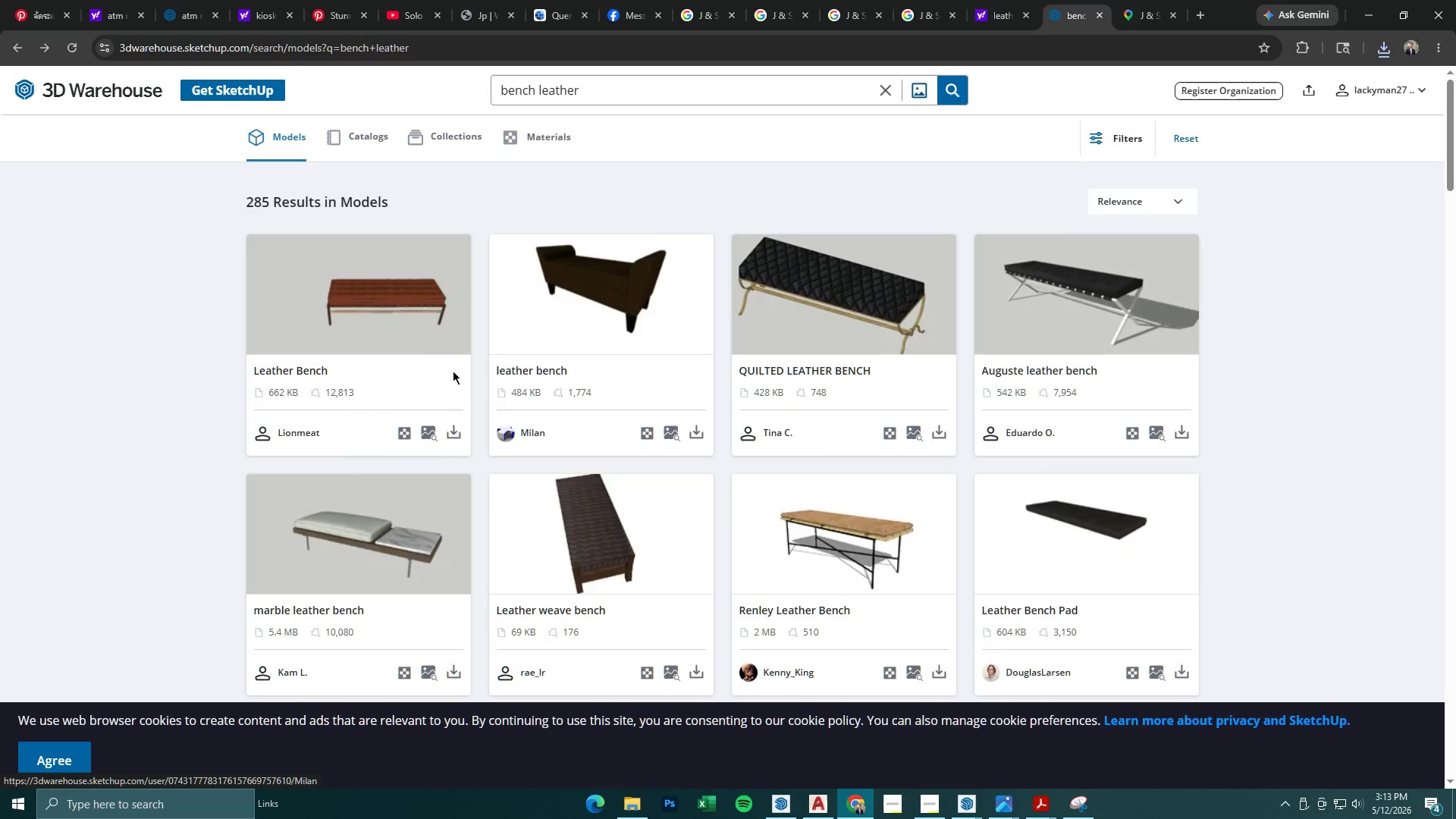 
left_click([402, 304])
 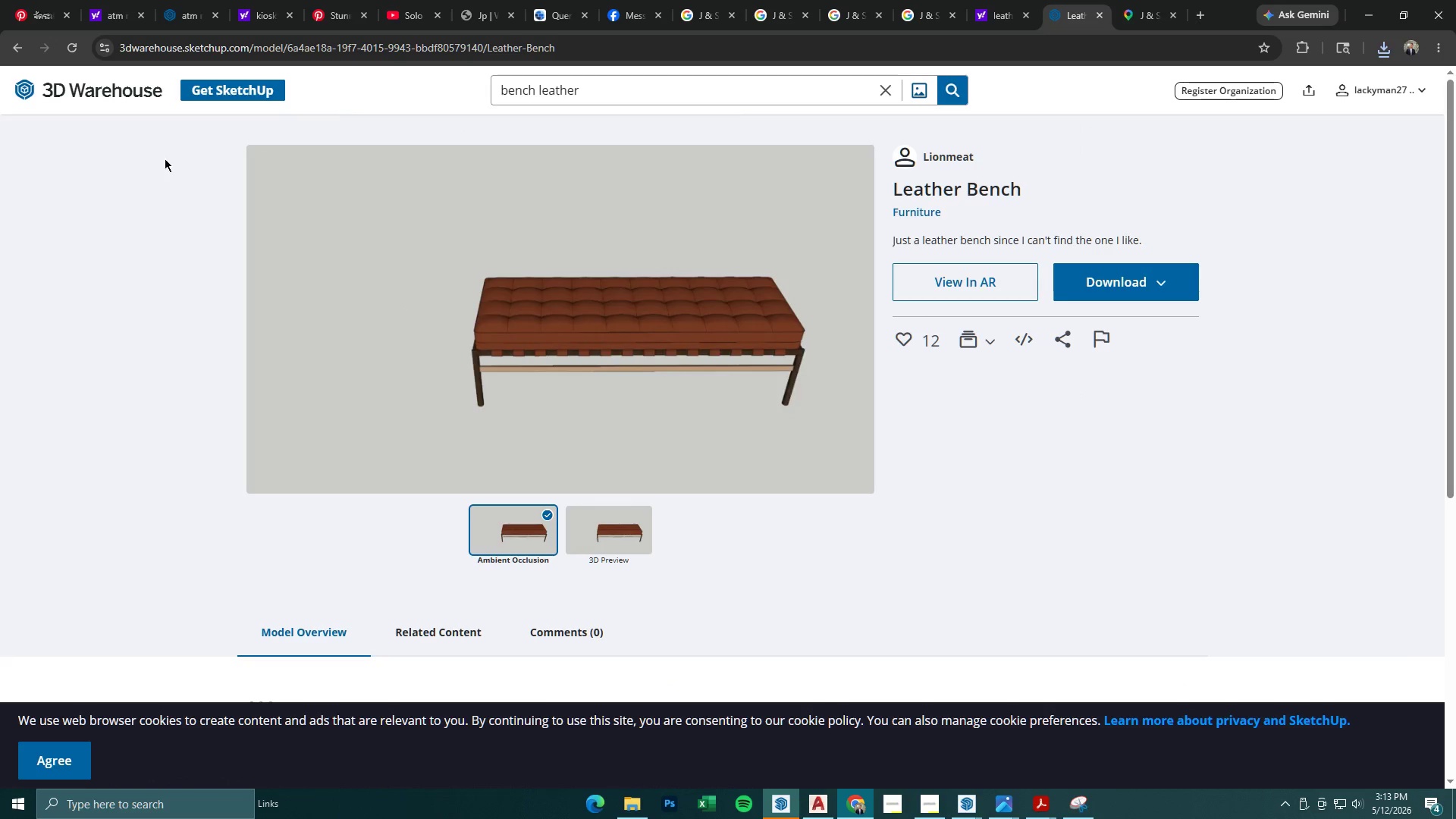 
left_click([13, 40])
 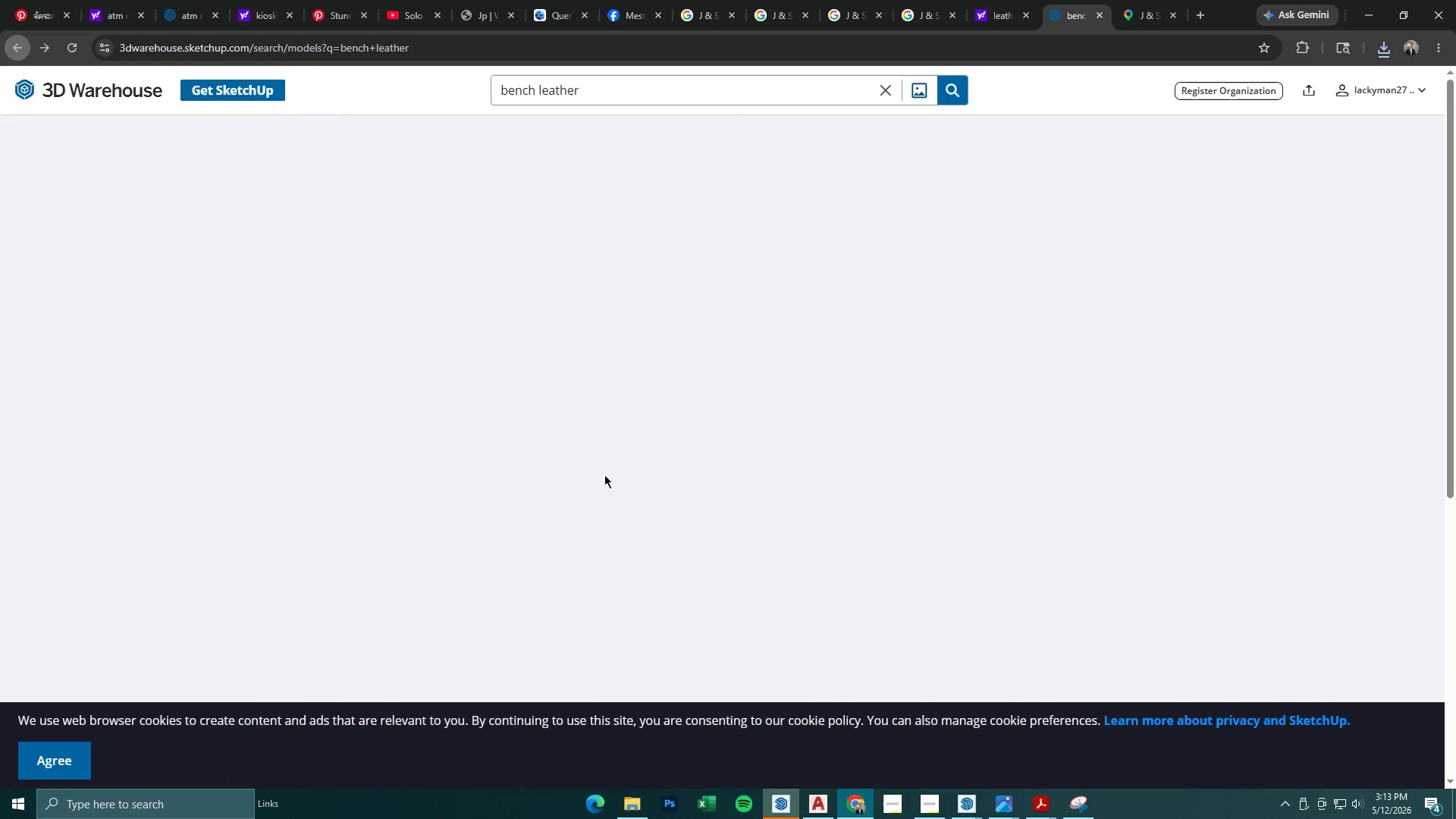 
scroll: coordinate [565, 446], scroll_direction: down, amount: 18.0
 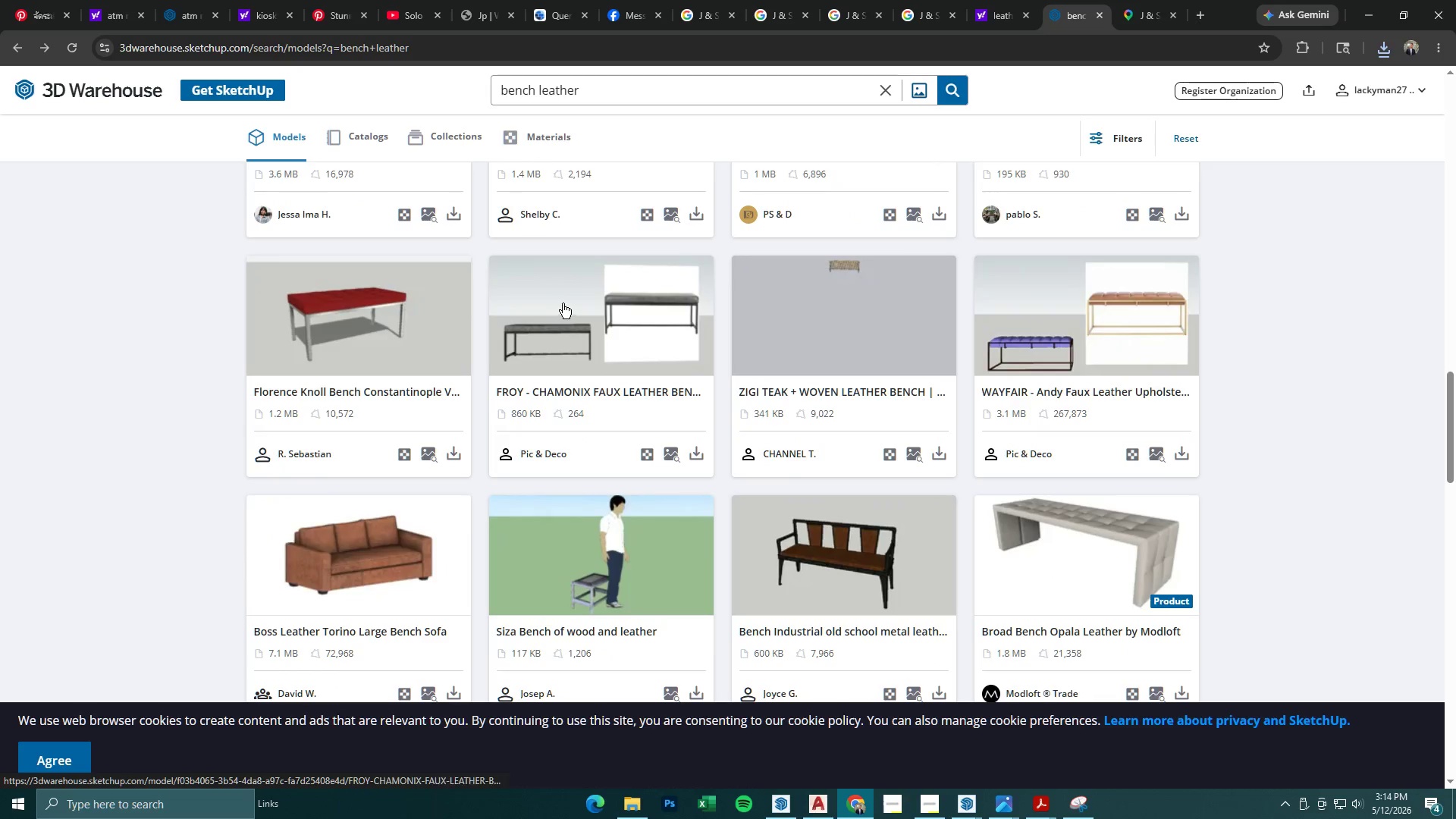 
left_click([563, 301])
 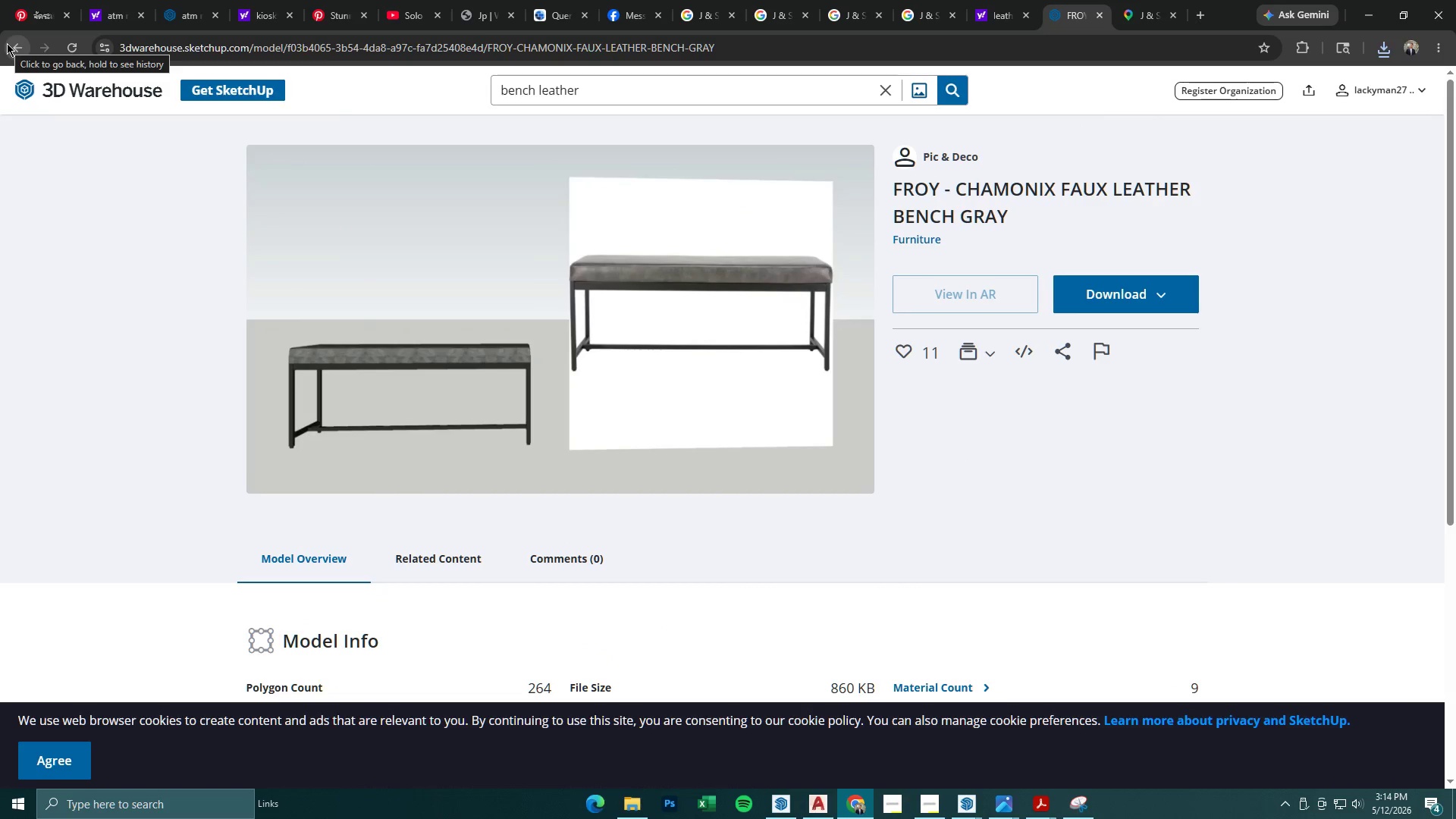 
left_click([7, 43])
 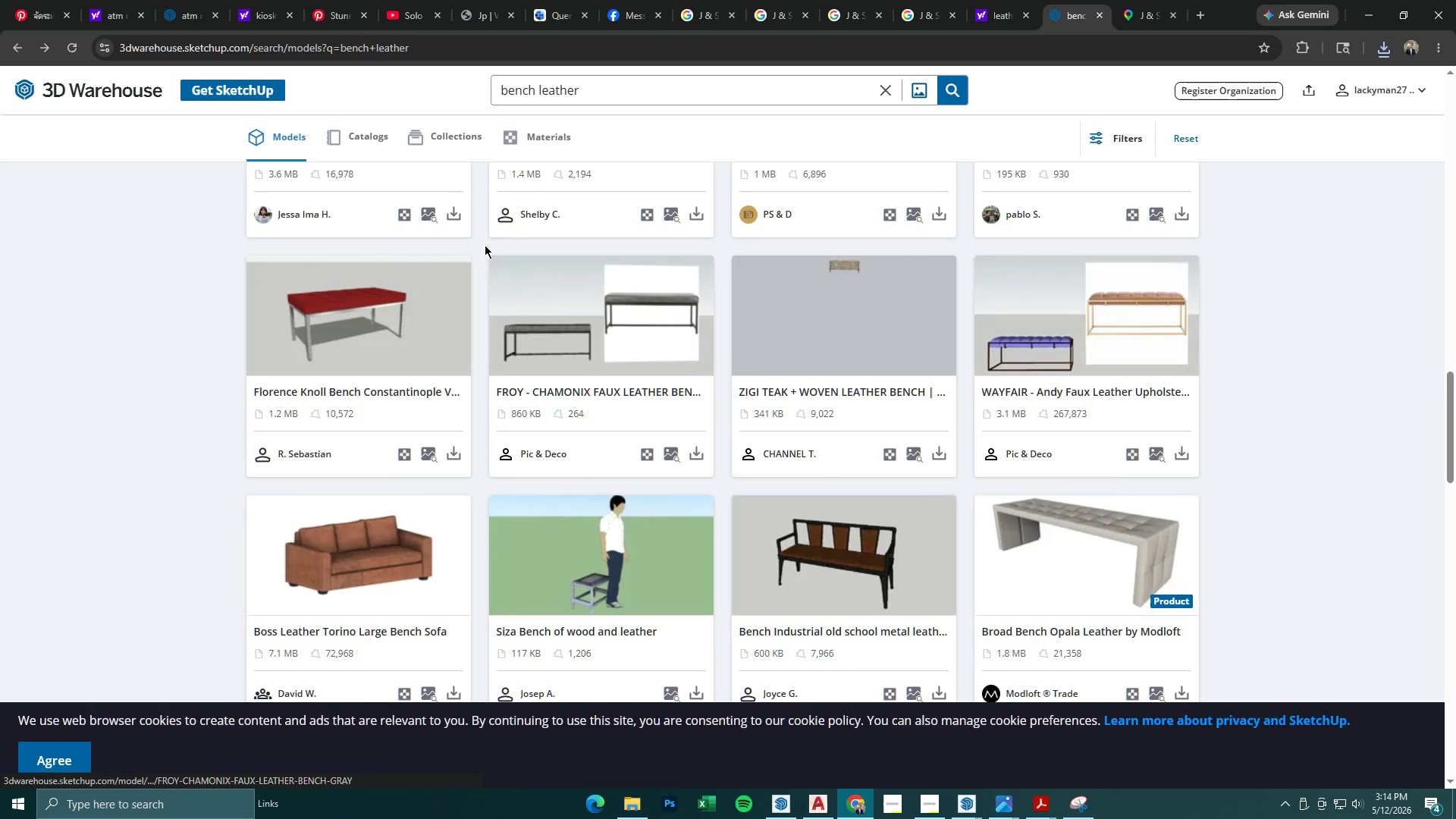 
scroll: coordinate [657, 427], scroll_direction: down, amount: 8.0
 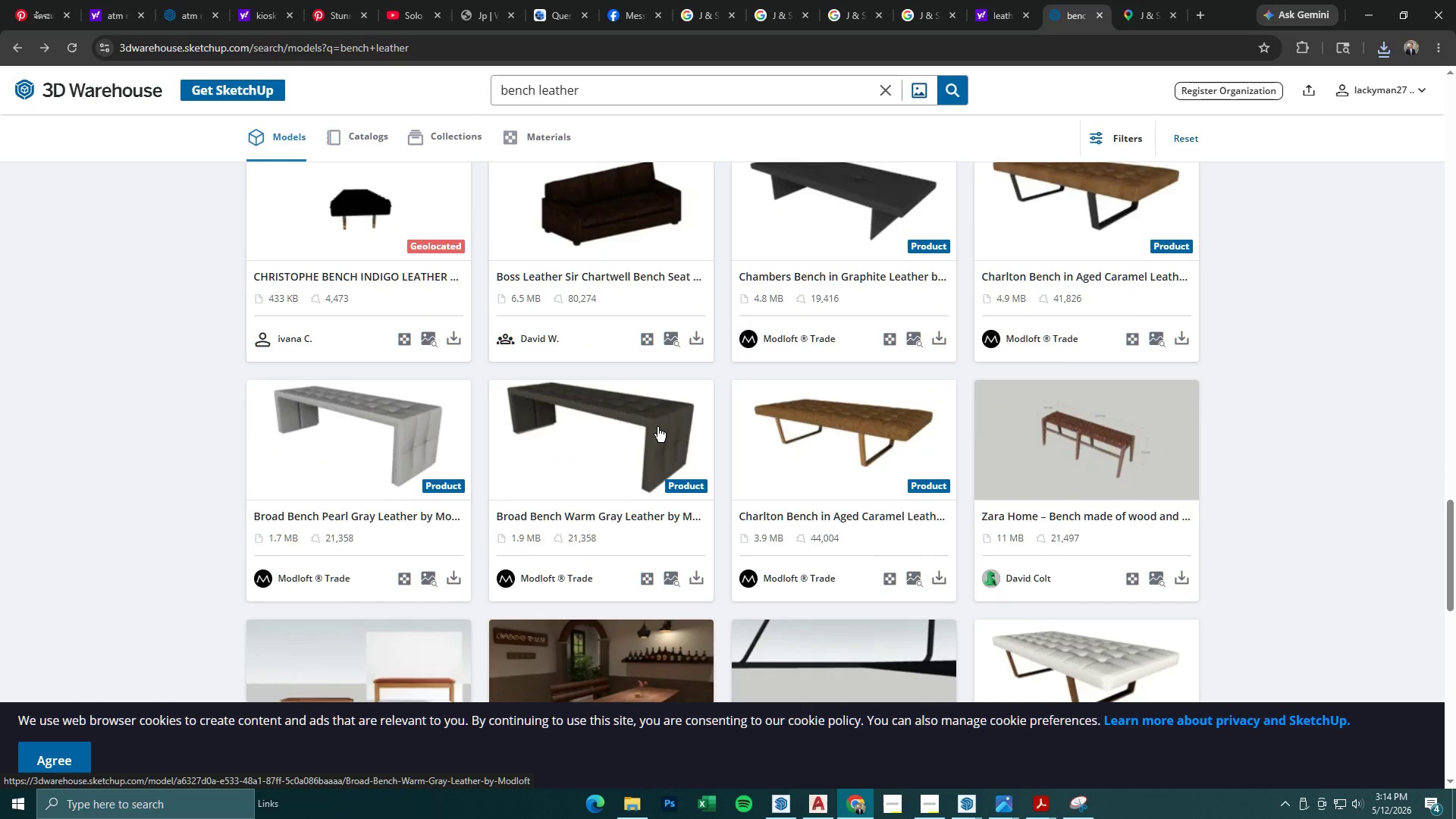 
scroll: coordinate [657, 427], scroll_direction: up, amount: 2.0
 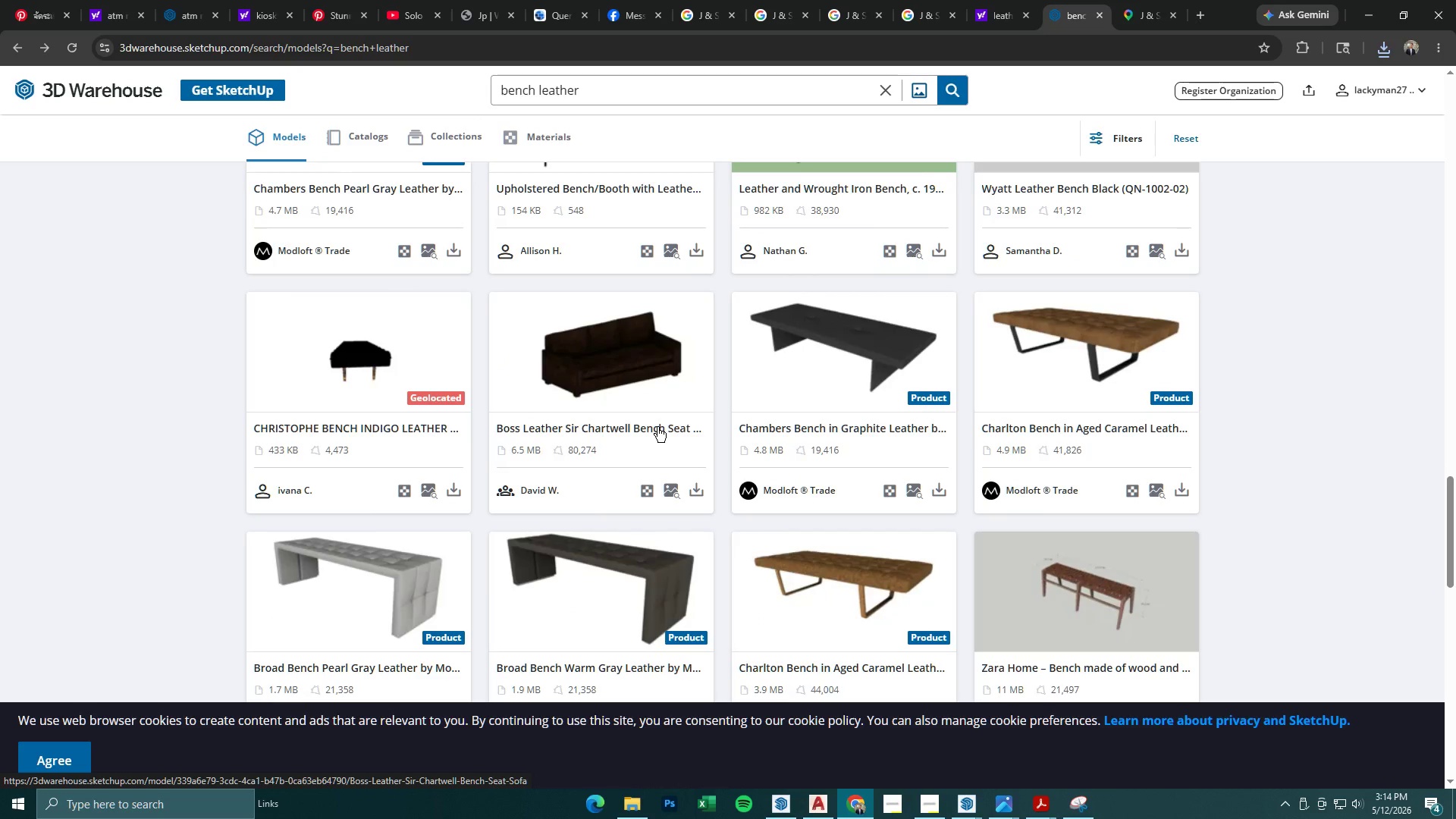 
scroll: coordinate [657, 427], scroll_direction: down, amount: 1.0
 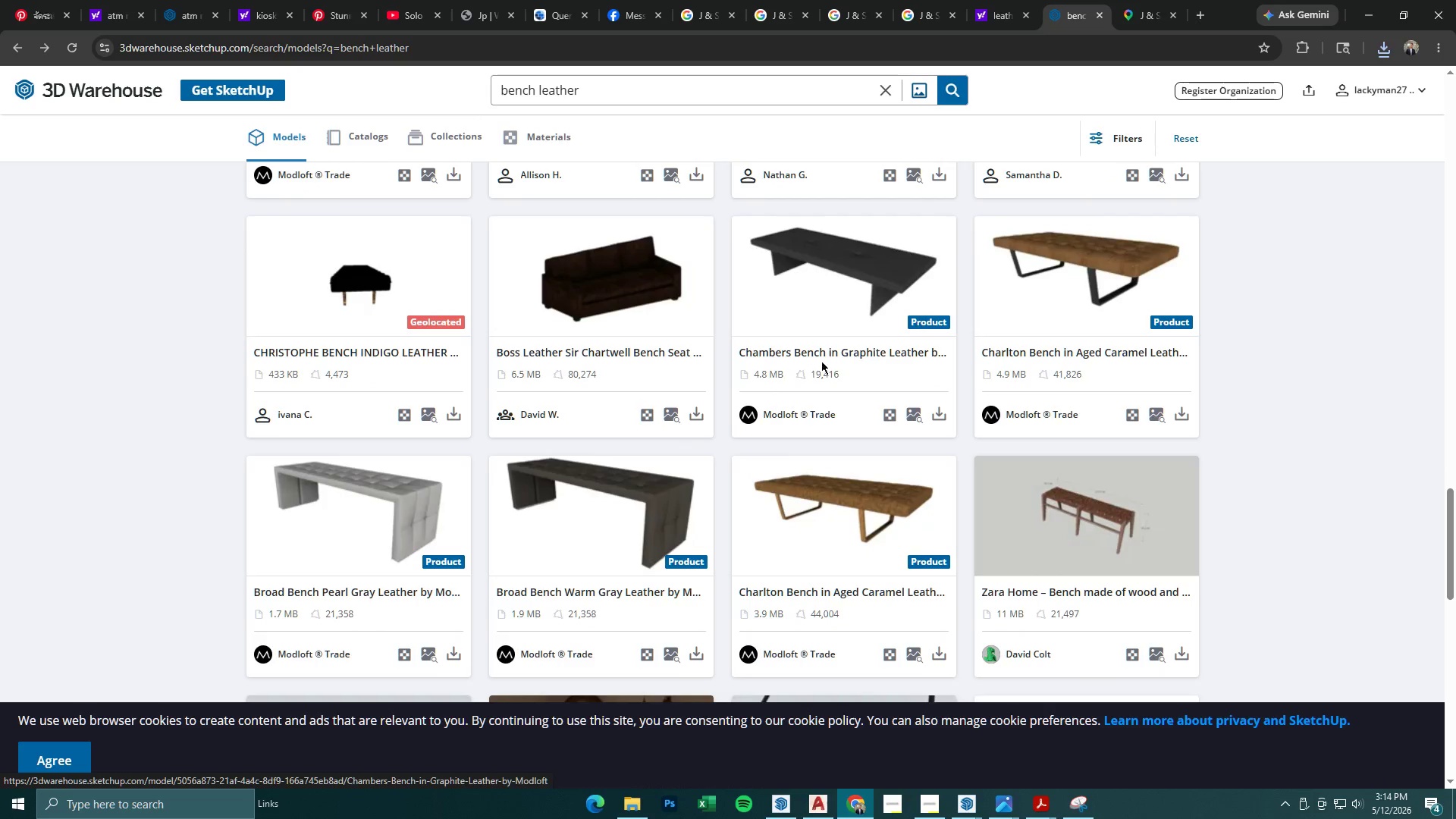 
left_click([1064, 266])
 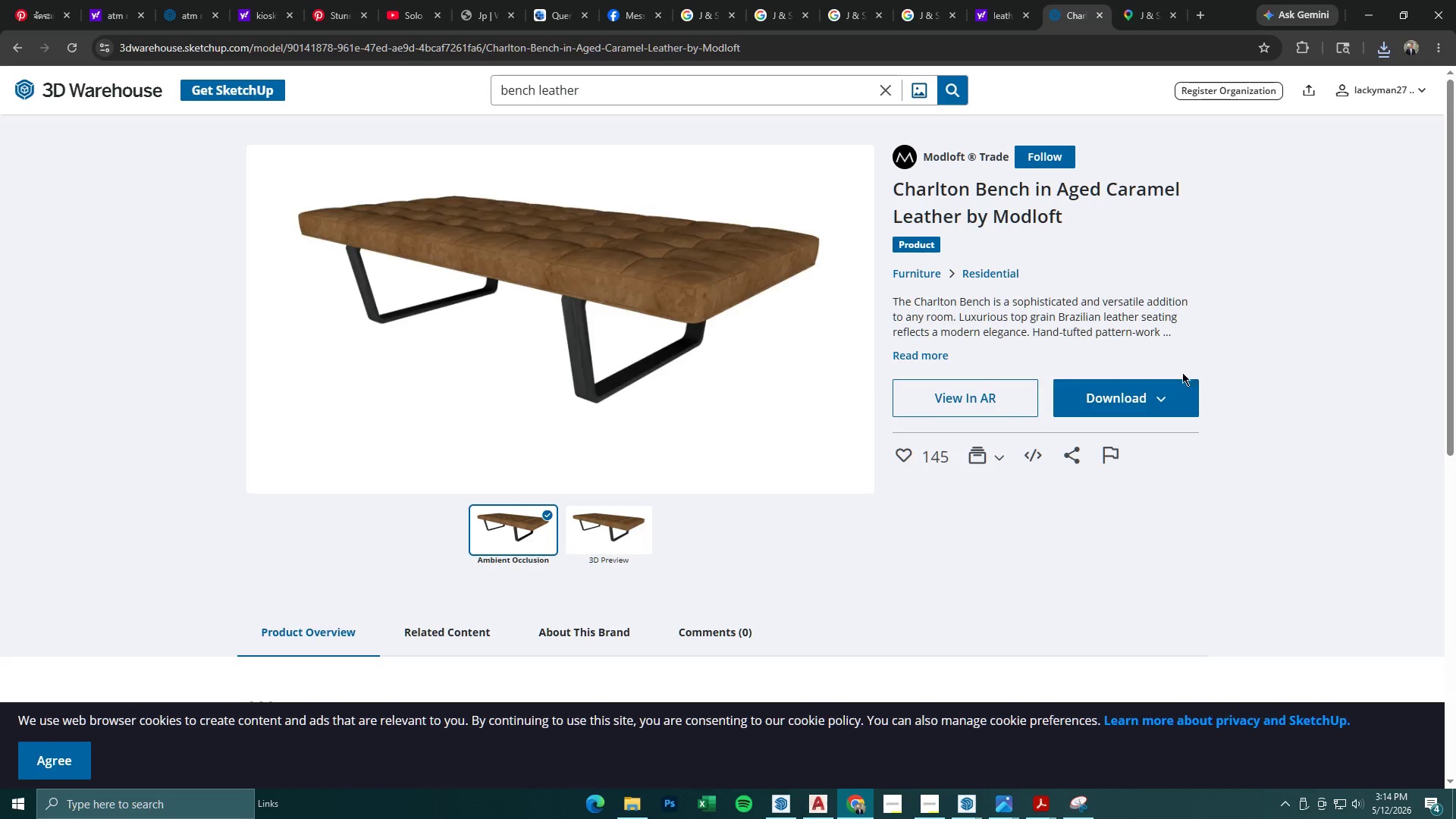 
double_click([1117, 437])
 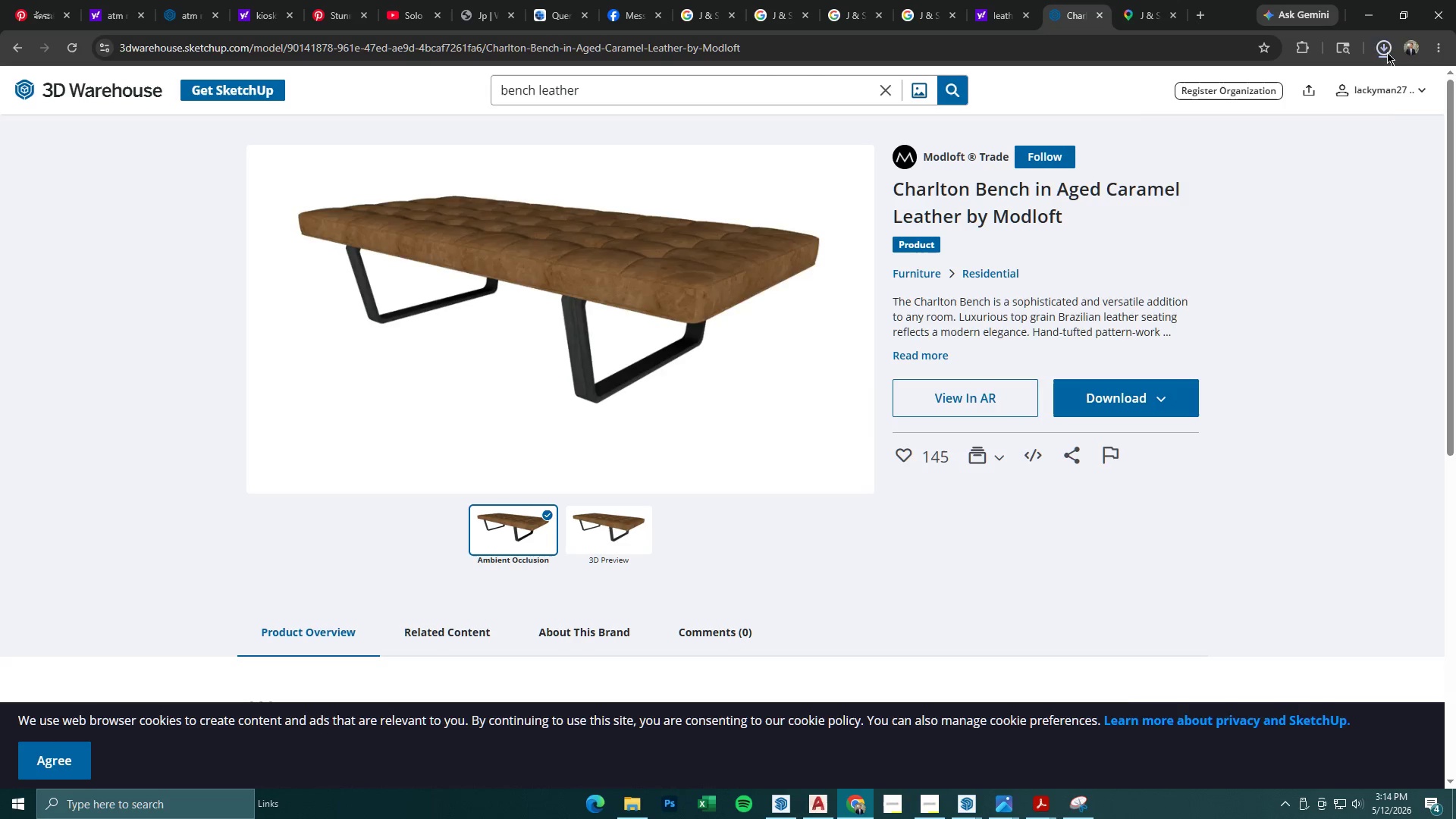 
left_click([1310, 80])
 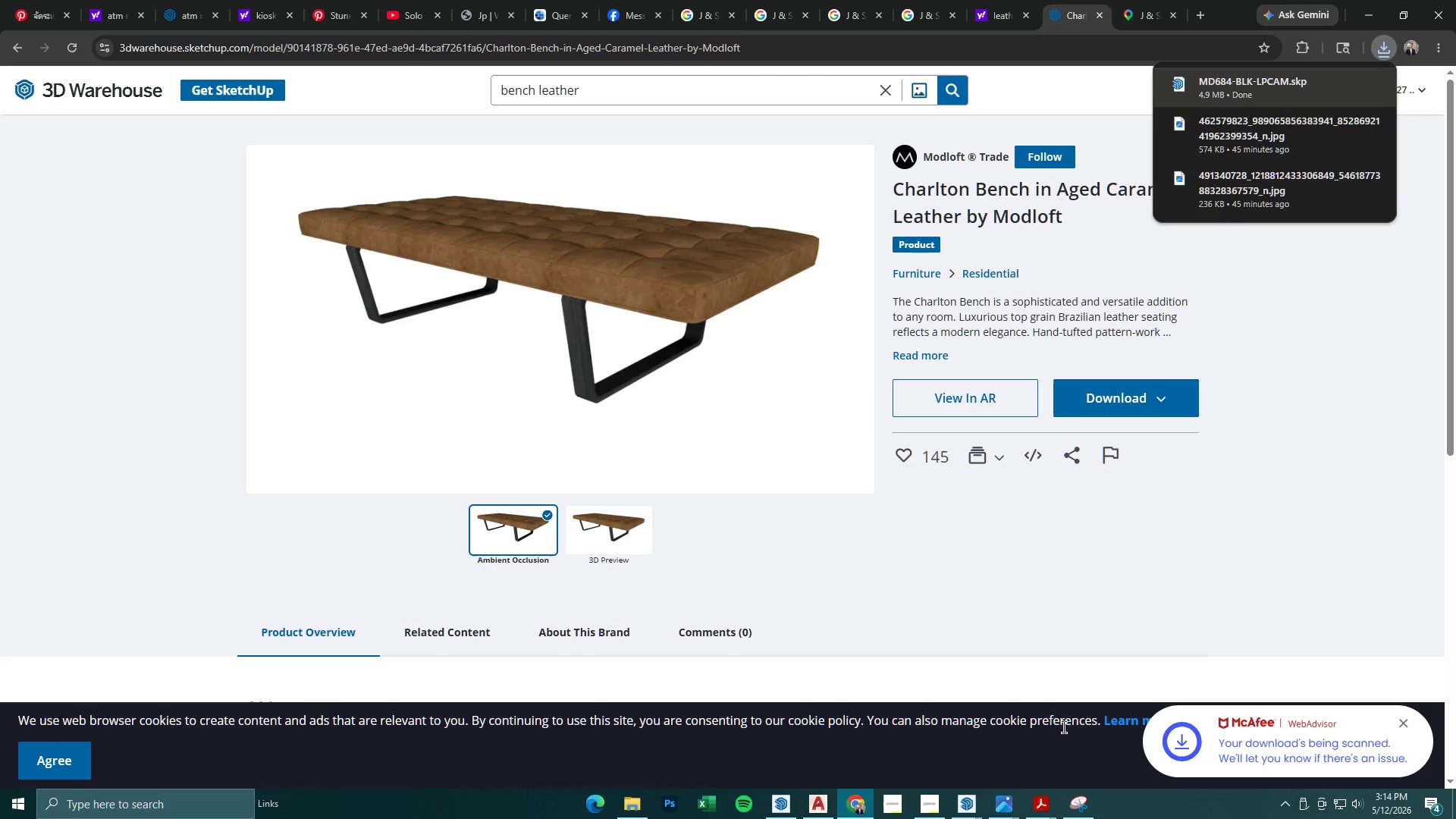 
left_click([970, 795])
 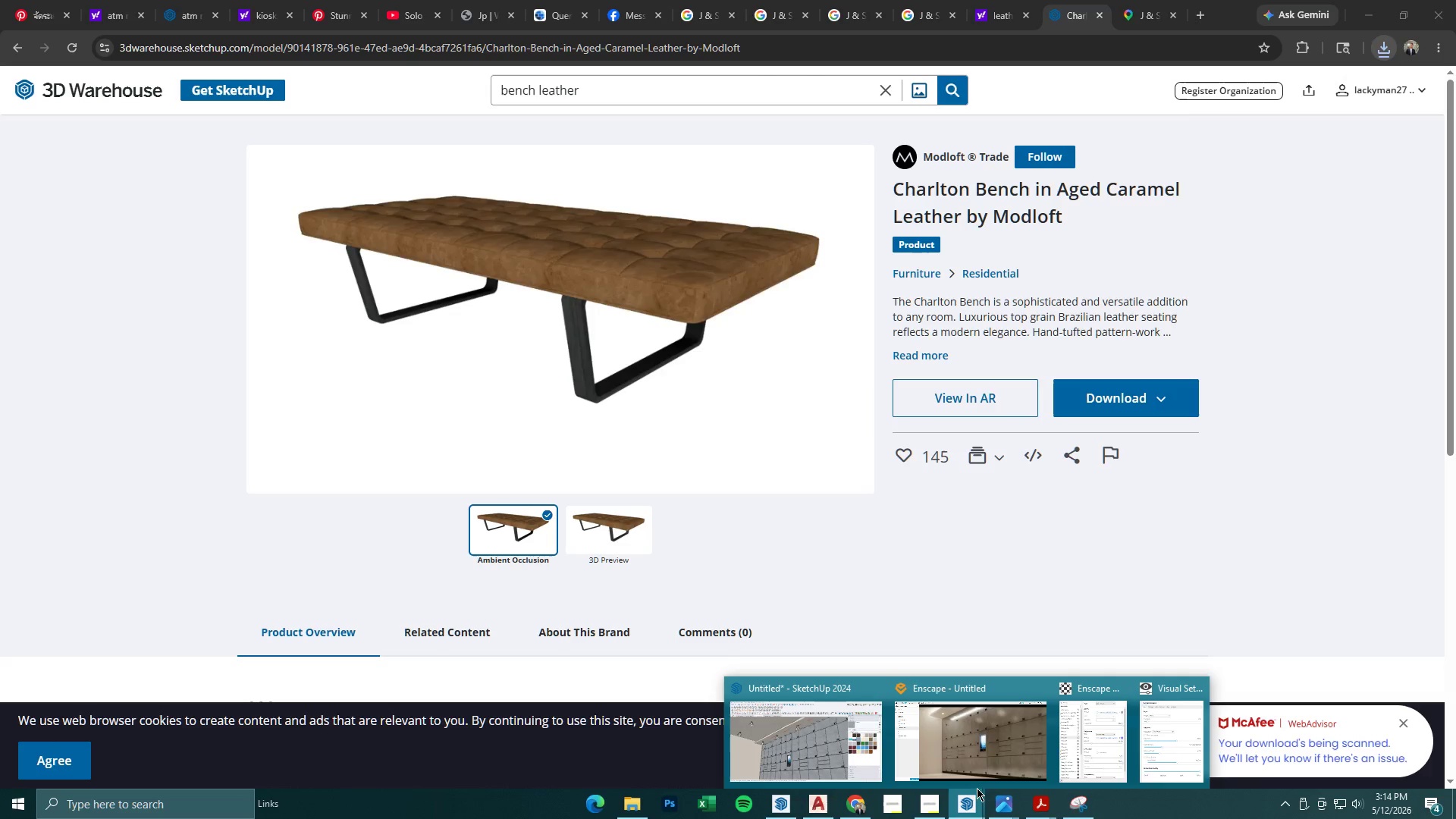 
left_click([985, 769])
 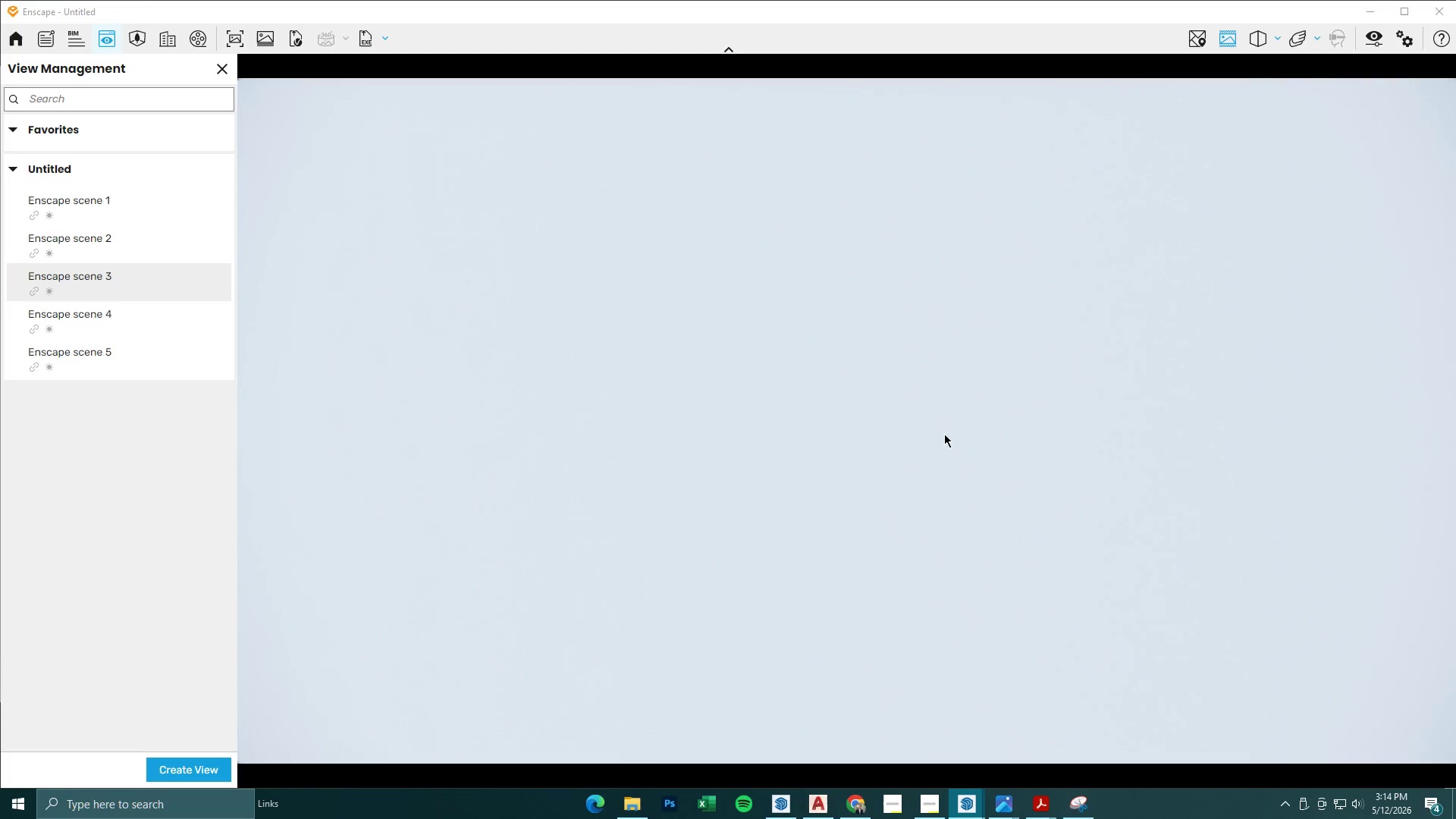 
hold_key(key=S, duration=1.94)
 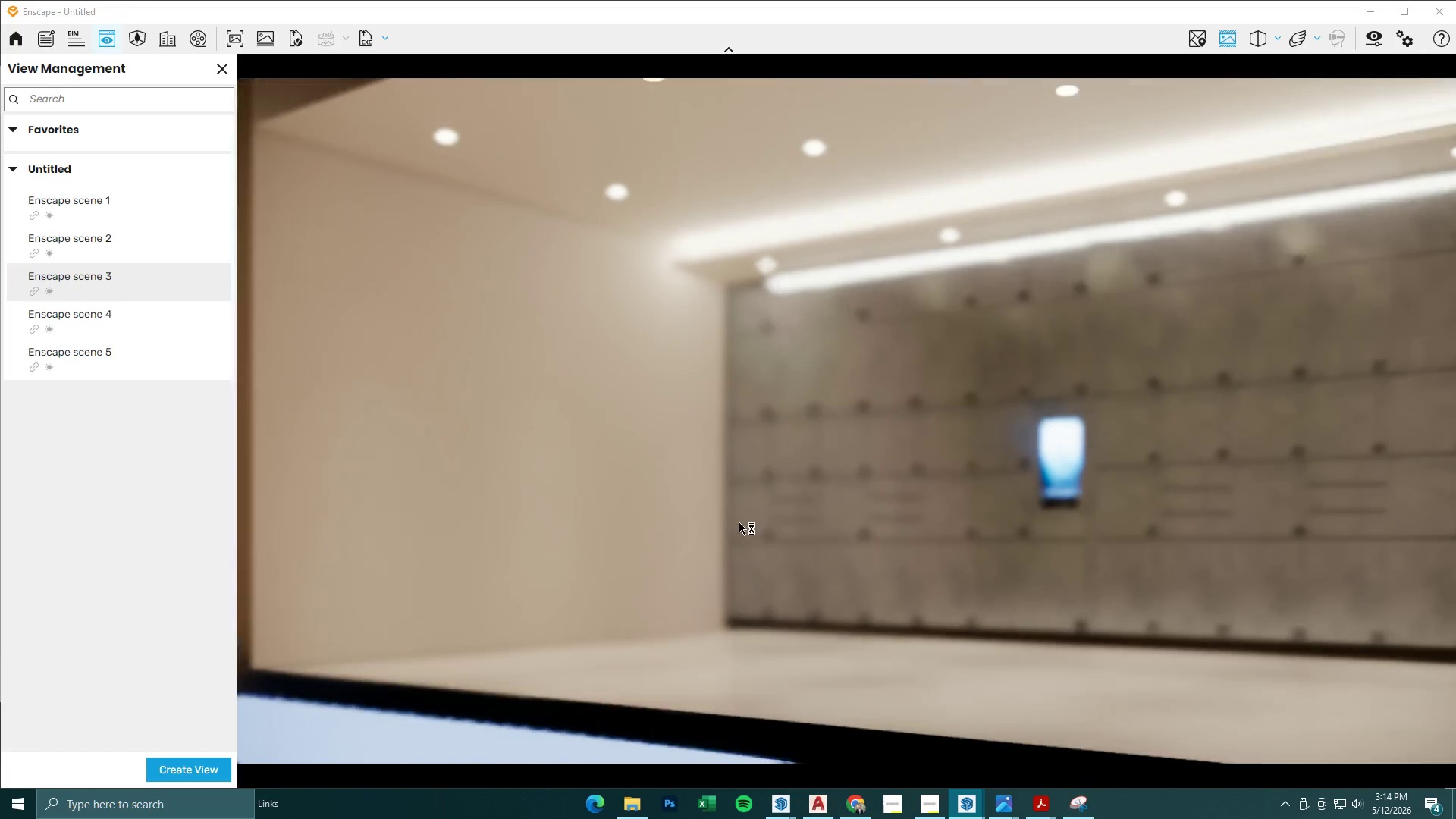 
type(ae)
 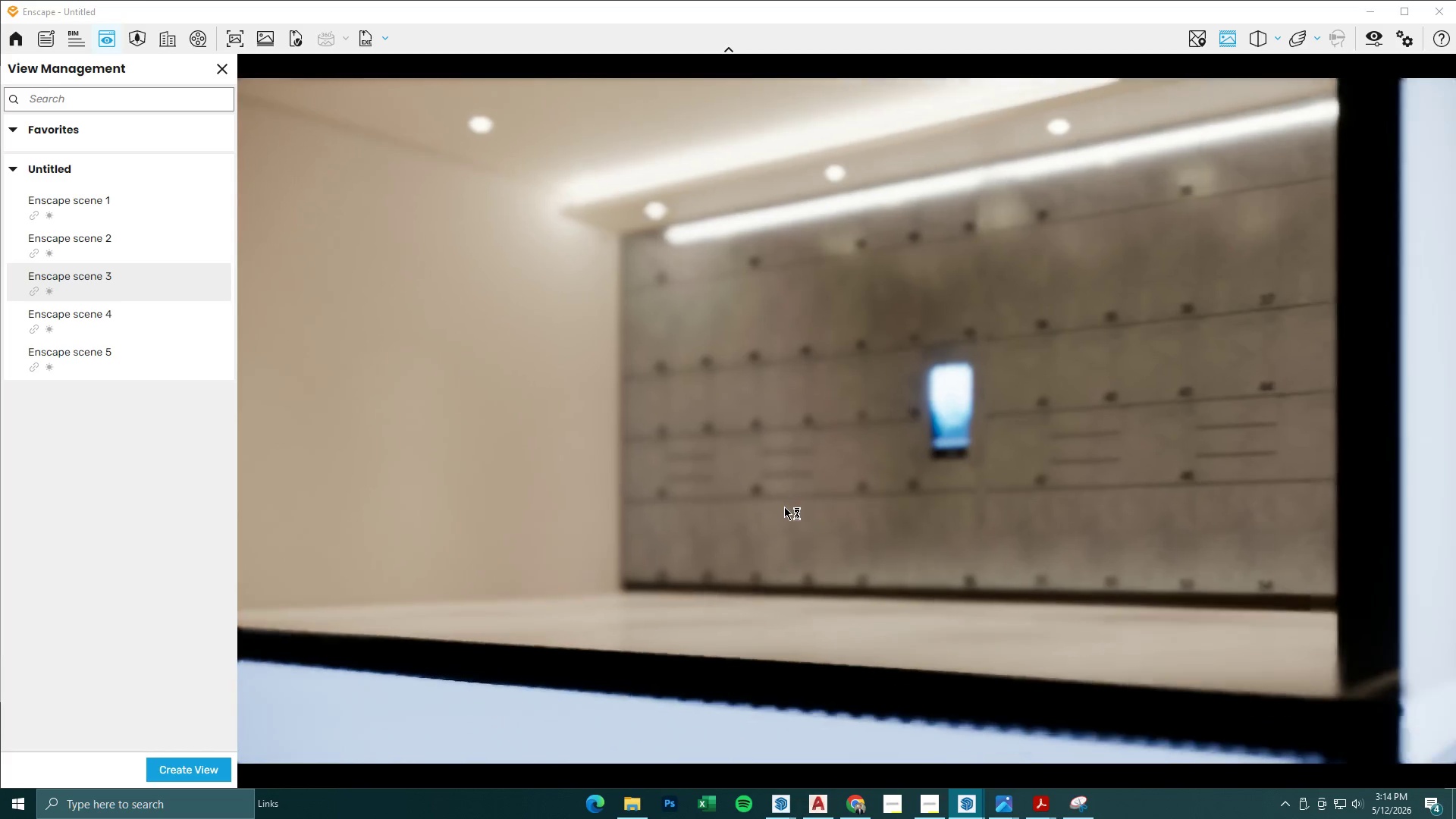 
hold_key(key=A, duration=0.45)
 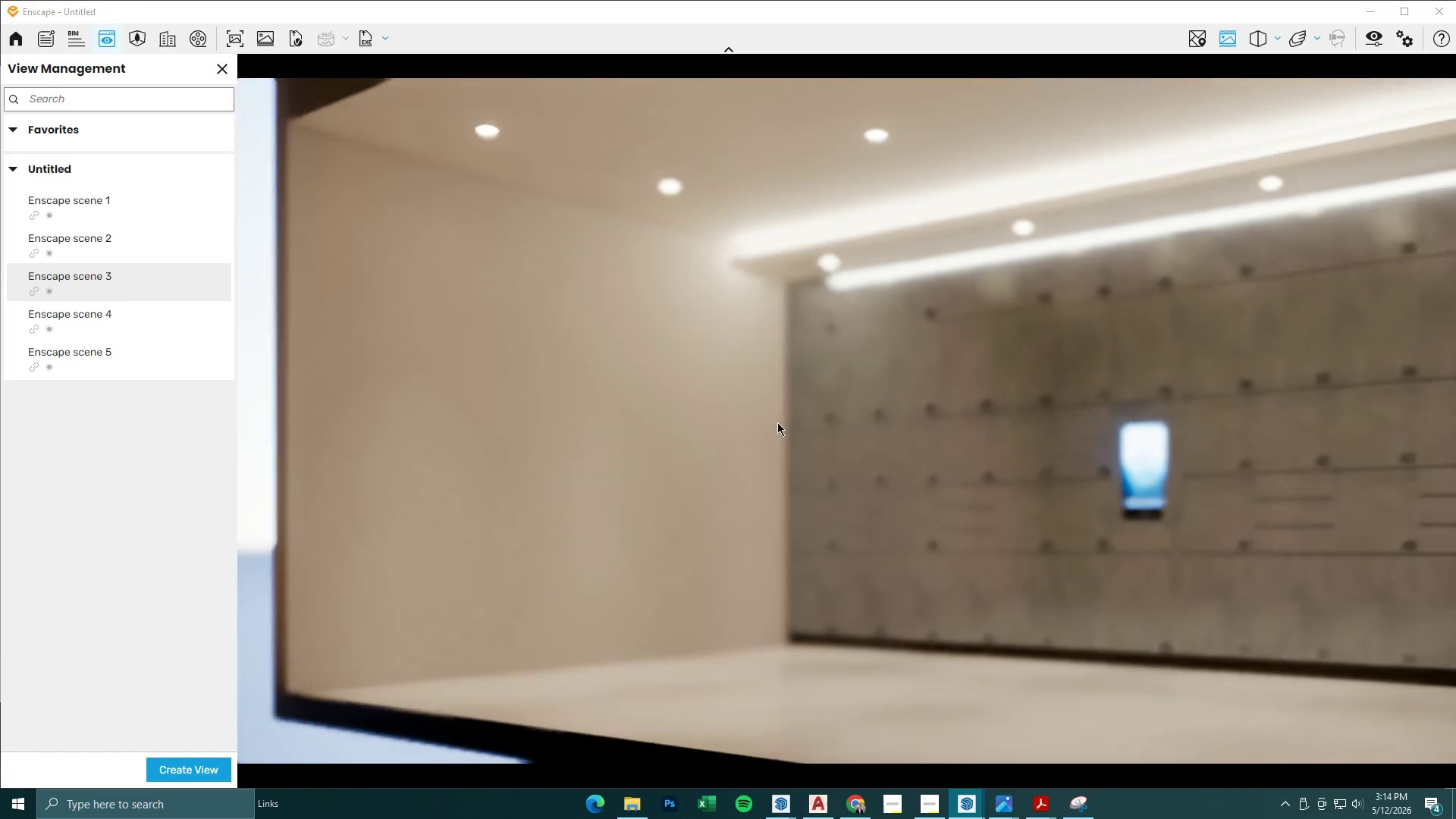 
key(E)
 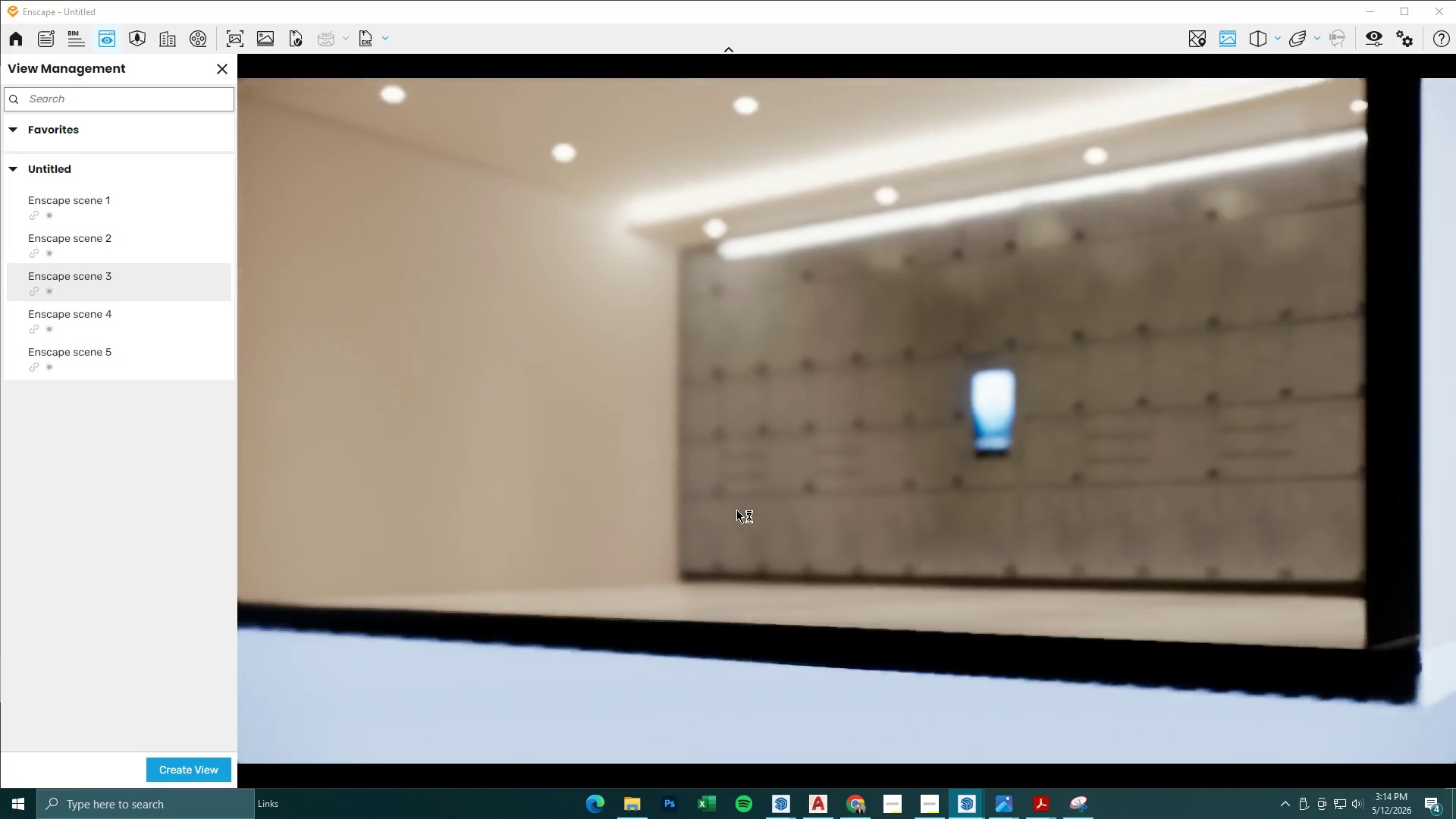 
hold_key(key=W, duration=0.44)
 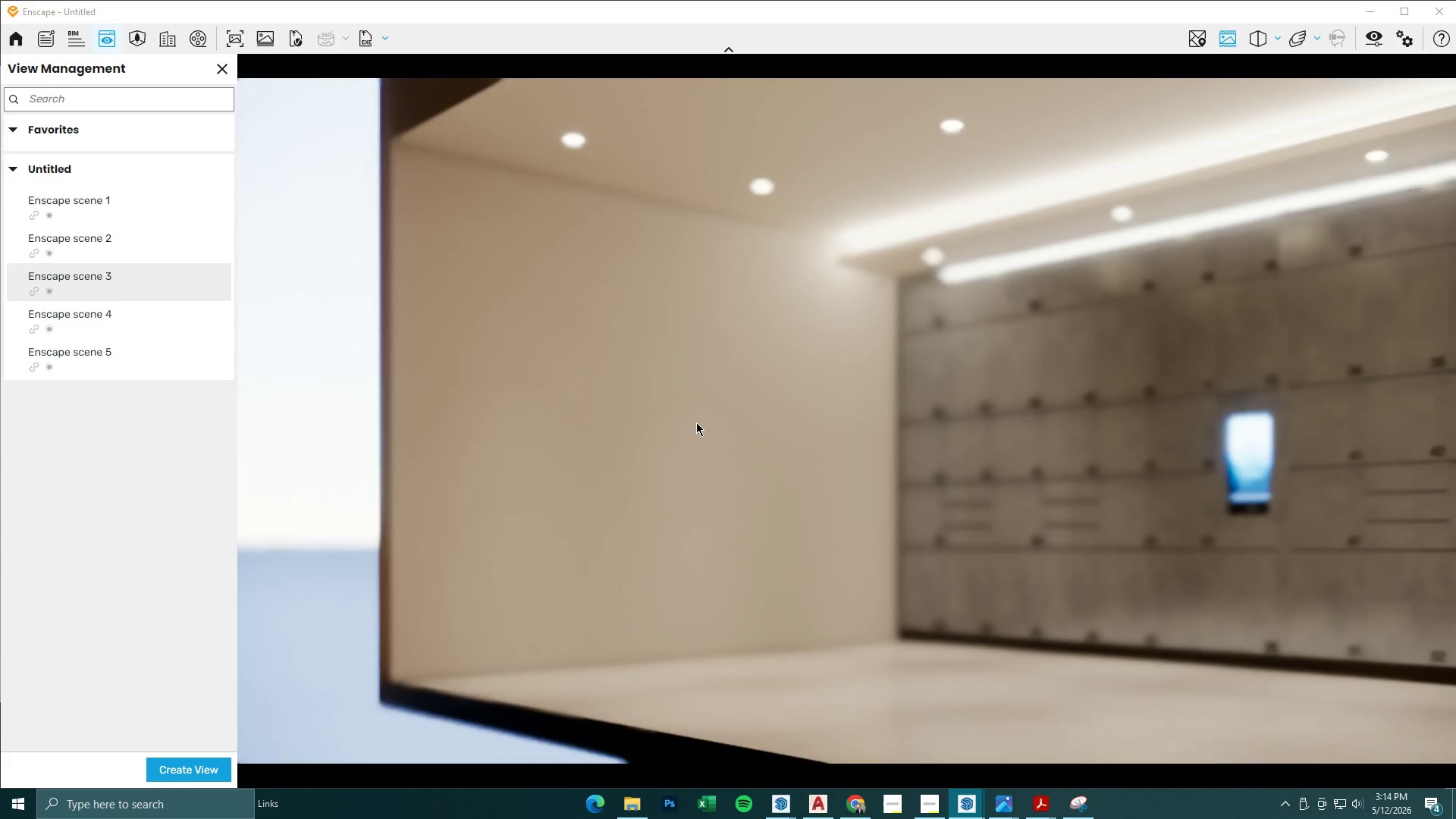 
hold_key(key=W, duration=0.8)
 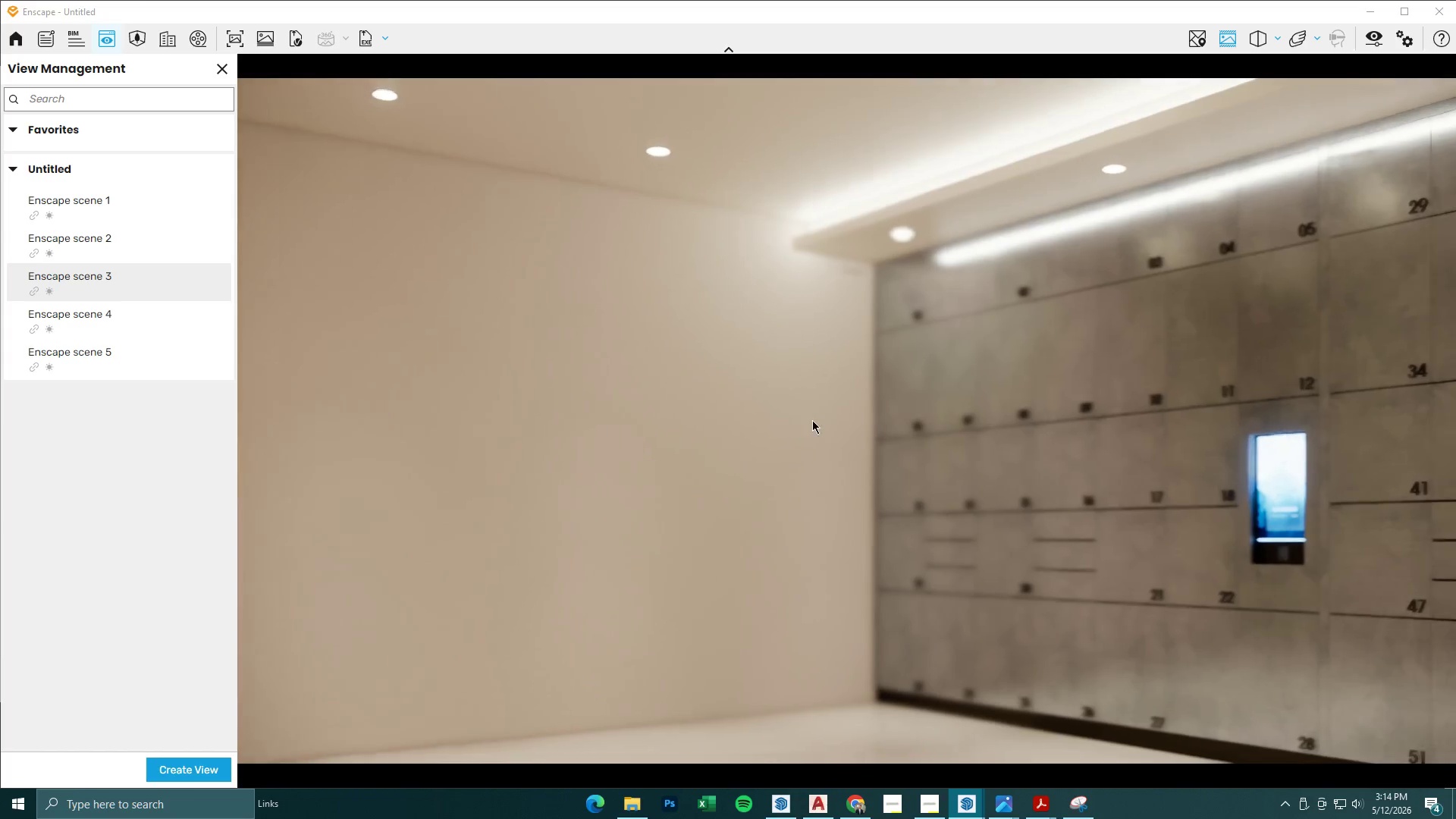 
hold_key(key=D, duration=0.42)
 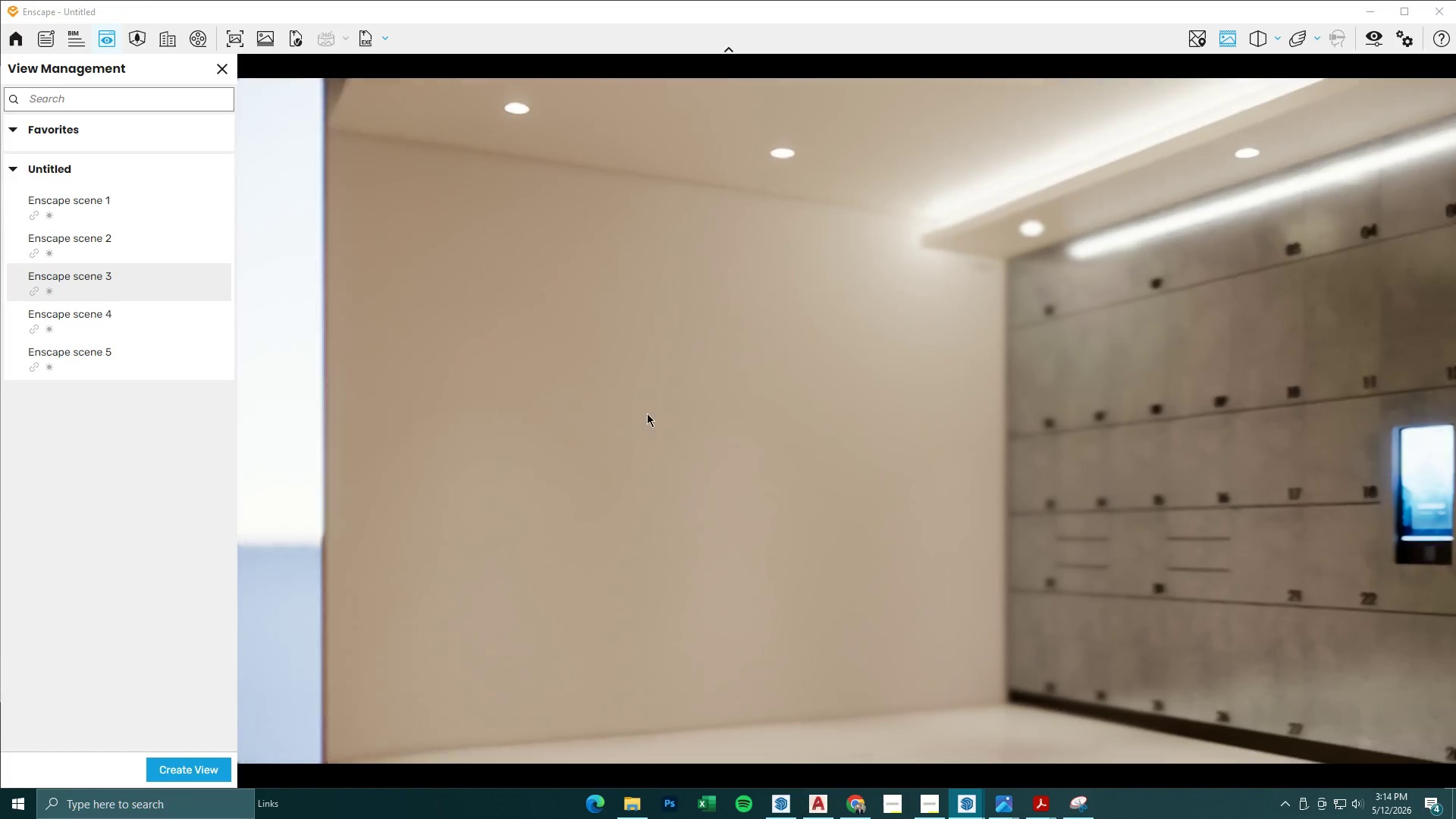 
type(wdawwad)
 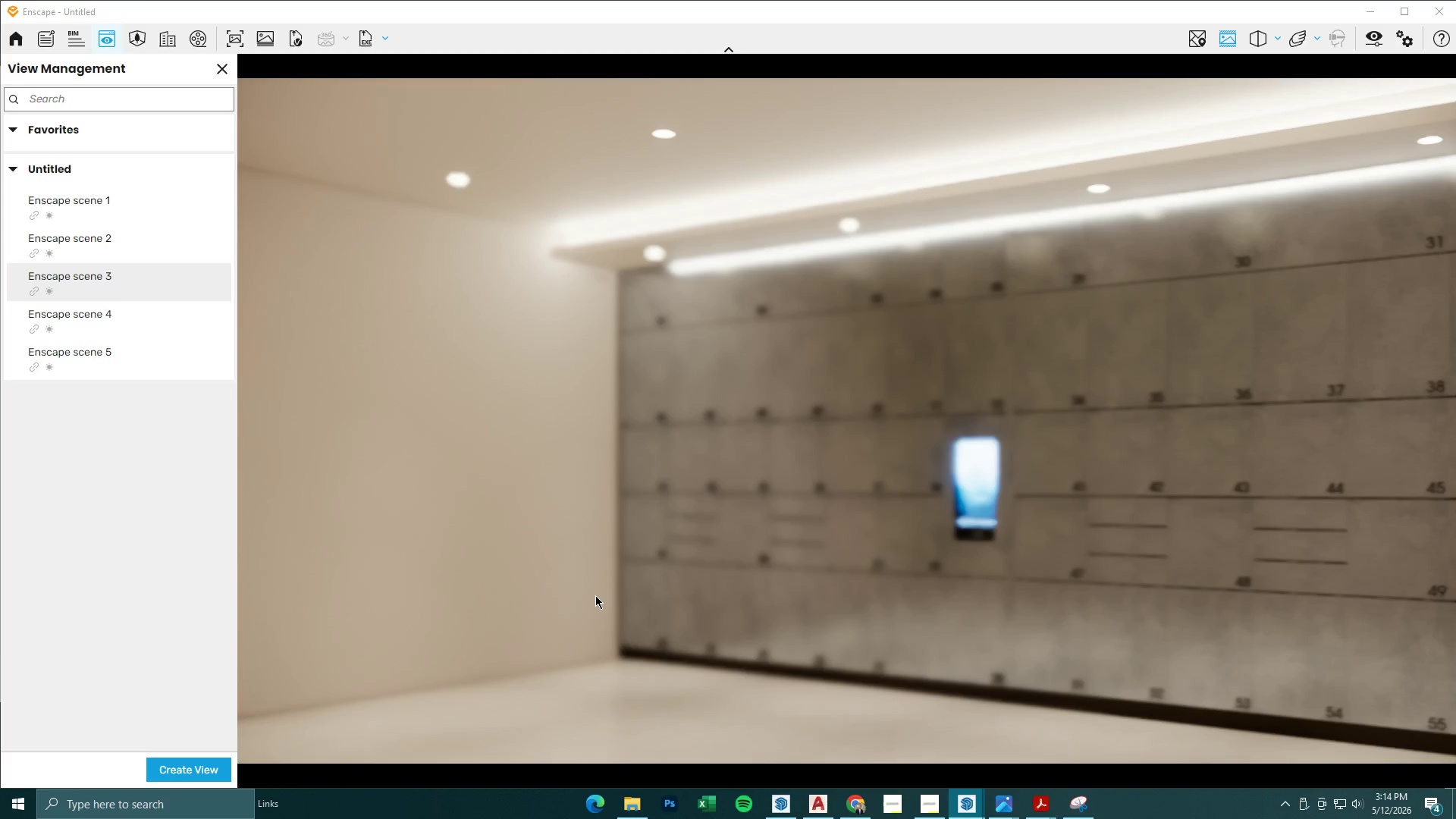 
hold_key(key=S, duration=0.38)
 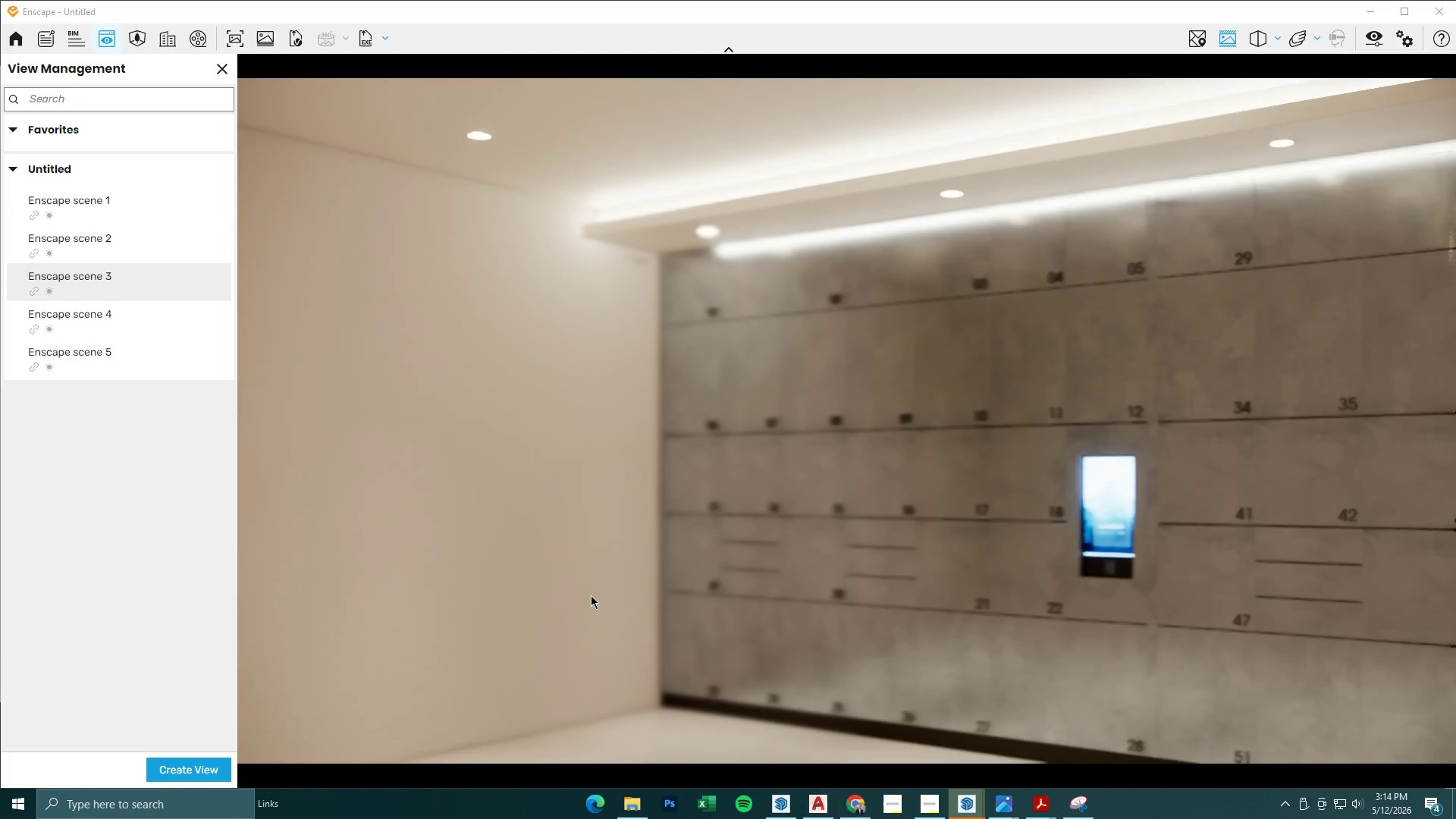 
hold_key(key=S, duration=0.62)
 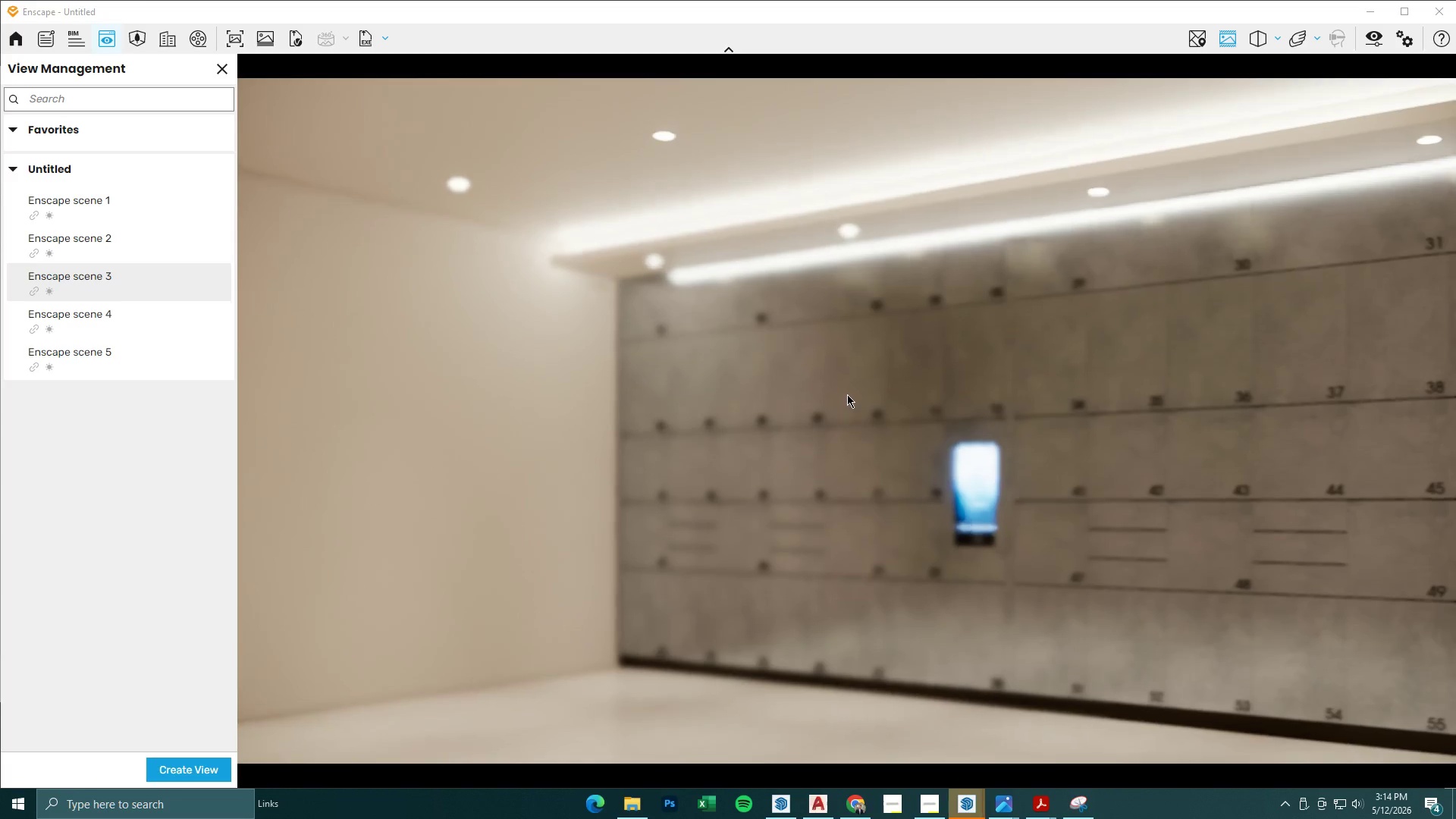 
type(qdsaw)
 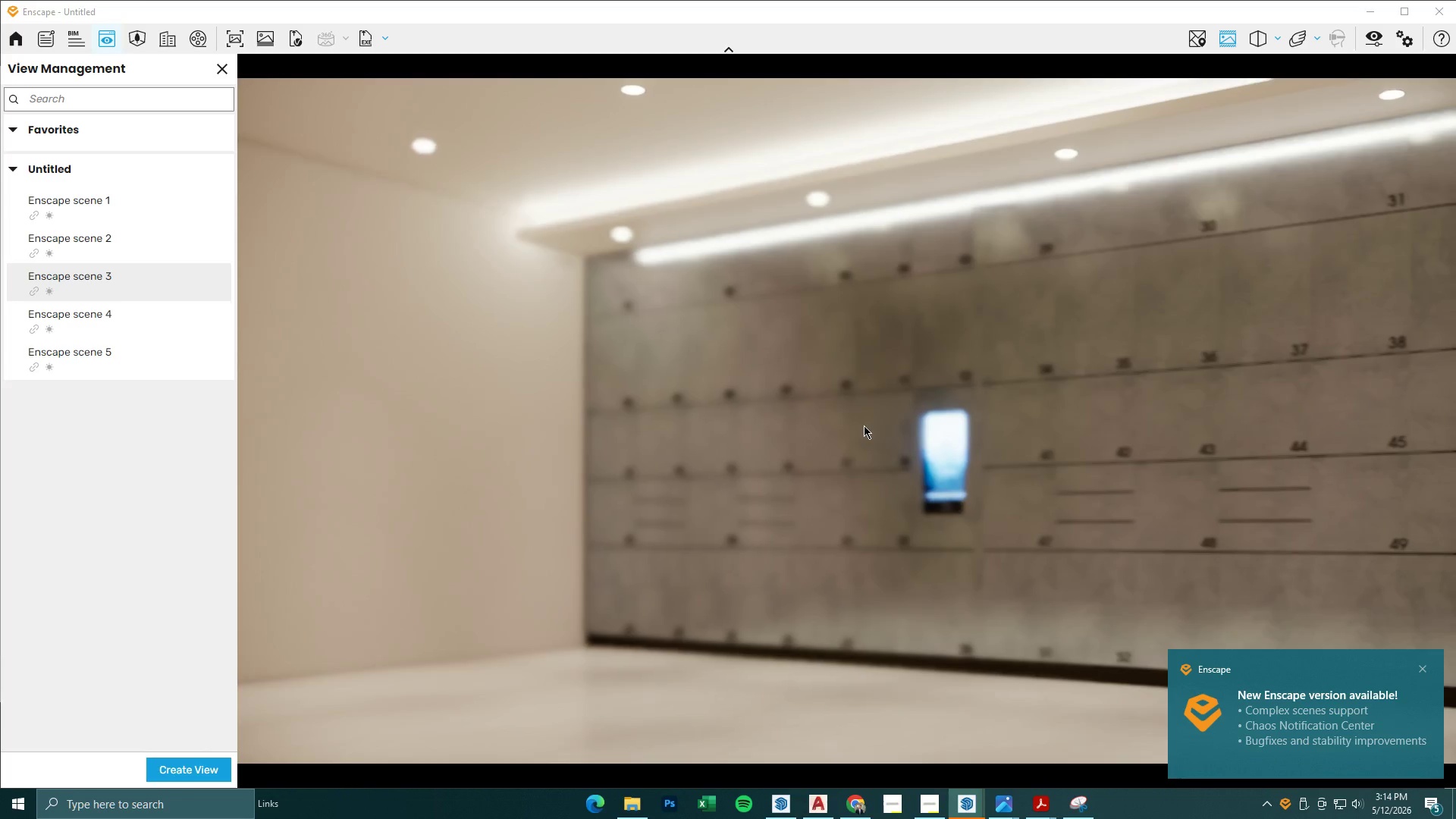 
wait(8.45)
 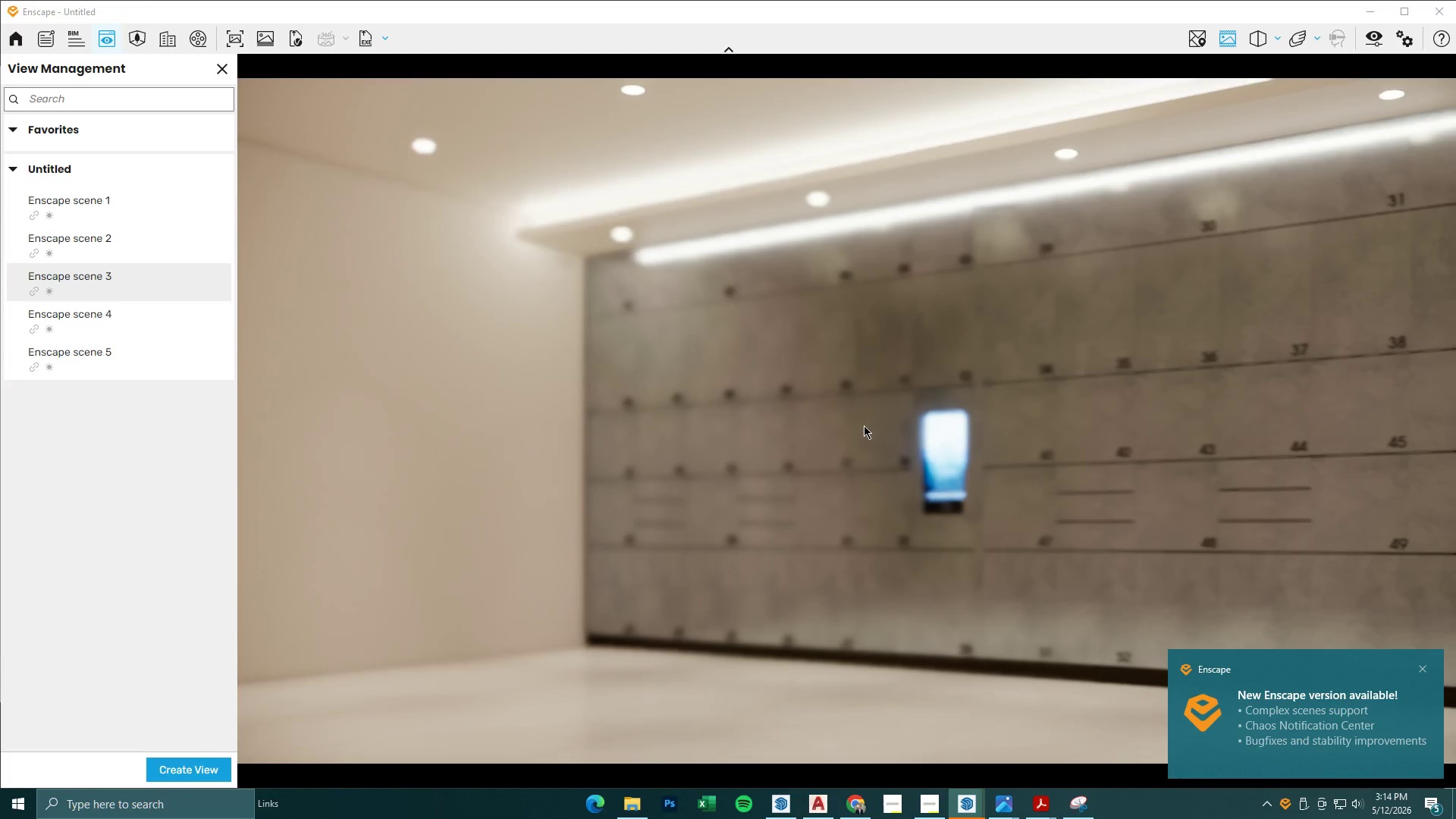 
left_click_drag(start_coordinate=[212, 452], to_coordinate=[206, 452])
 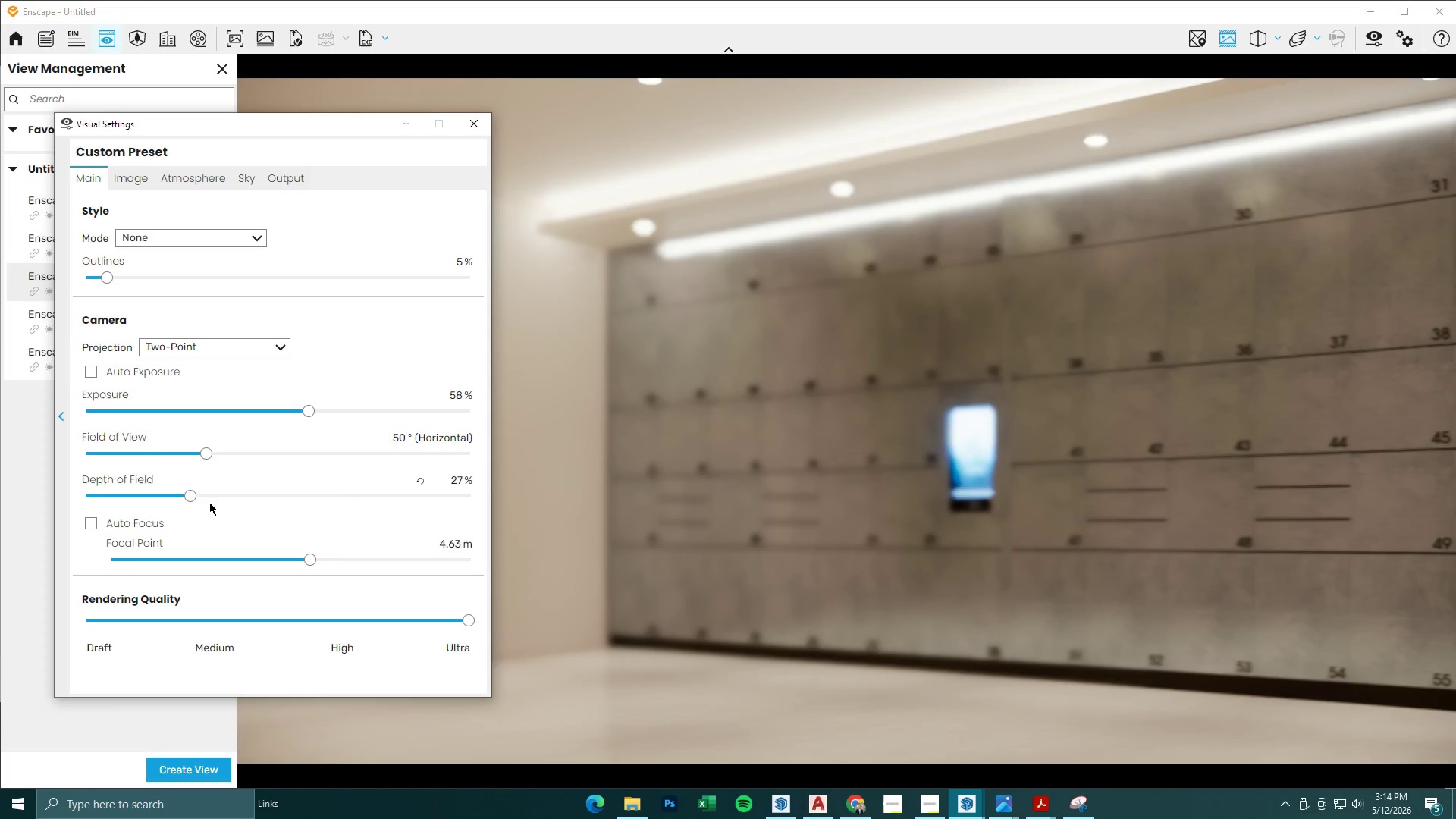 
left_click_drag(start_coordinate=[190, 497], to_coordinate=[106, 497])
 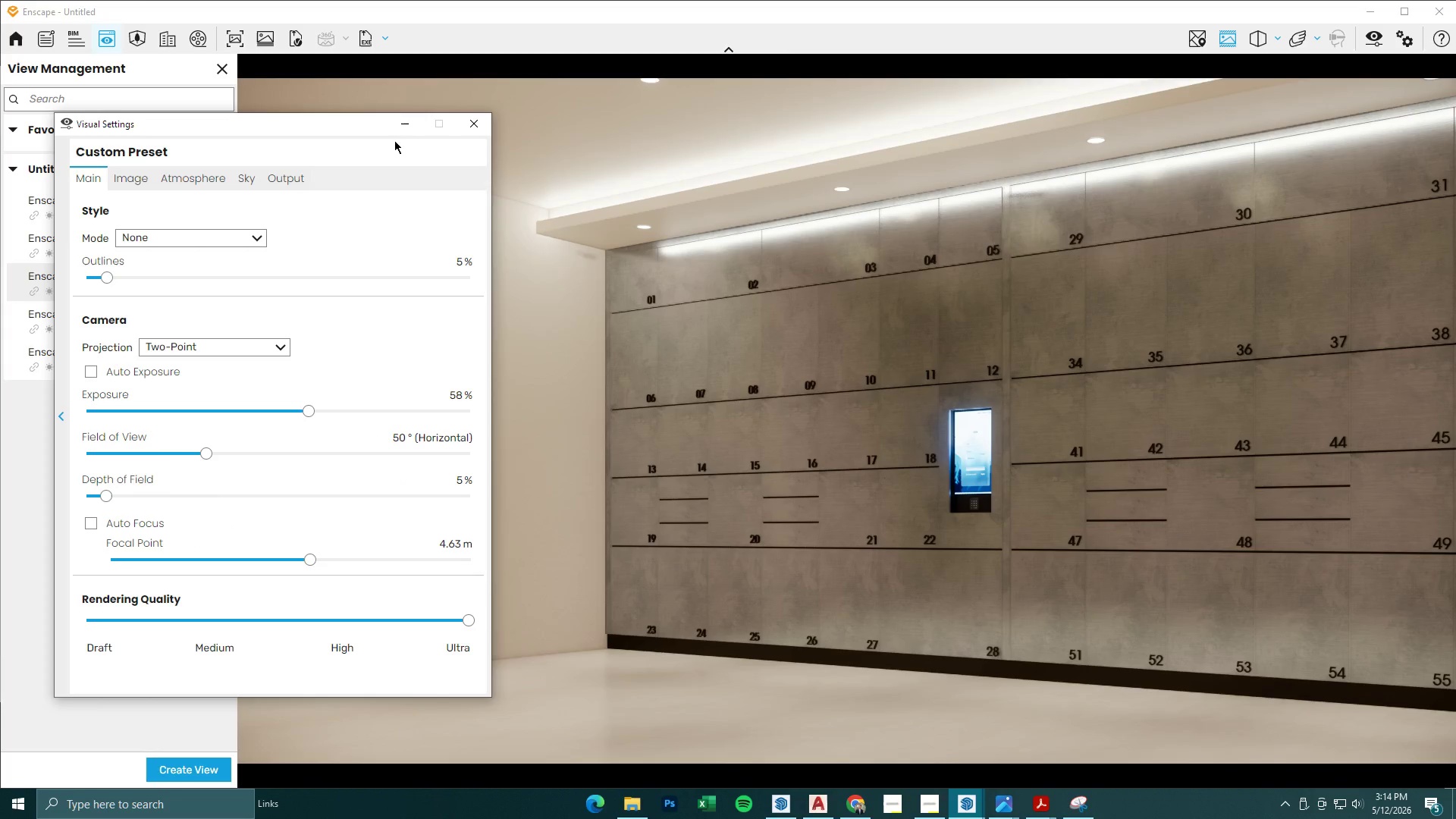 
left_click([410, 128])
 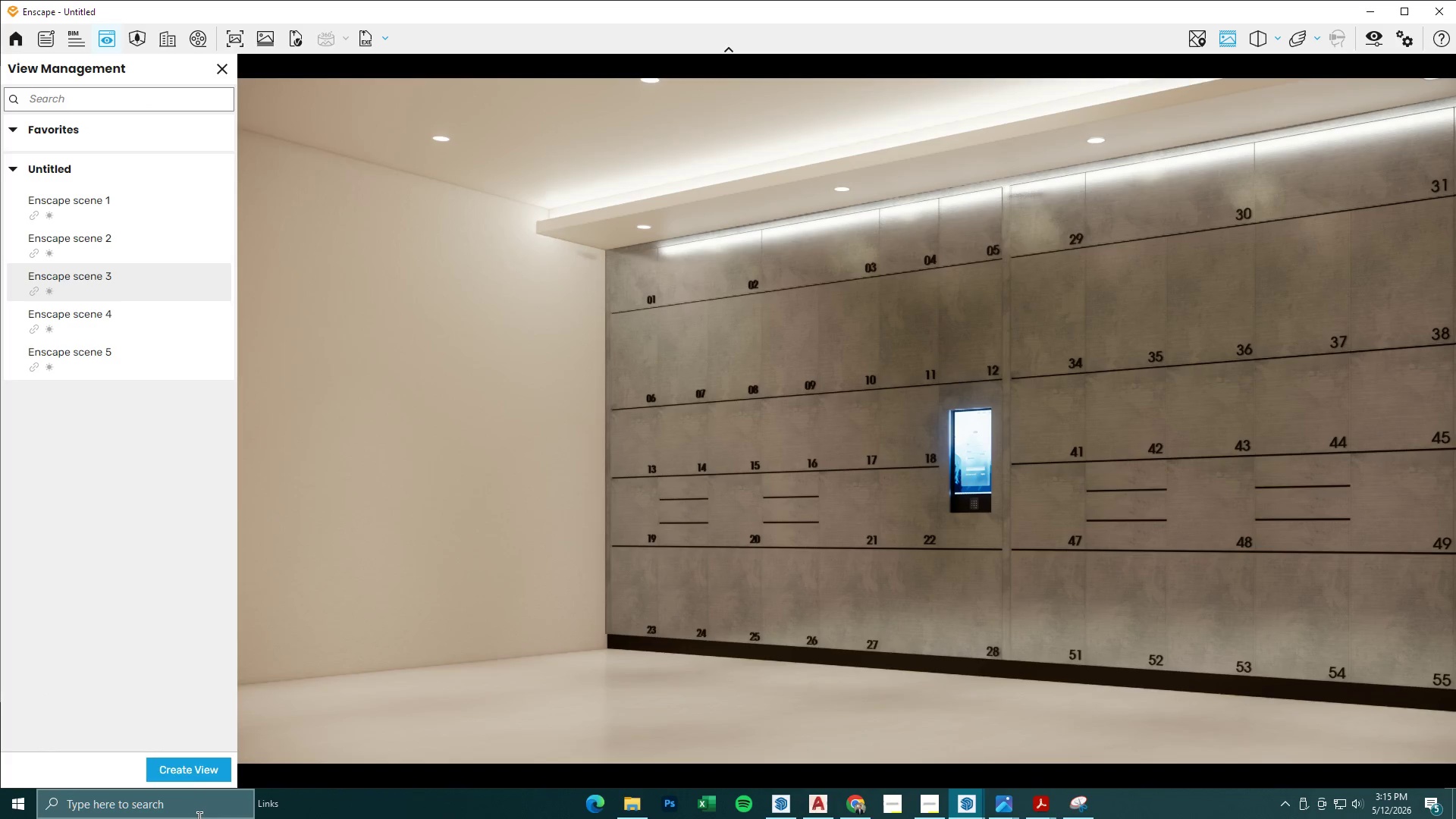 
double_click([116, 767])
 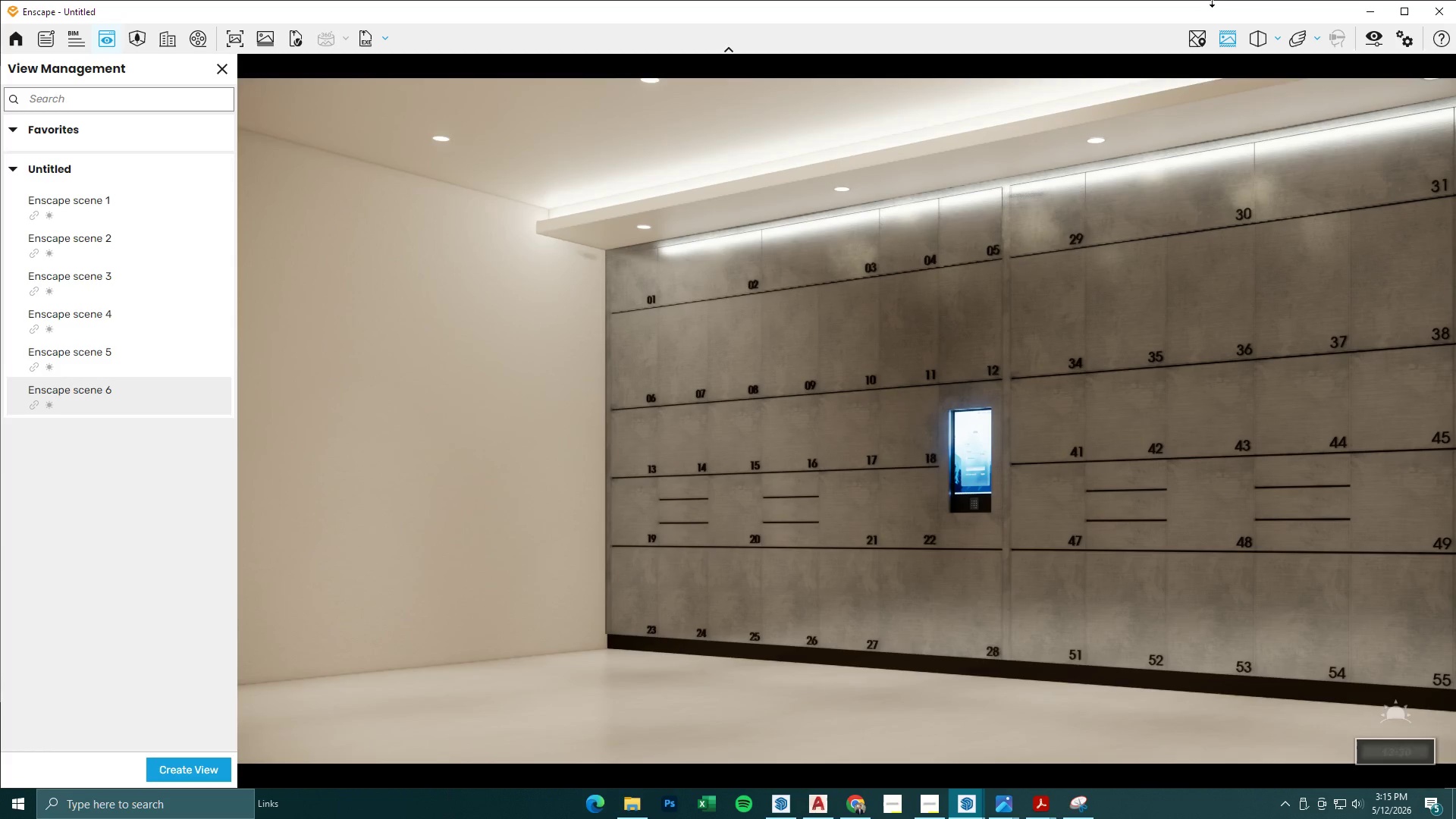 
left_click([1362, 3])
 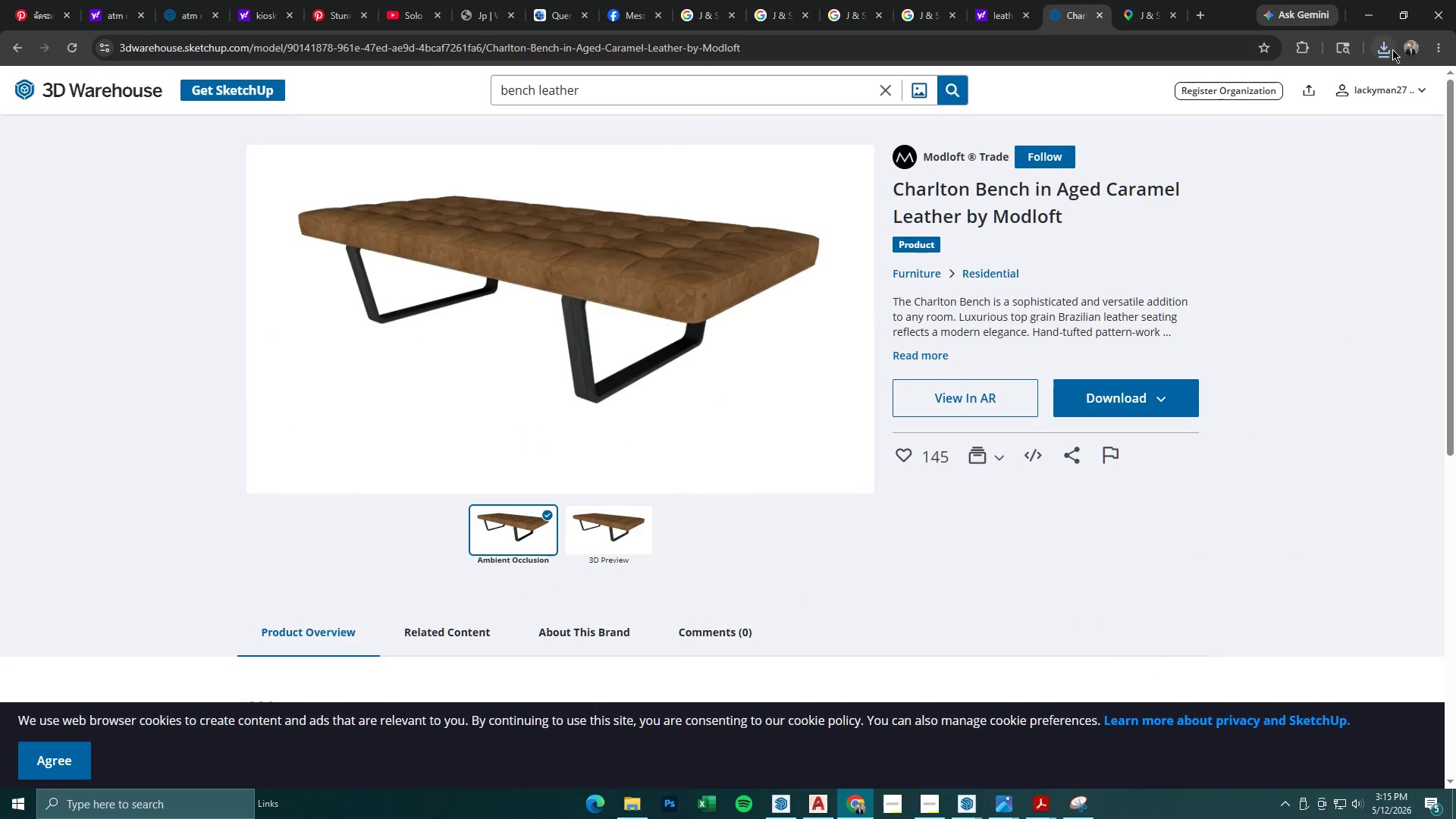 
left_click([1257, 113])
 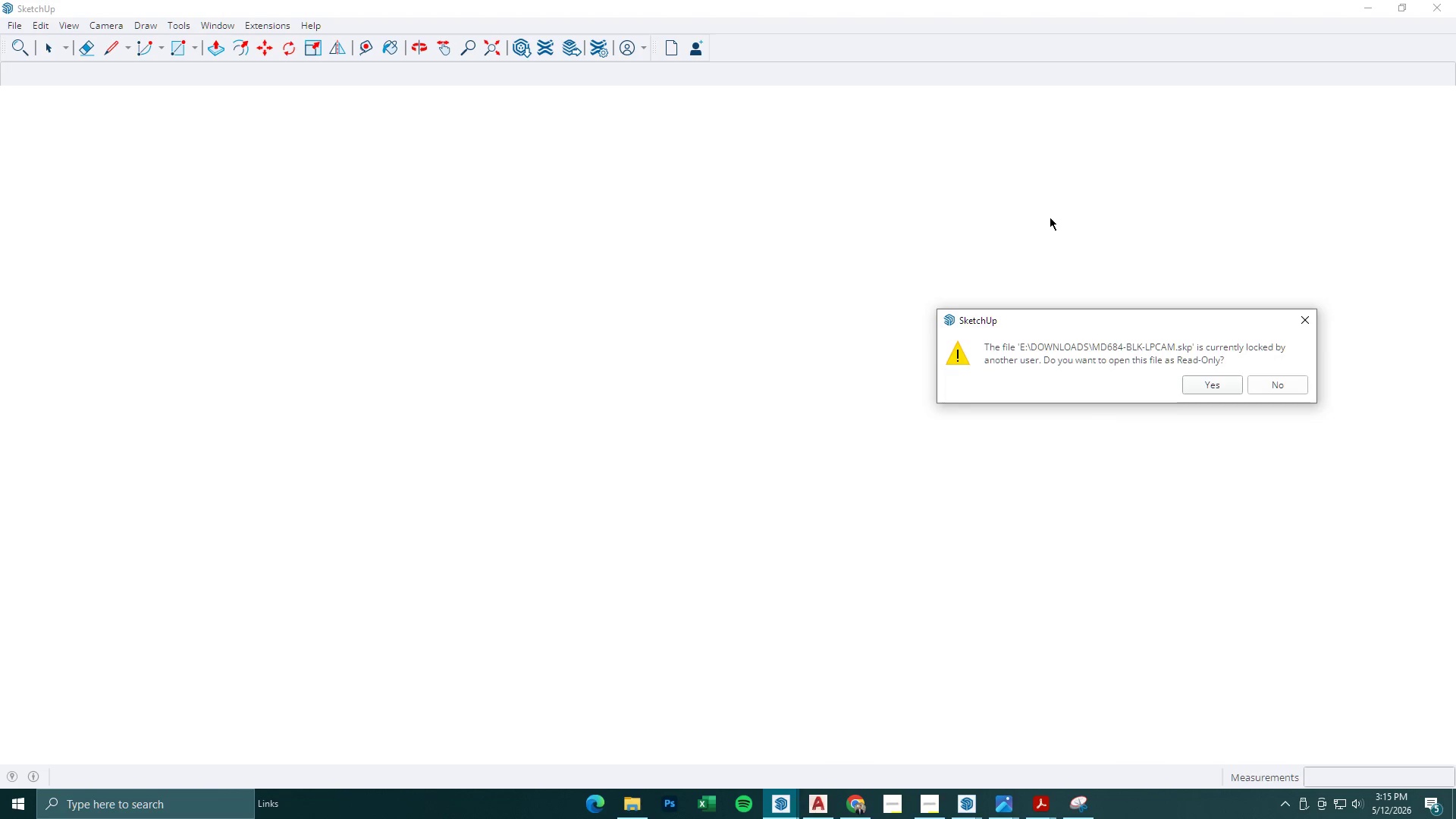 
wait(15.38)
 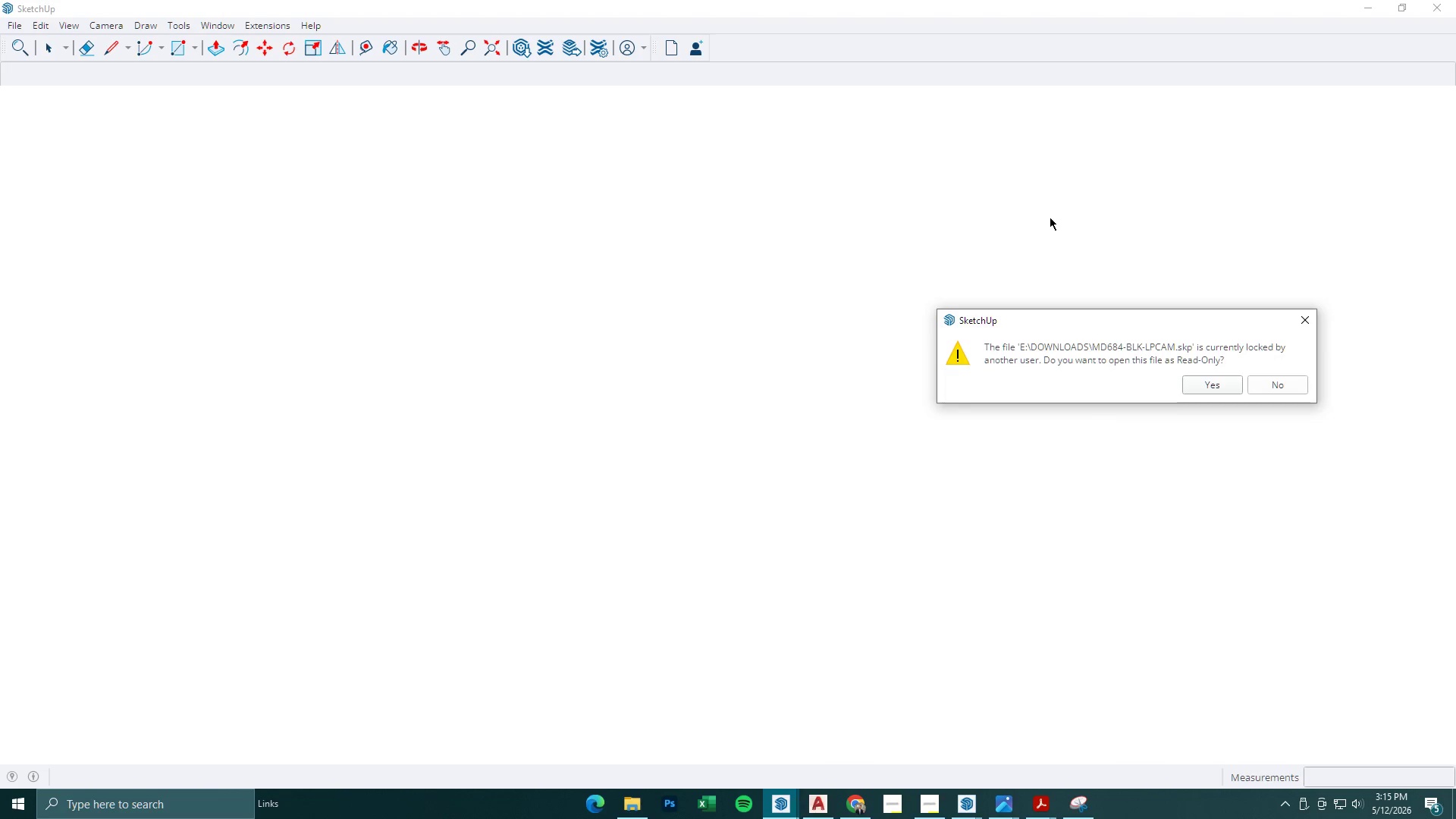 
left_click([1269, 384])
 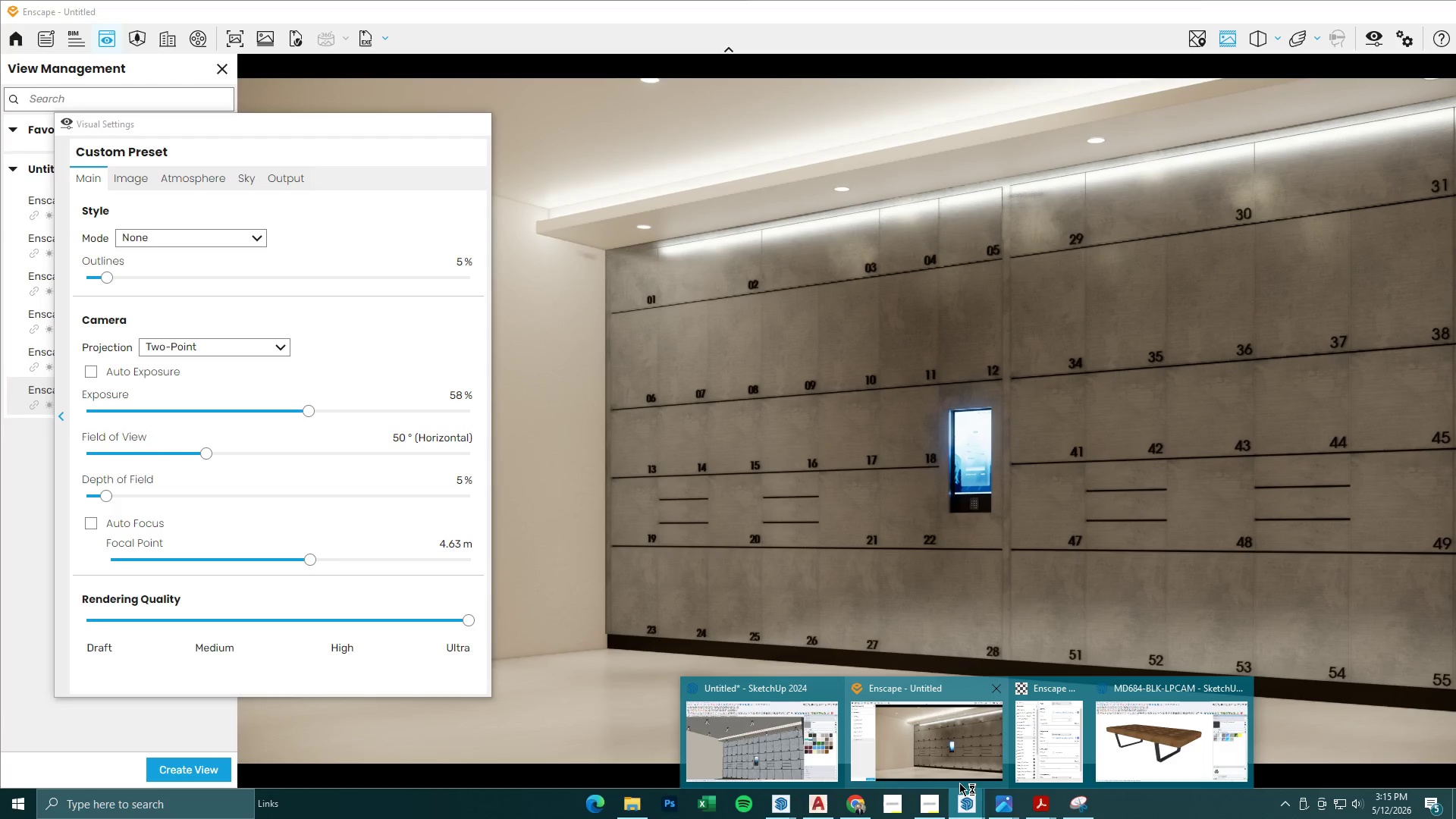 
left_click([1119, 745])
 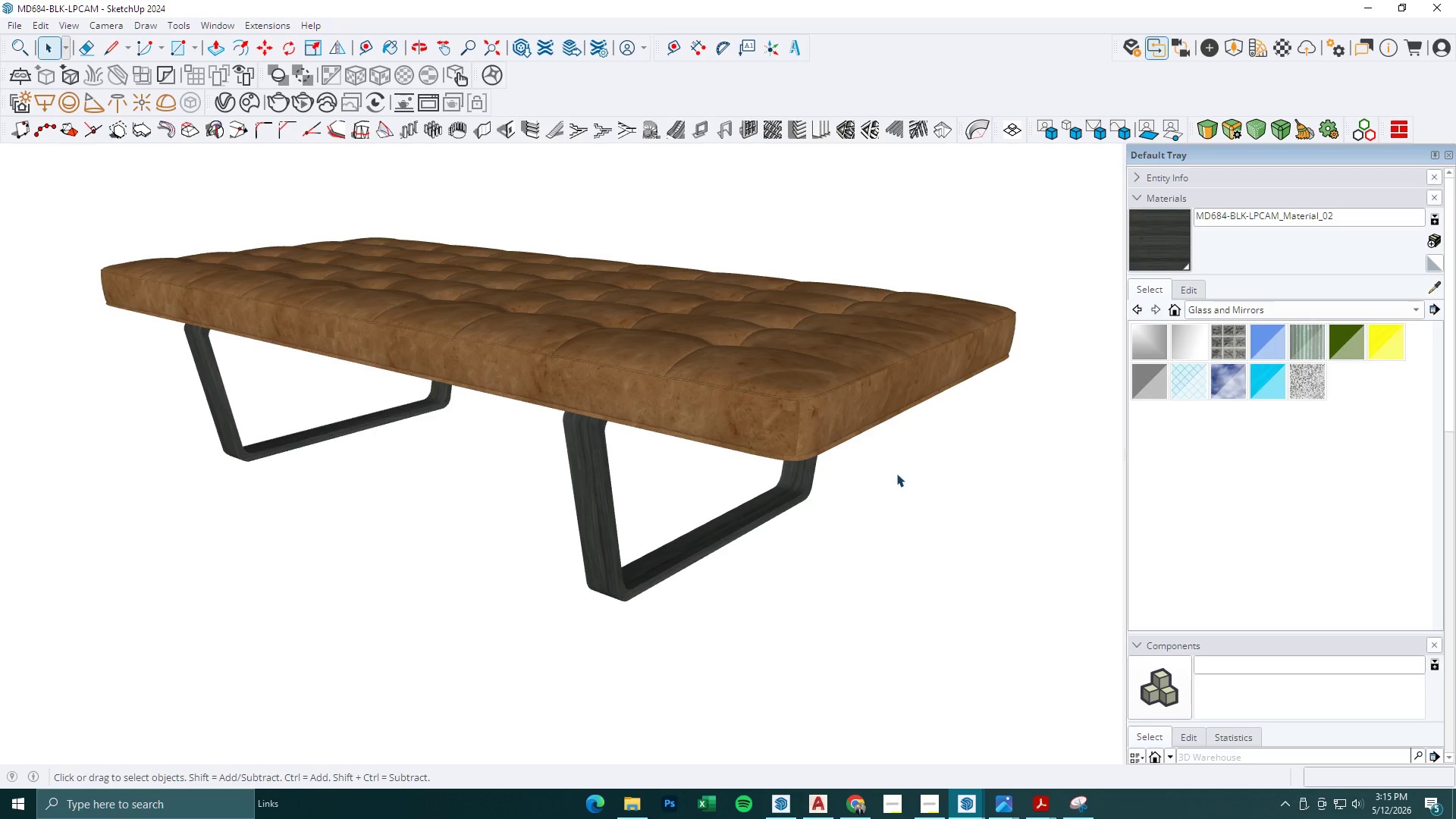 
left_click([726, 369])
 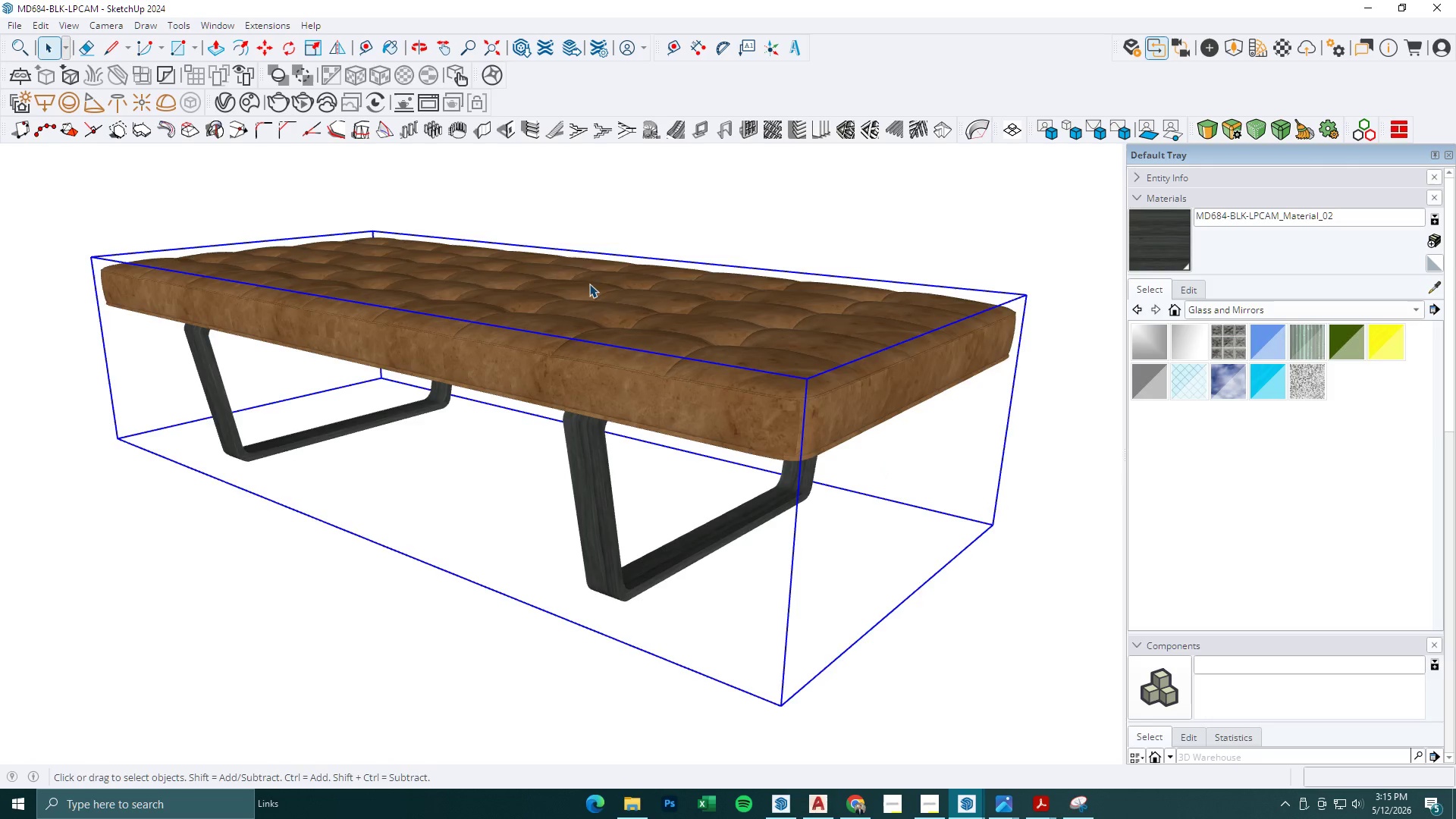 
scroll: coordinate [548, 369], scroll_direction: down, amount: 8.0
 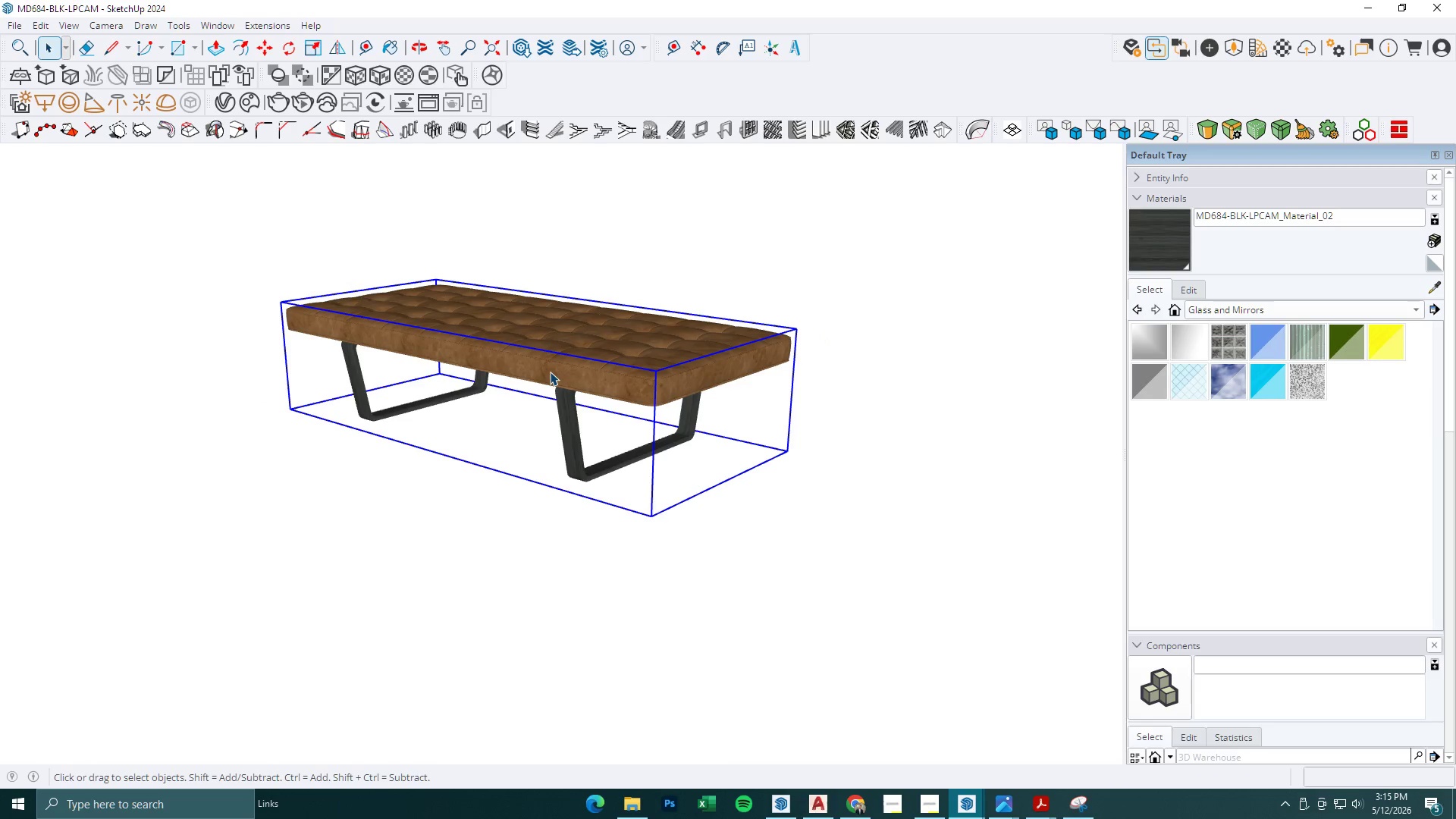 
key(Control+C)
 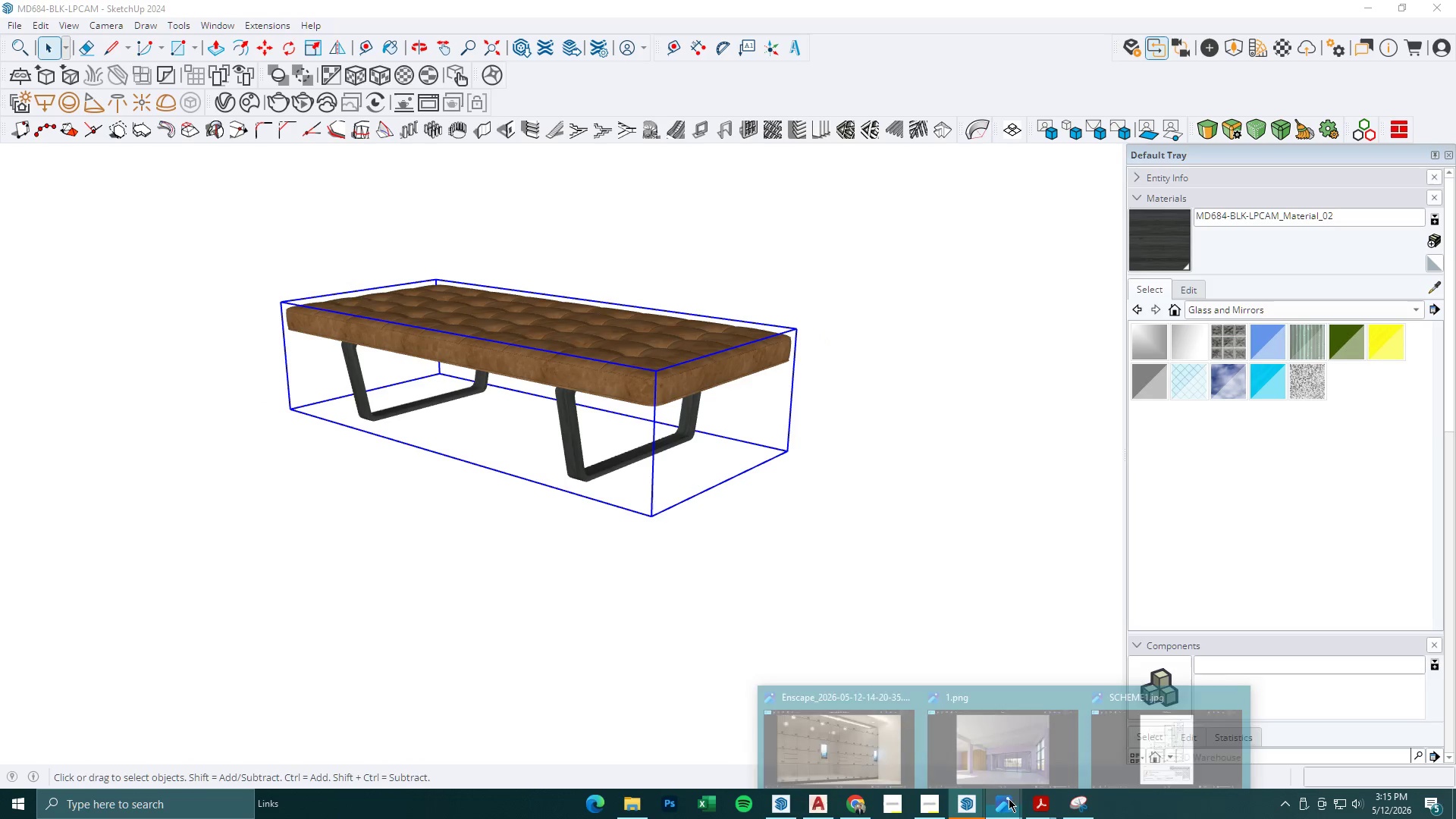 
double_click([965, 799])
 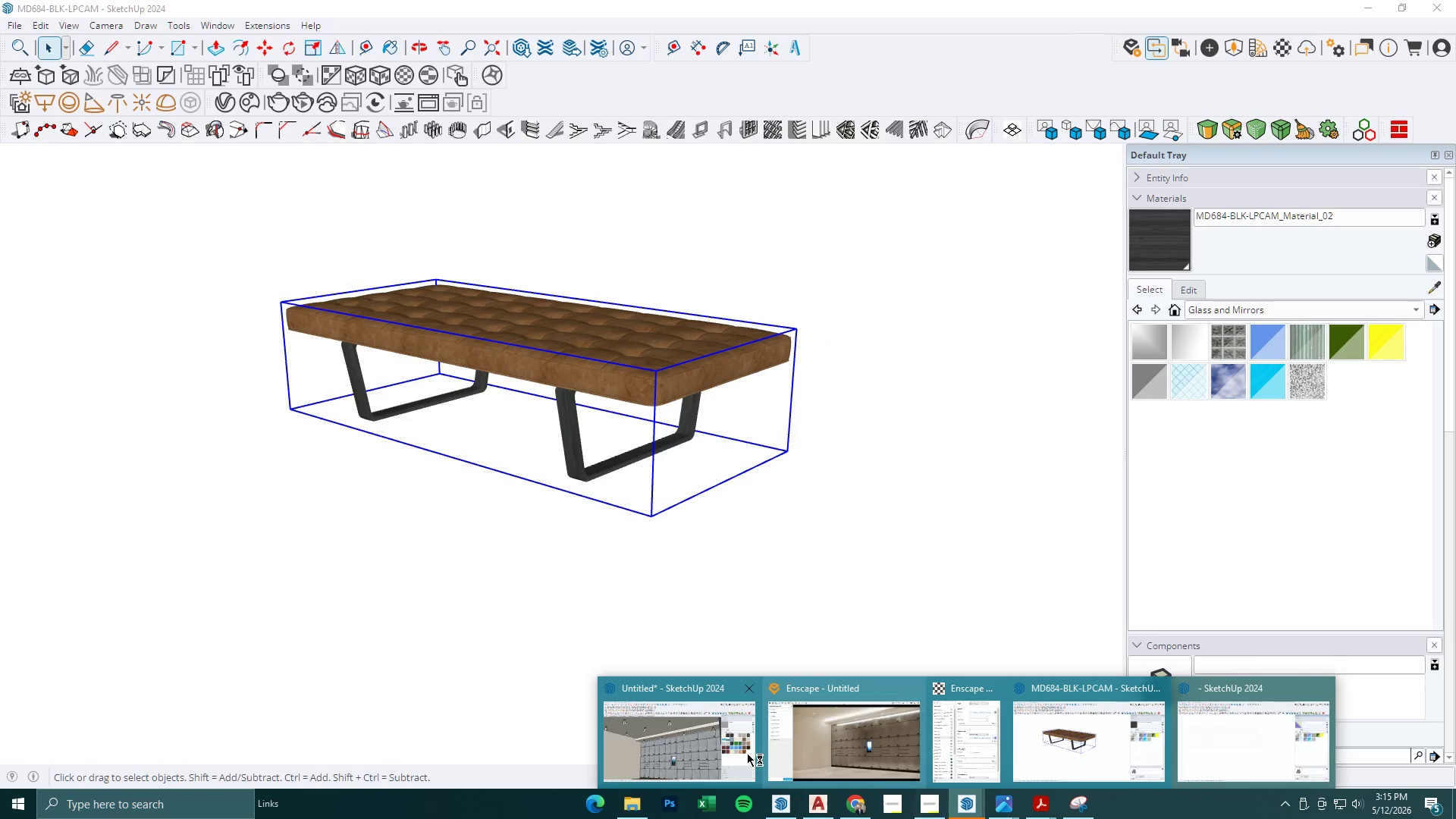 
left_click([685, 750])
 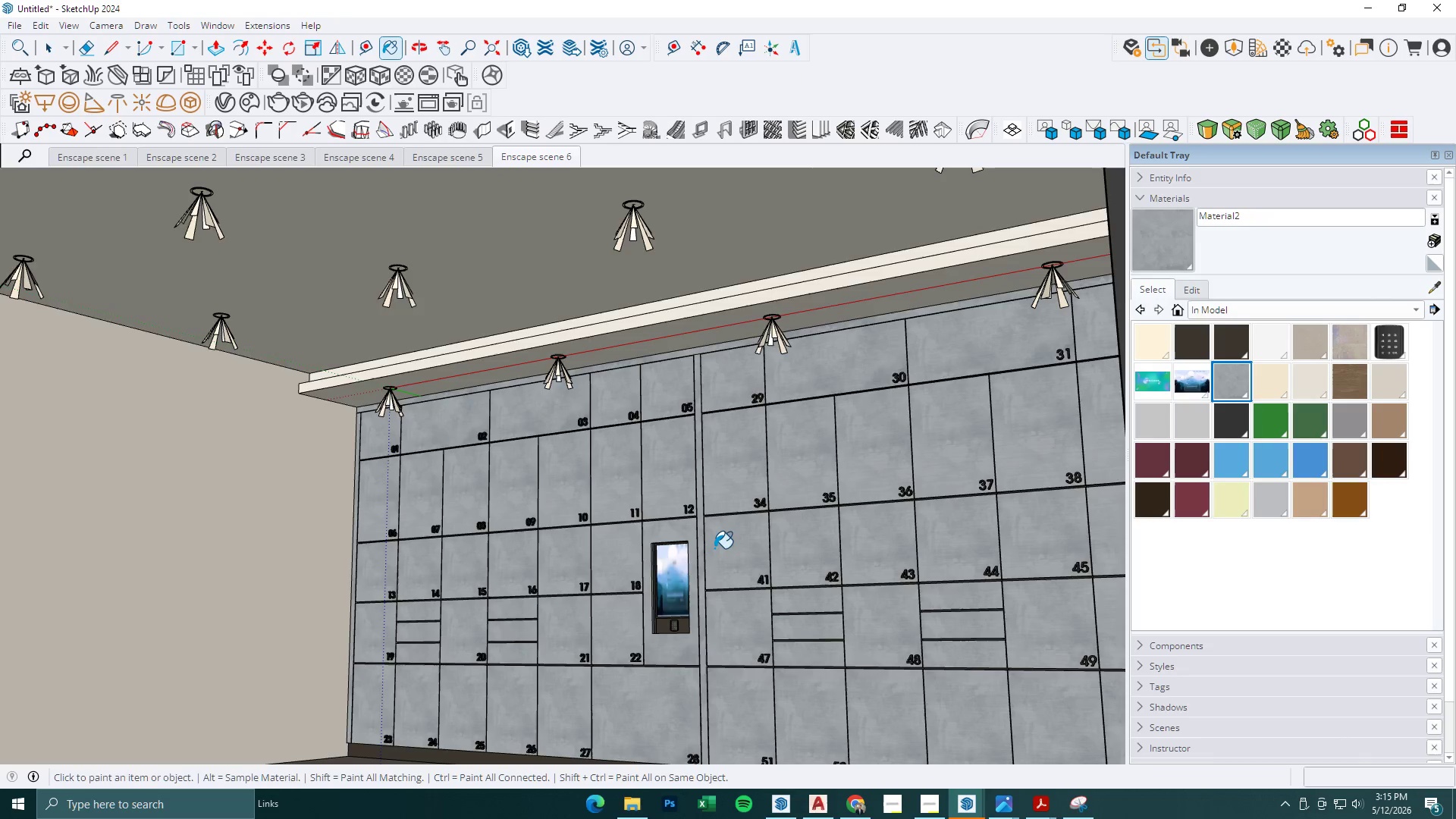 
key(Space)
 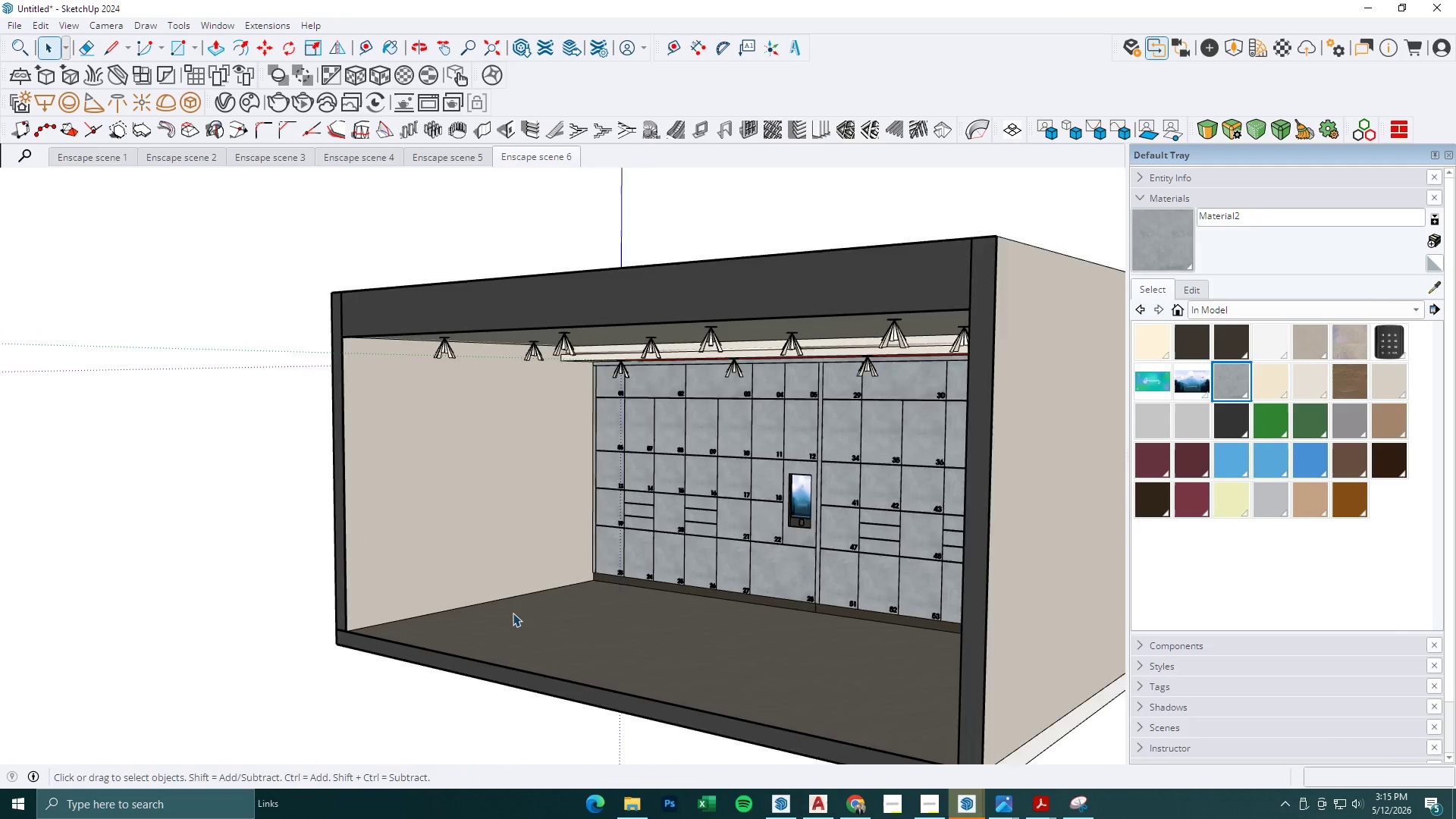 
key(Control+V)
 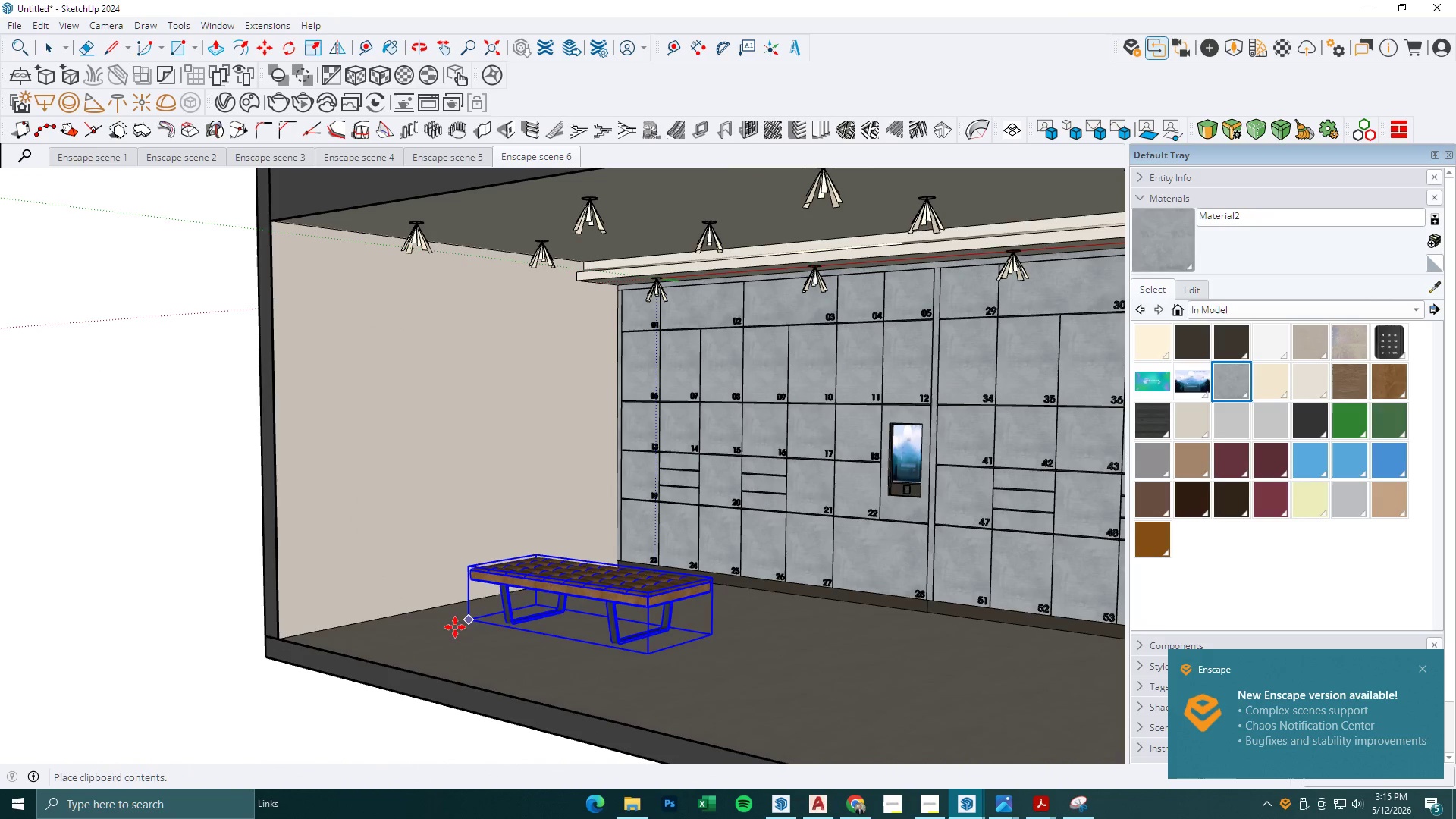 
scroll: coordinate [510, 613], scroll_direction: down, amount: 3.0
 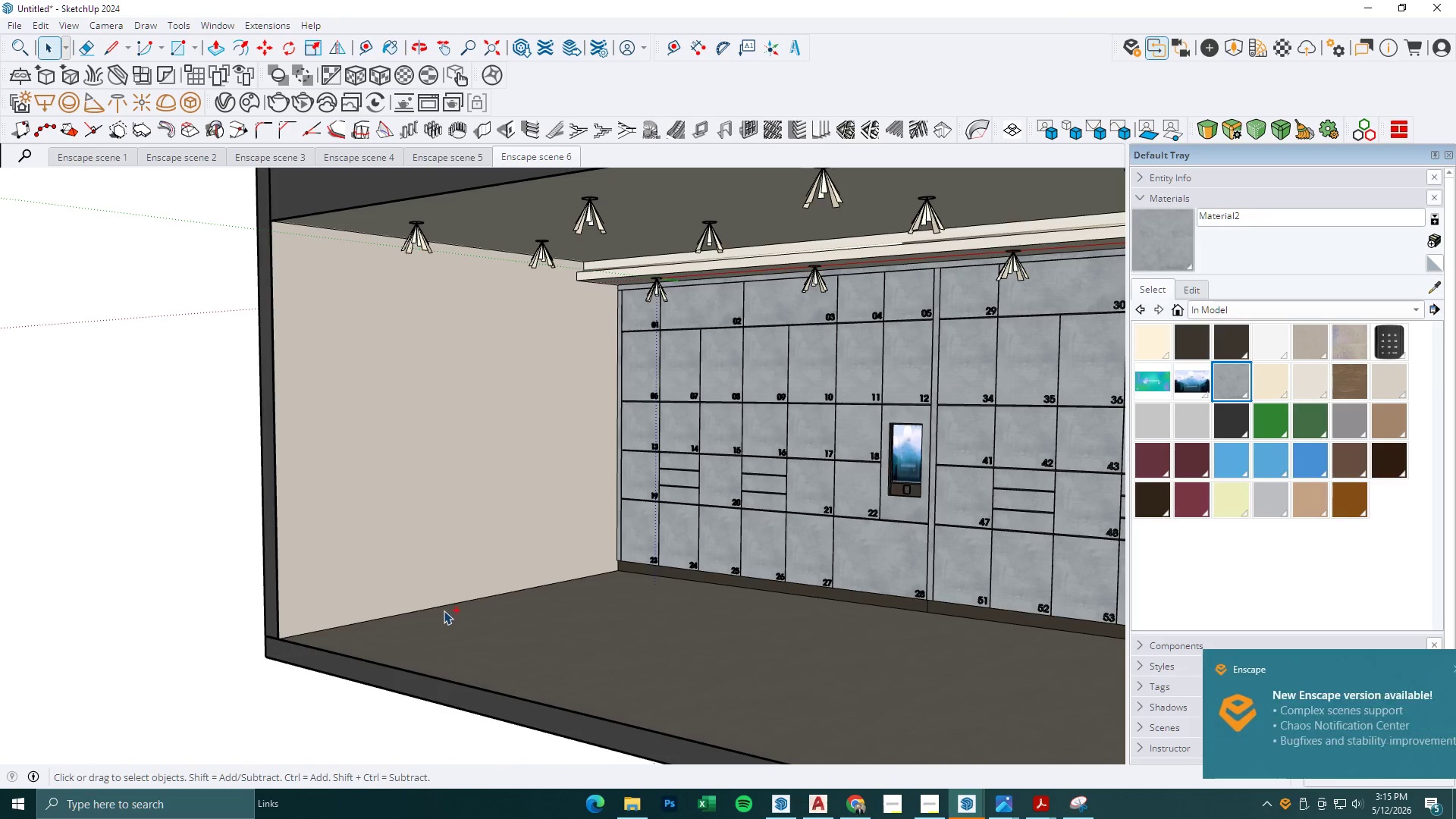 
left_click([429, 612])
 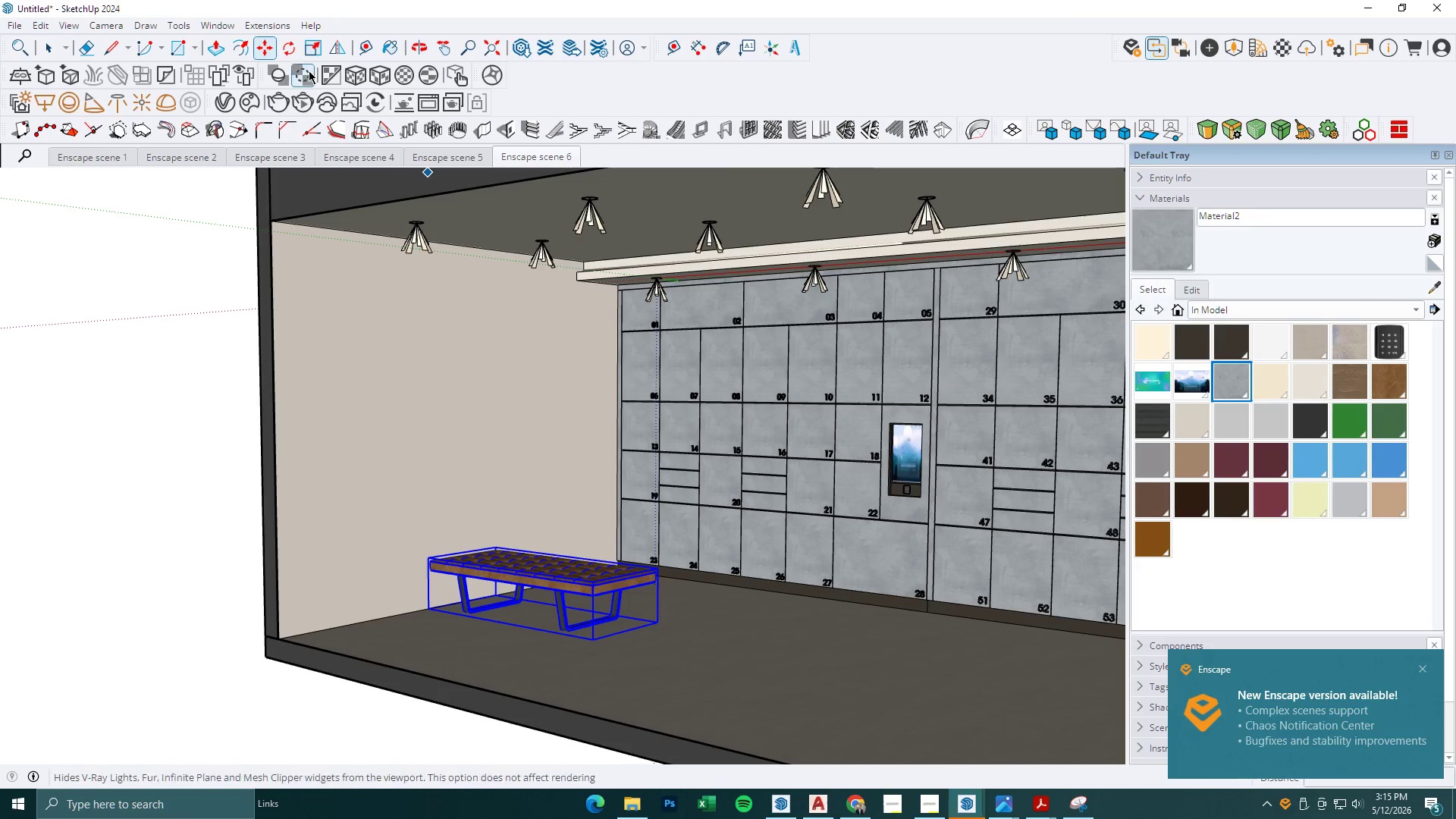 
left_click([297, 49])
 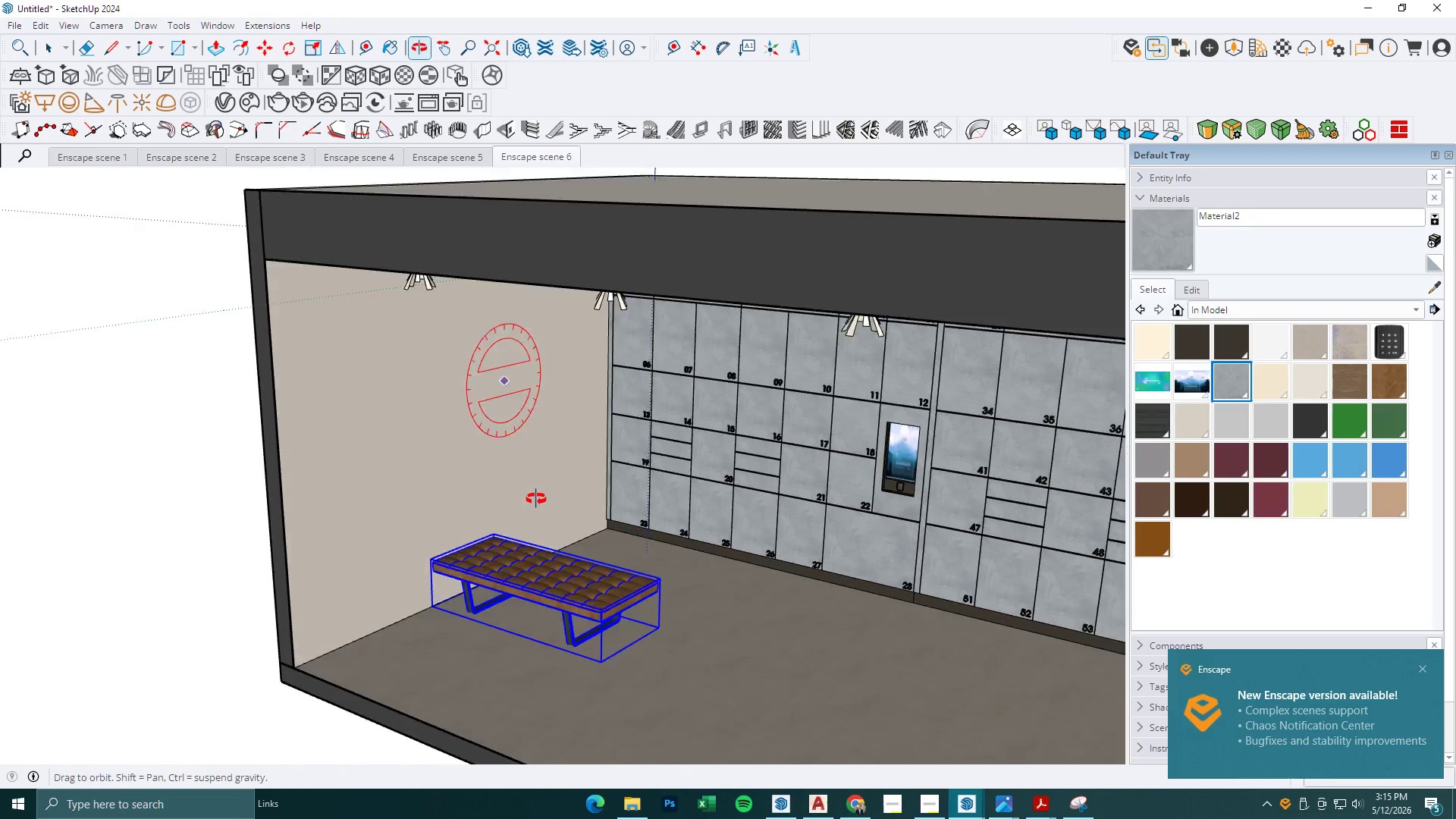 
left_click([671, 661])
 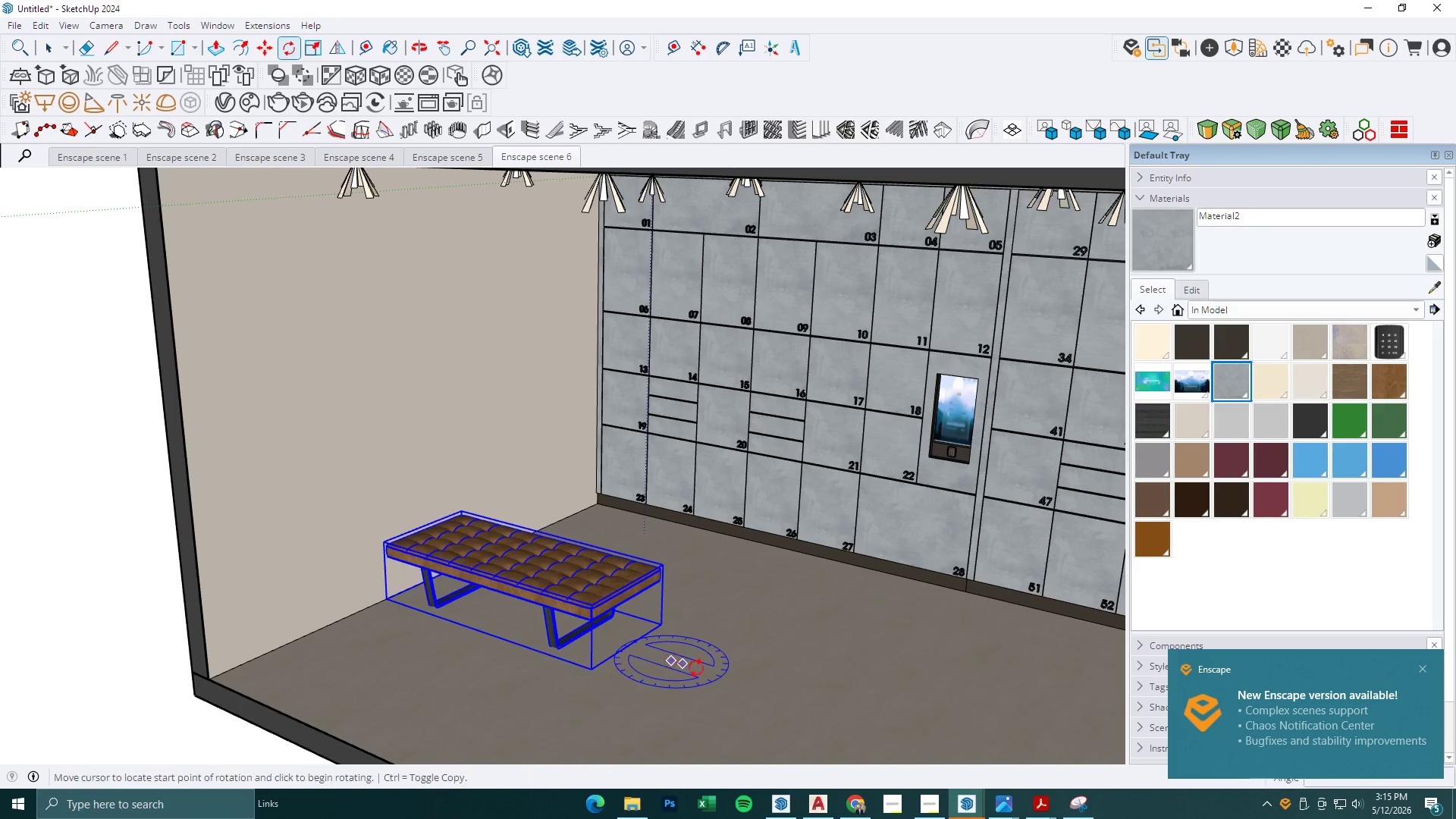 
scroll: coordinate [651, 642], scroll_direction: up, amount: 2.0
 